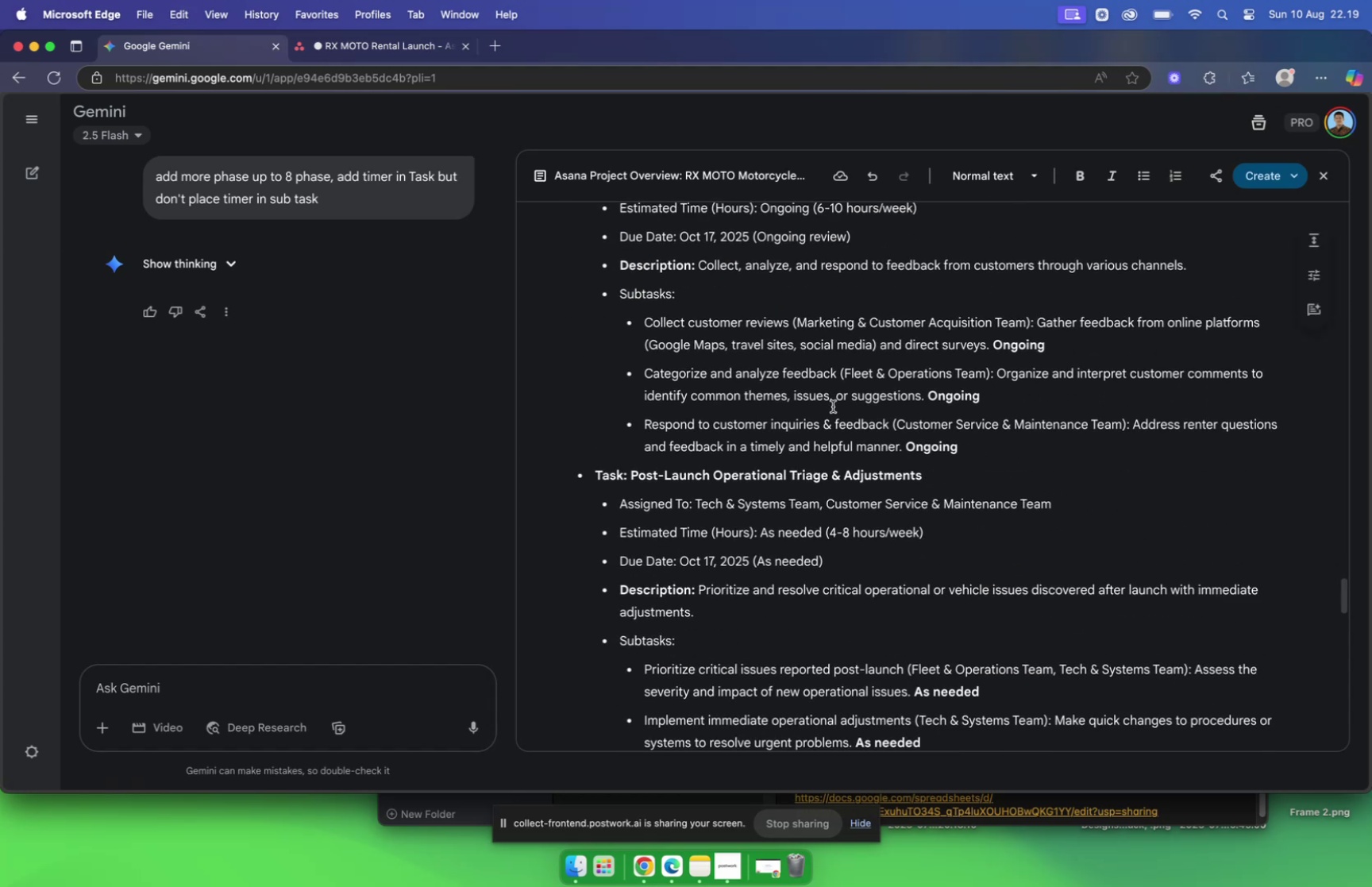 
scroll: coordinate [830, 407], scroll_direction: up, amount: 24.0
 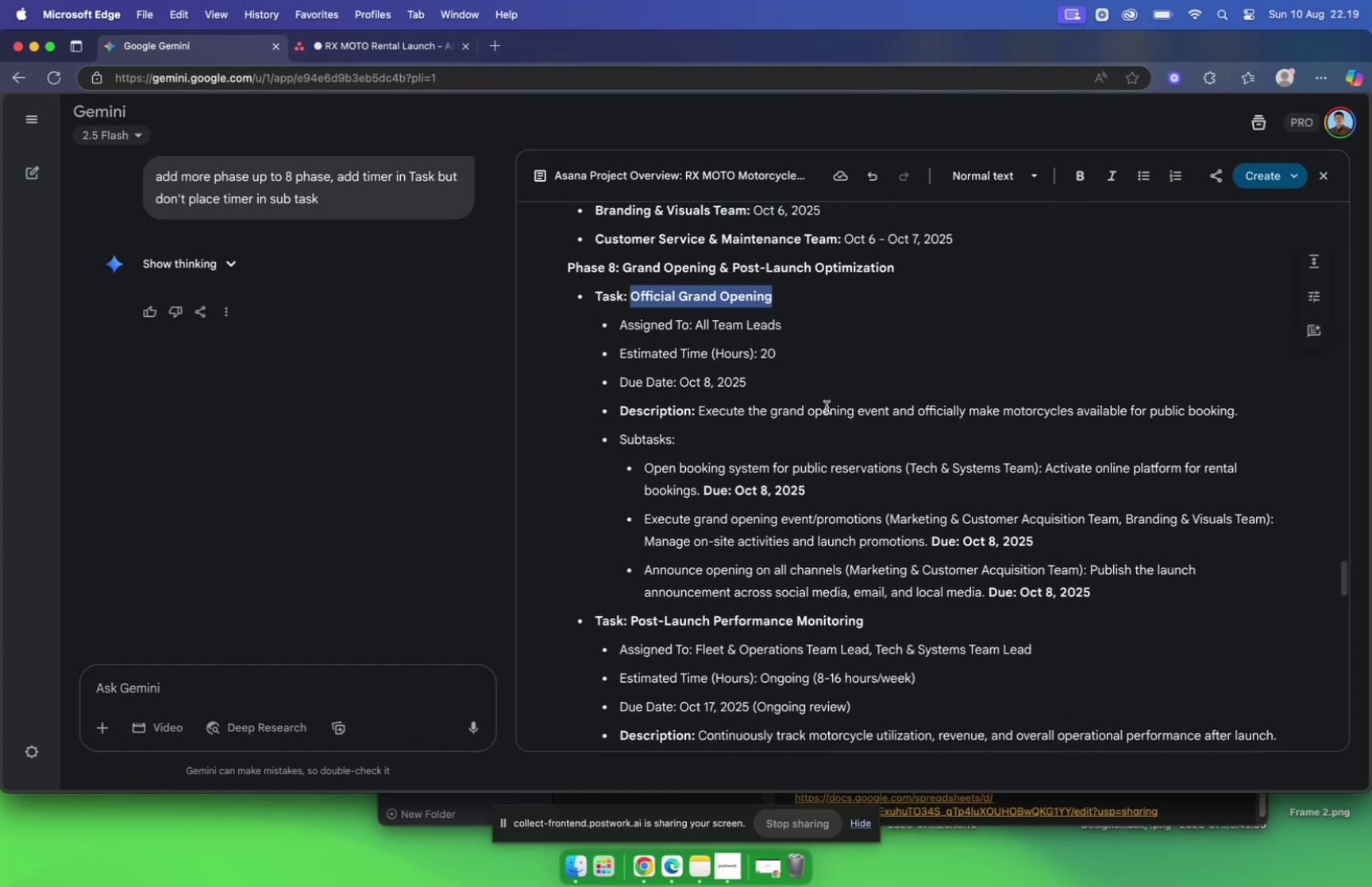 
scroll: coordinate [824, 407], scroll_direction: down, amount: 9.0
 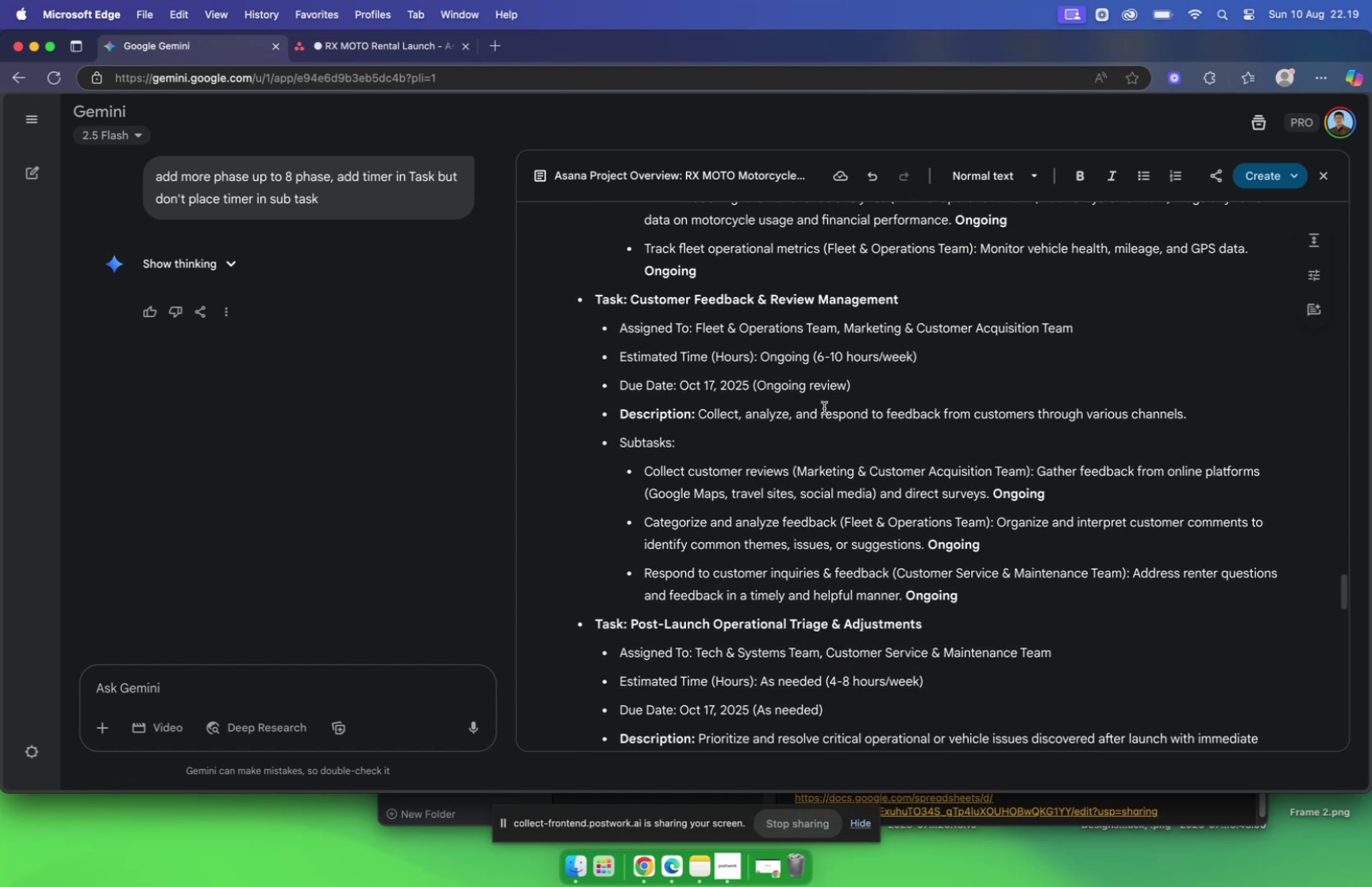 
scroll: coordinate [824, 407], scroll_direction: up, amount: 23.0
 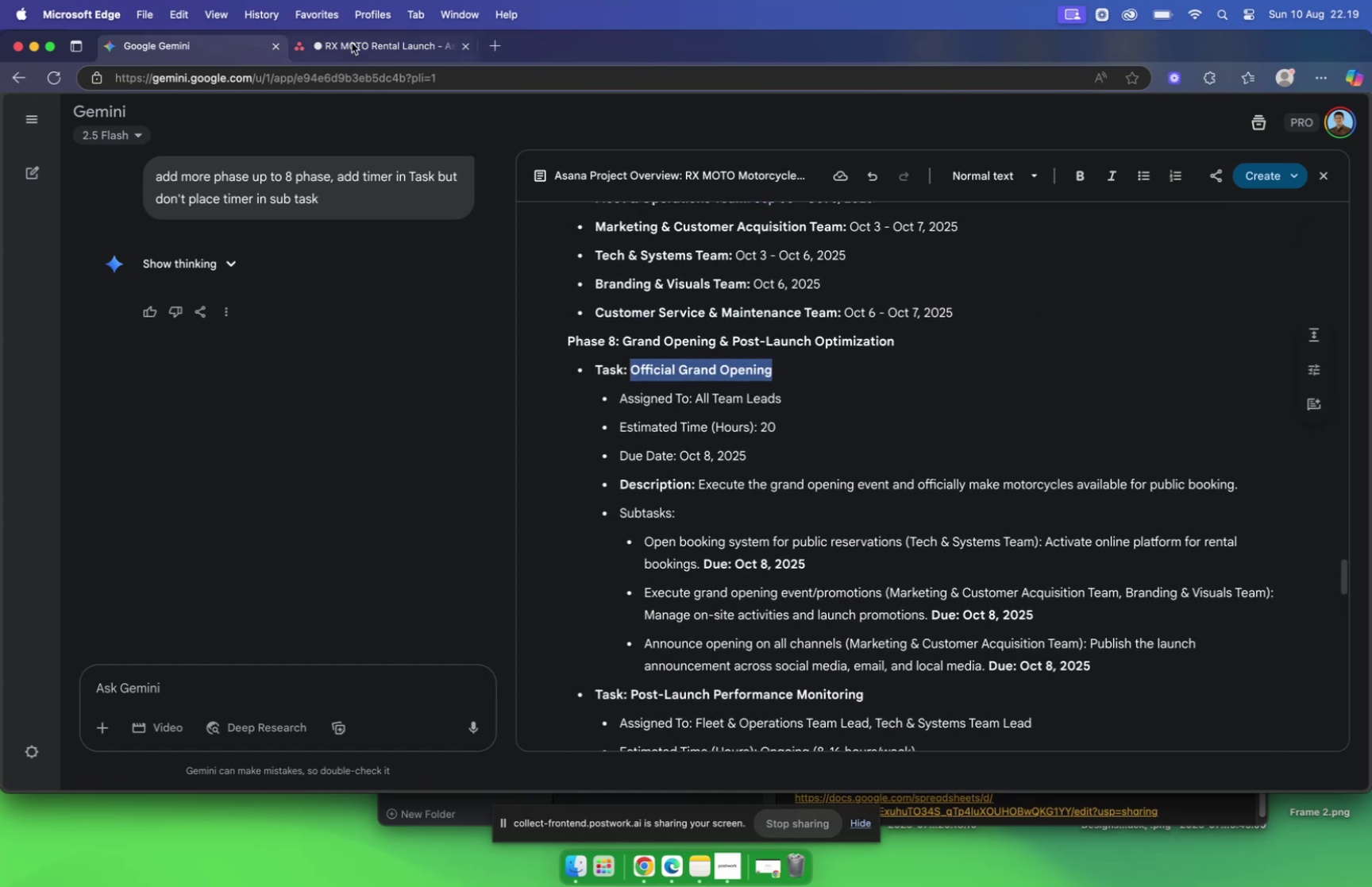 
scroll: coordinate [441, 398], scroll_direction: down, amount: 5.0
 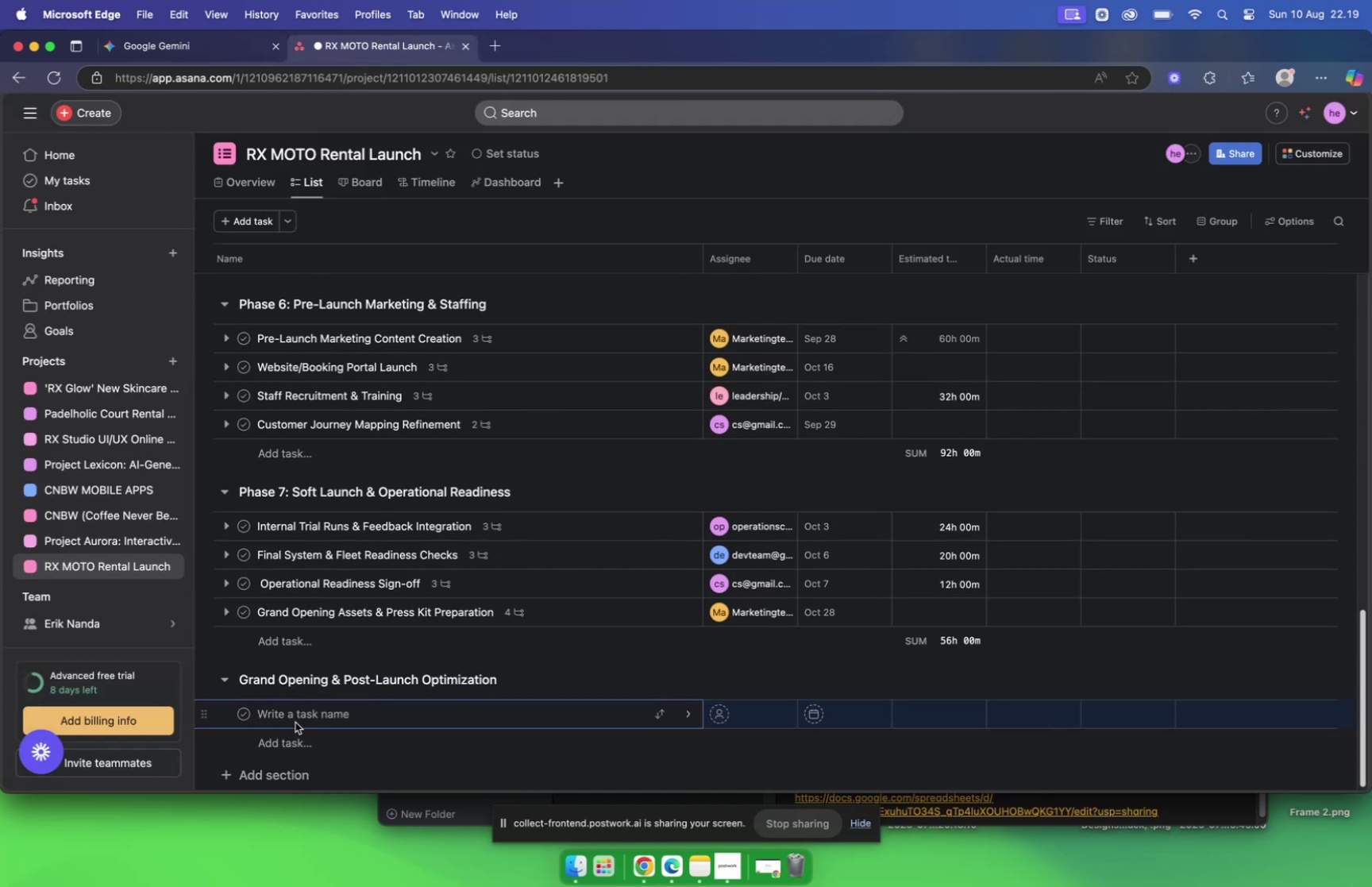 
left_click([295, 715])
 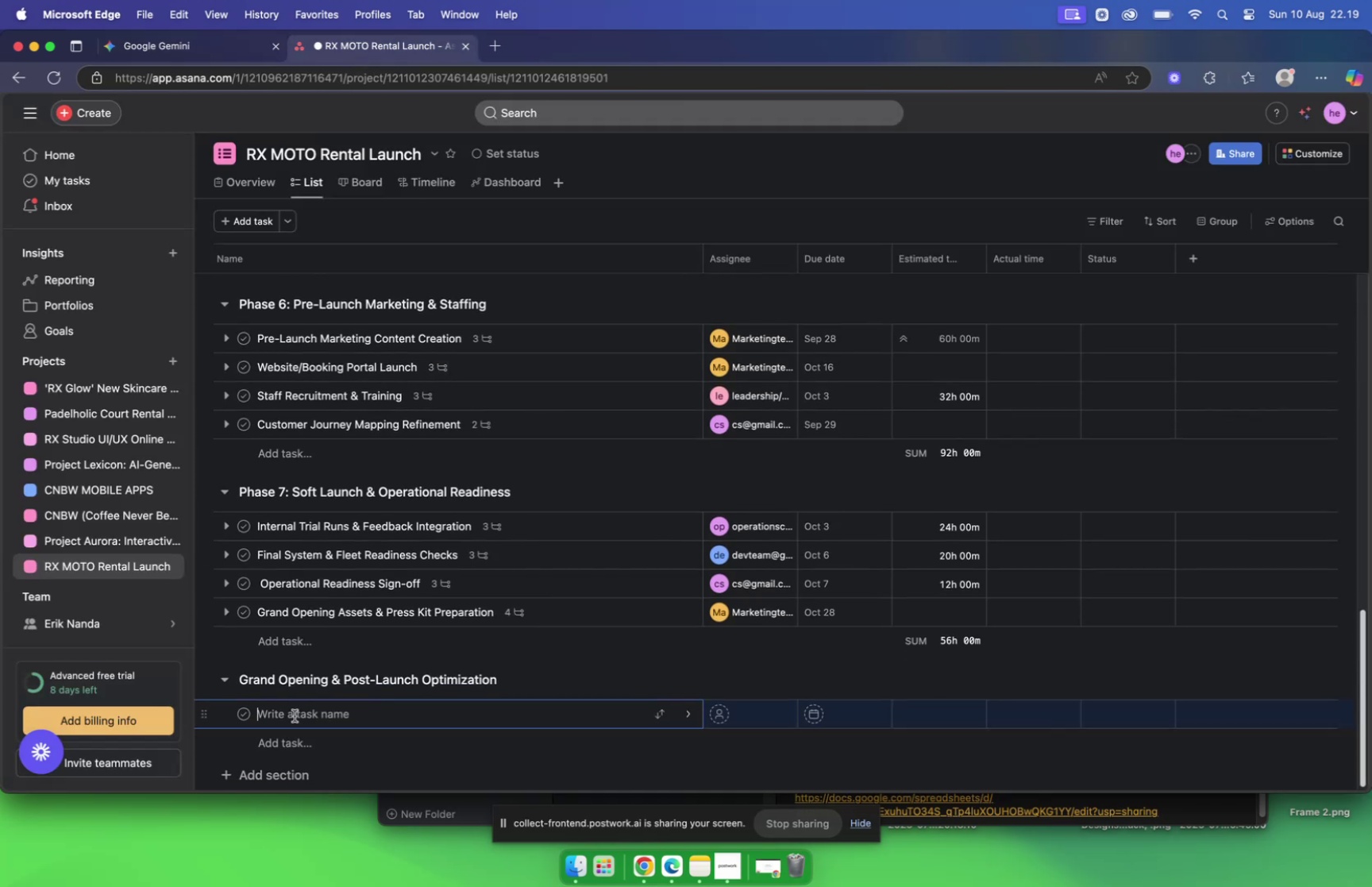 
key(Meta+V)
 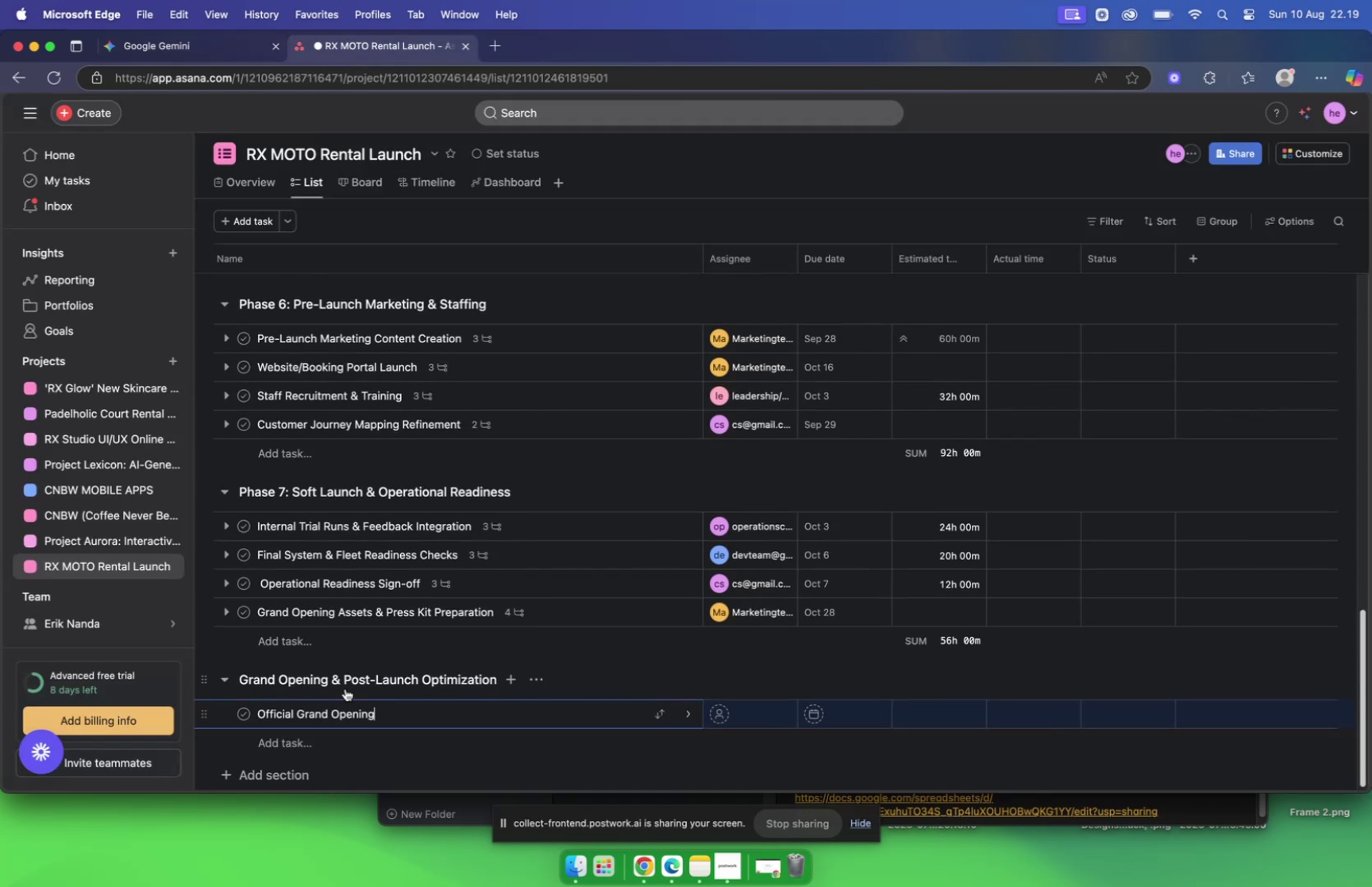 
scroll: coordinate [405, 662], scroll_direction: down, amount: 5.0
 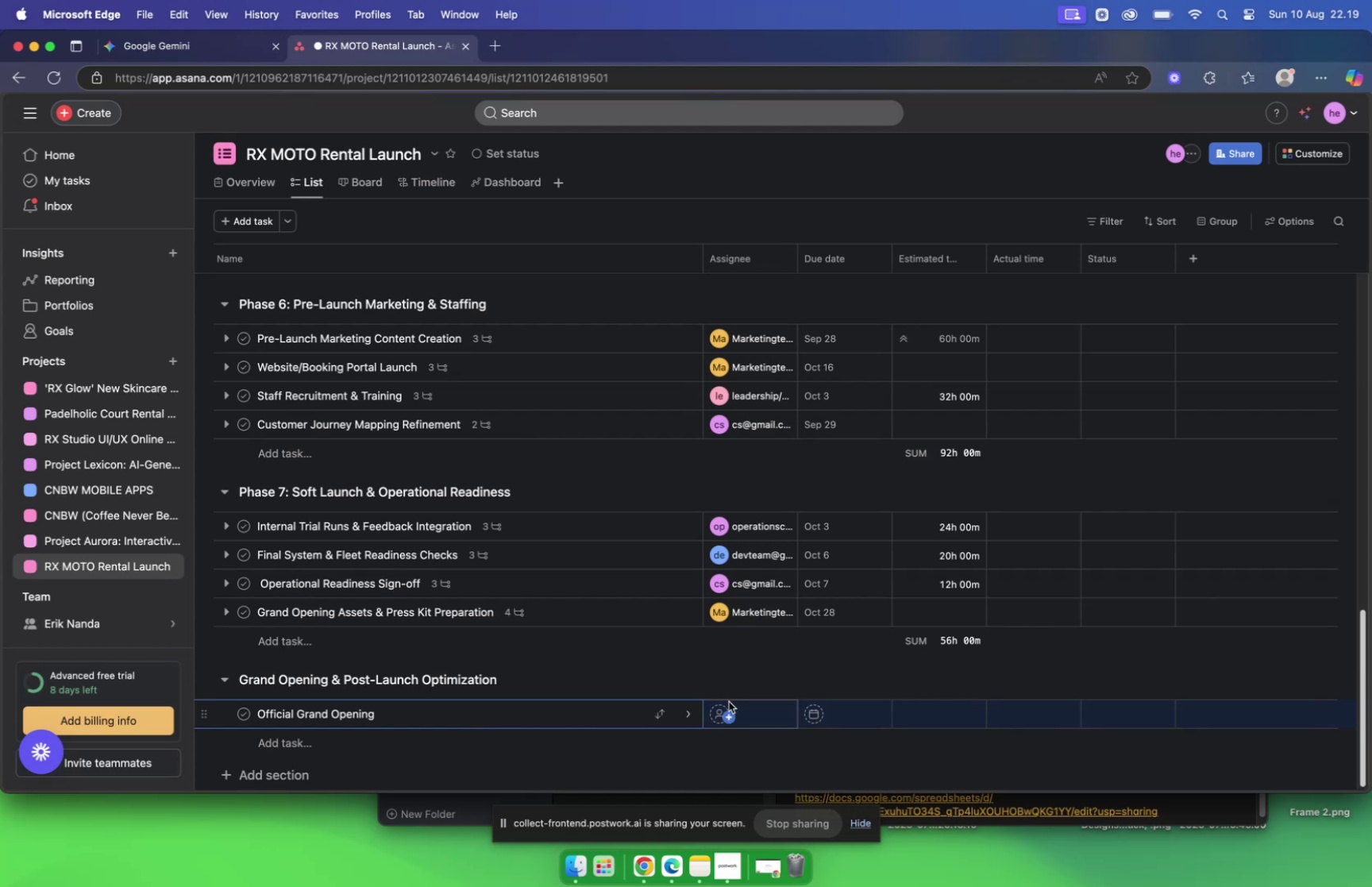 
left_click([729, 708])
 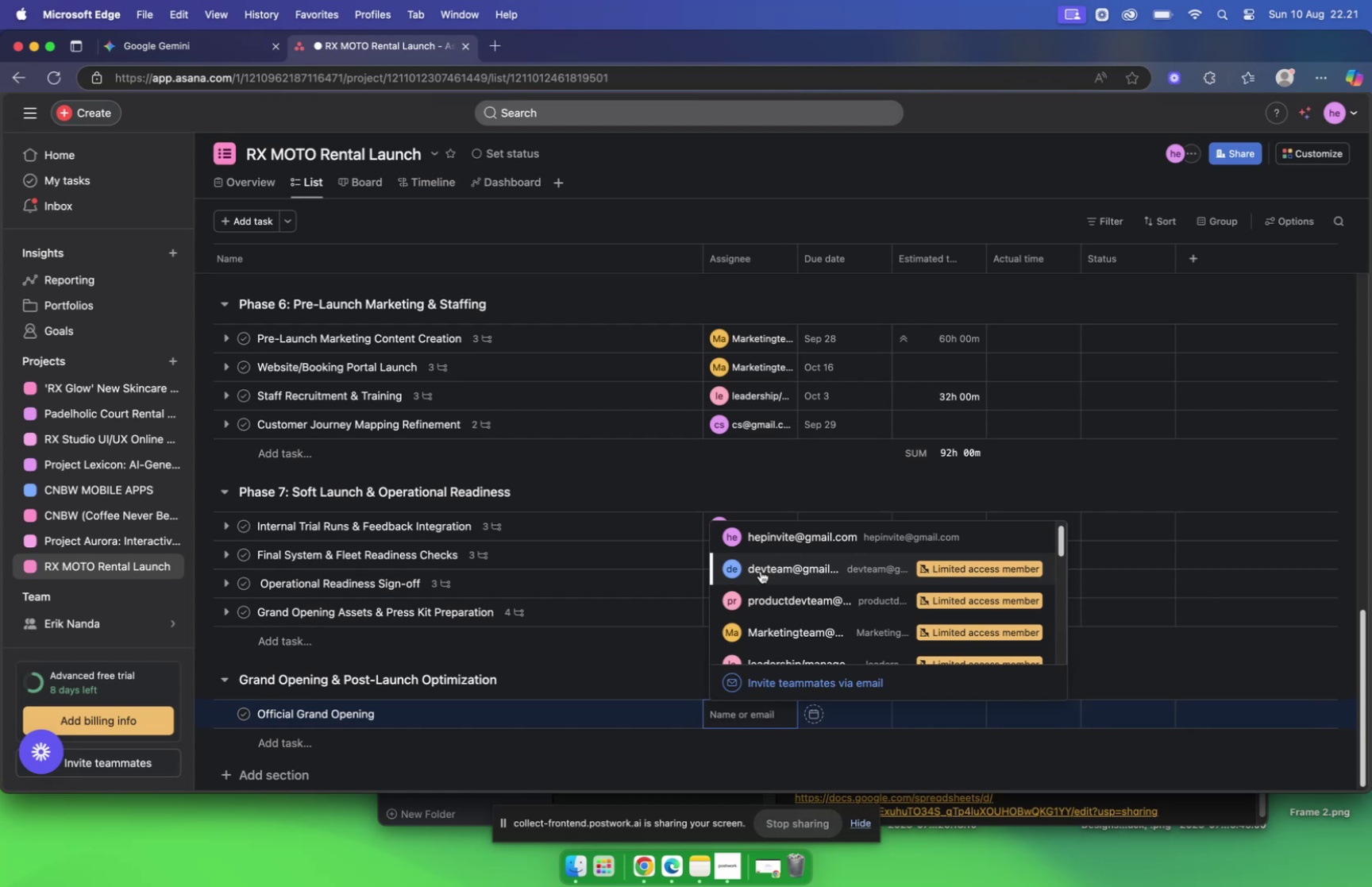 
wait(110.92)
 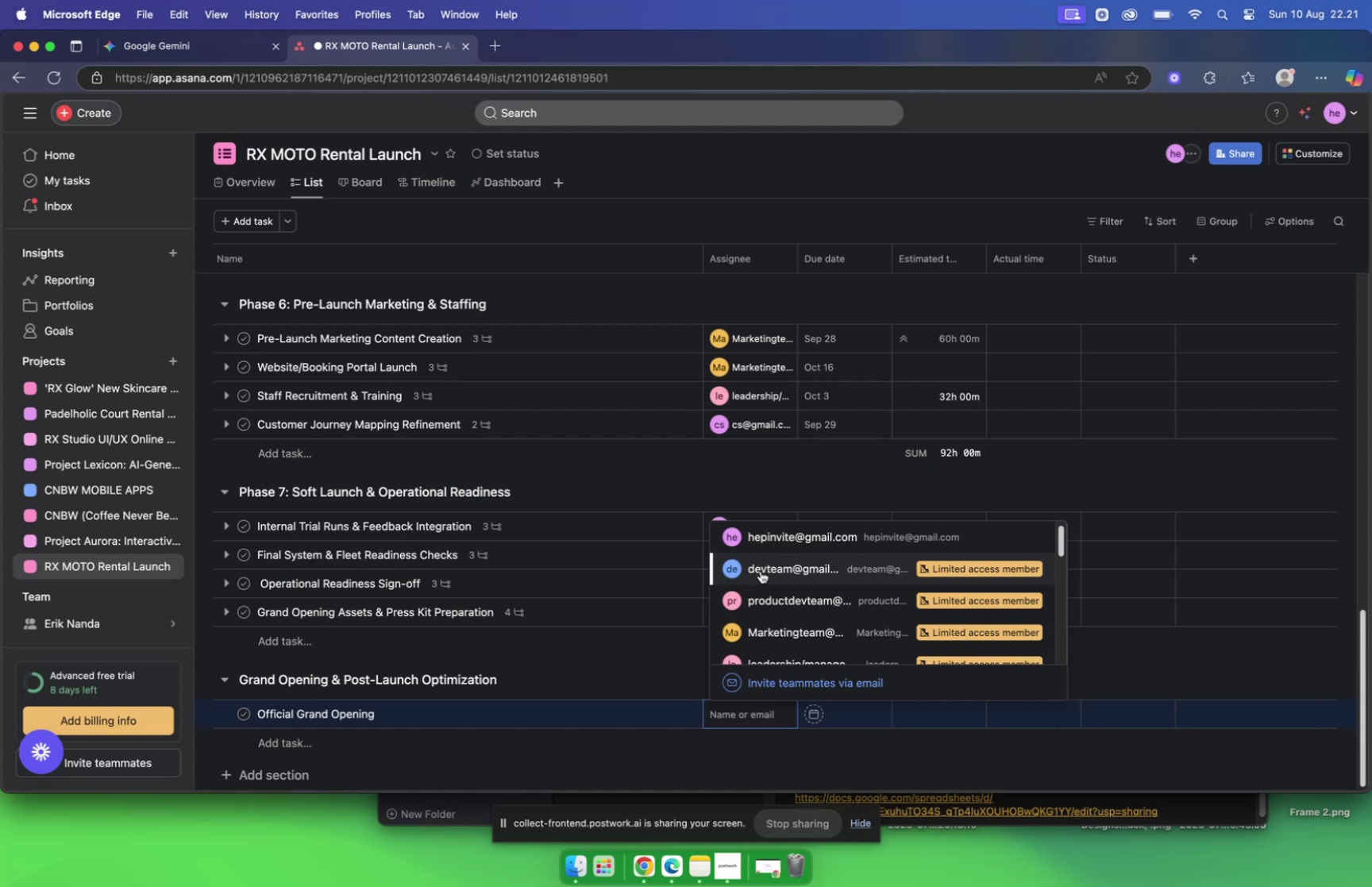 
left_click([622, 652])
 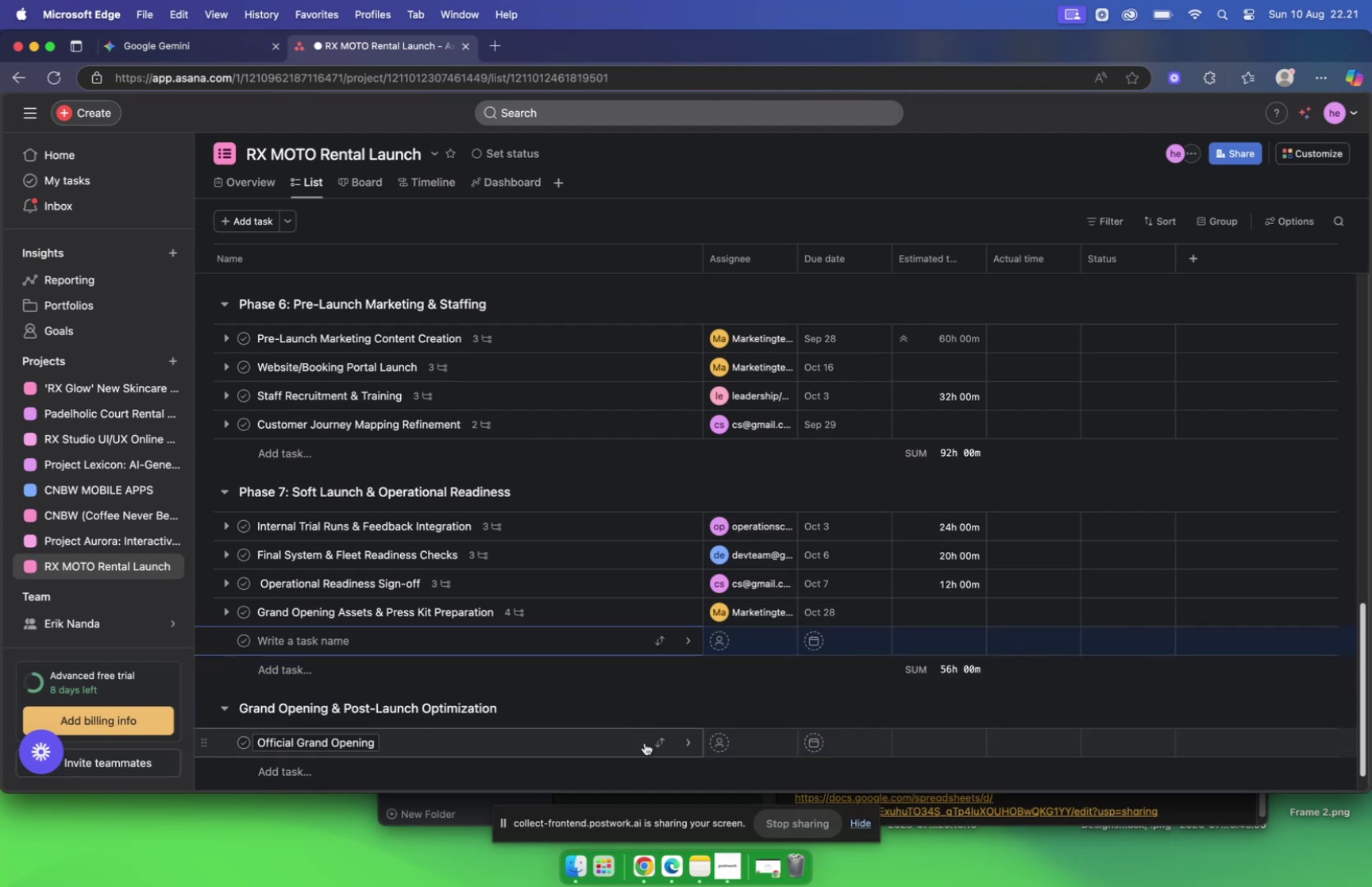 
left_click([742, 741])
 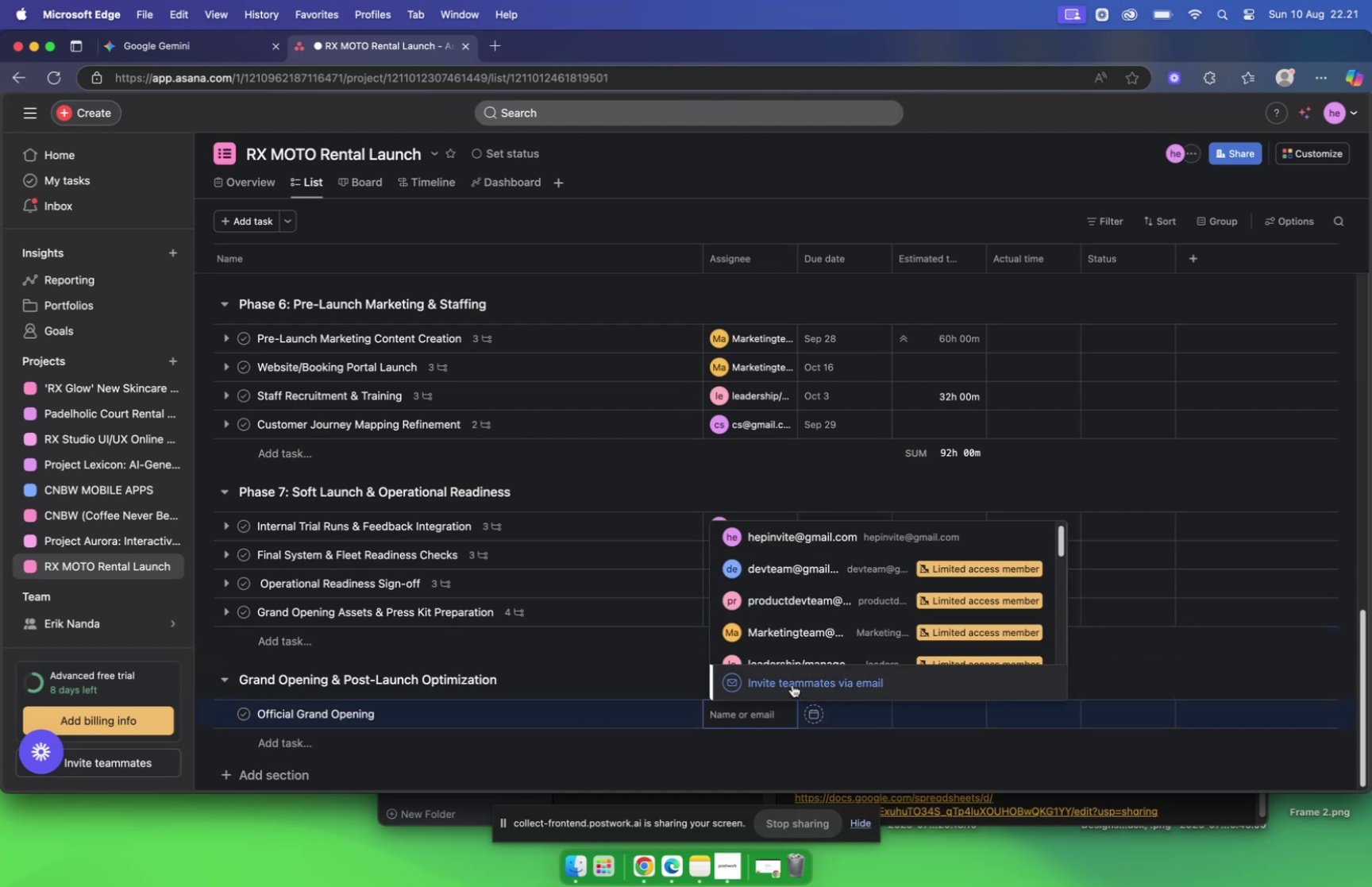 
scroll: coordinate [800, 601], scroll_direction: down, amount: 3.0
 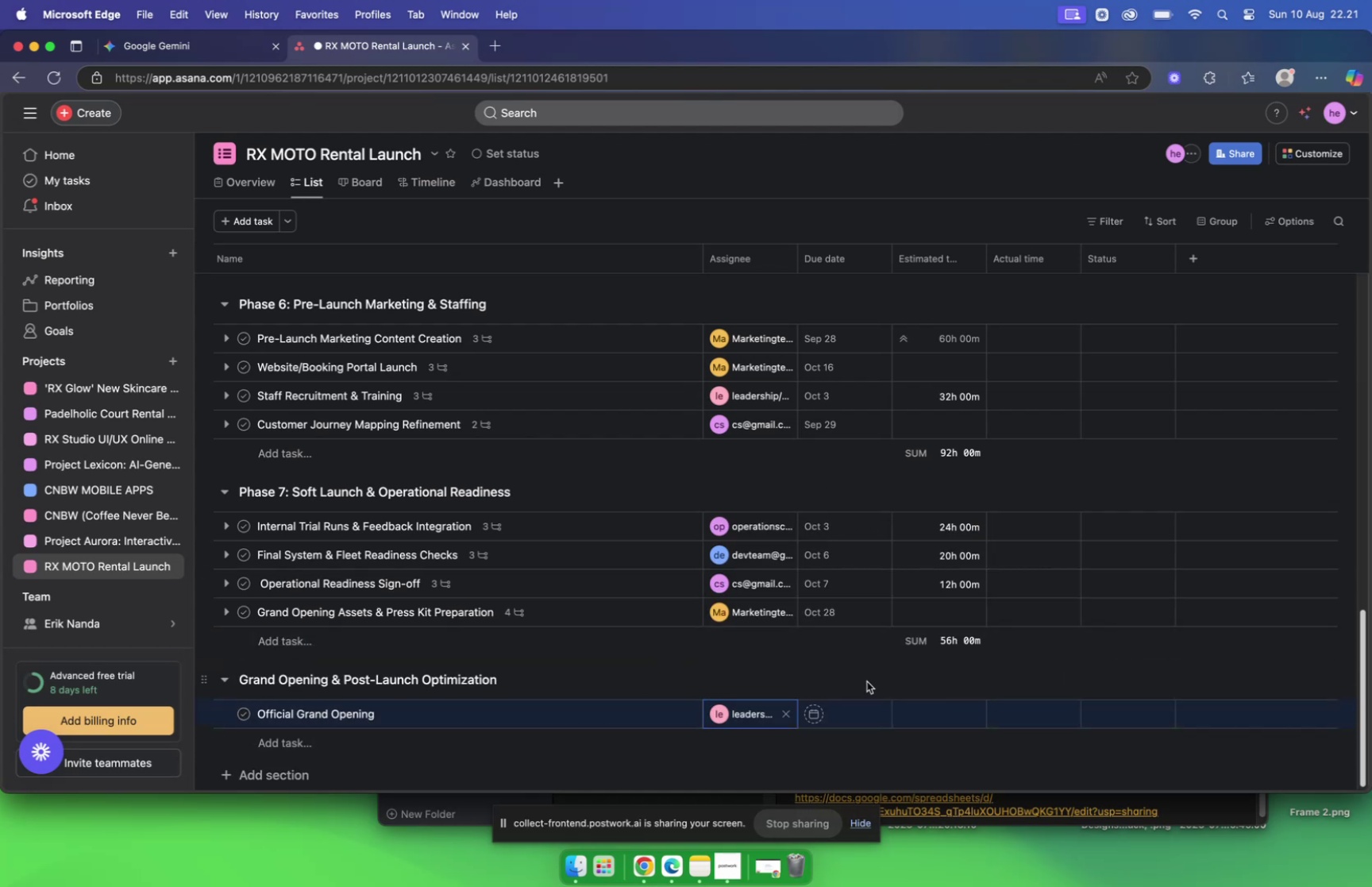 
left_click([831, 708])
 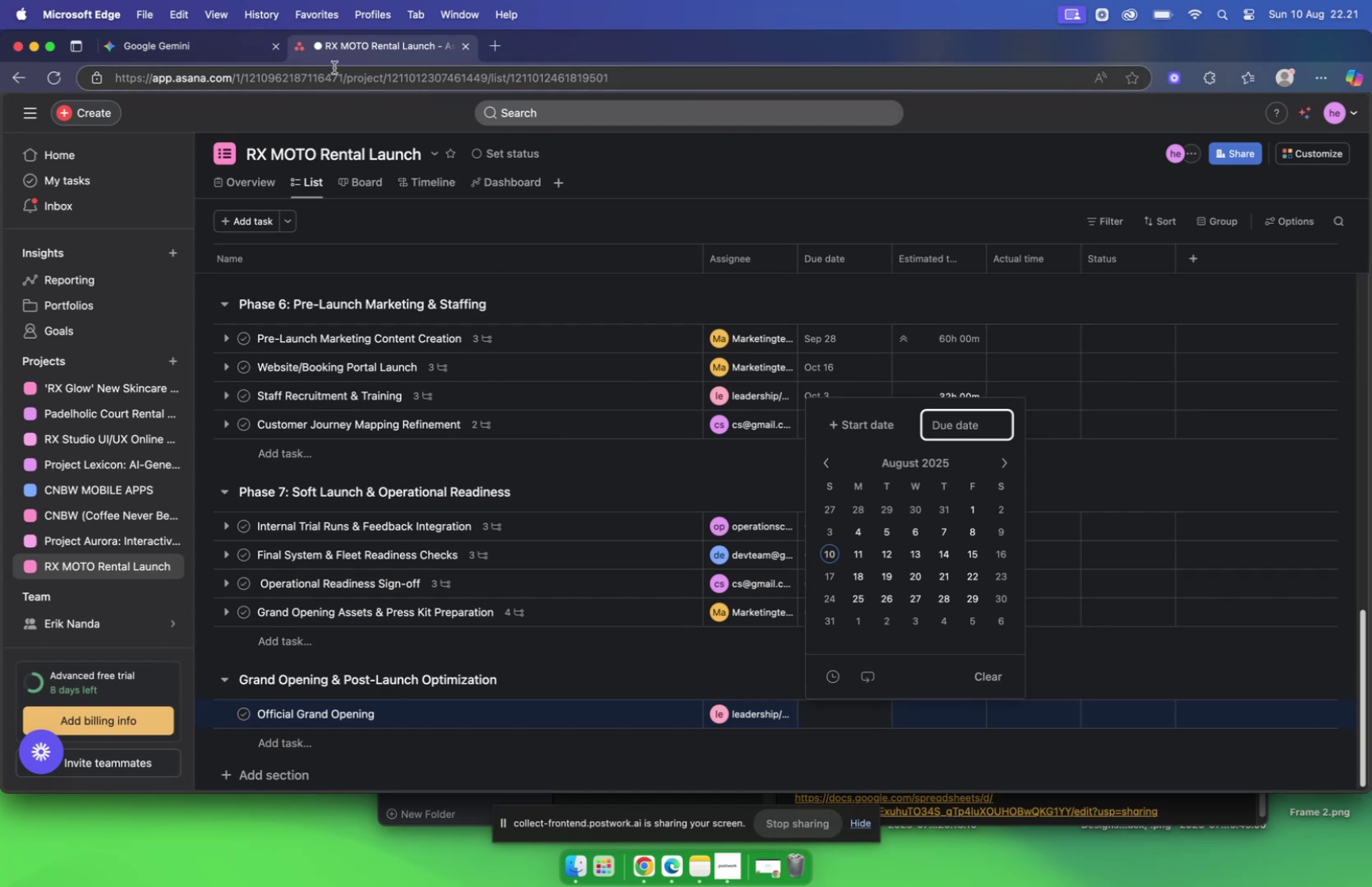 
left_click([220, 43])
 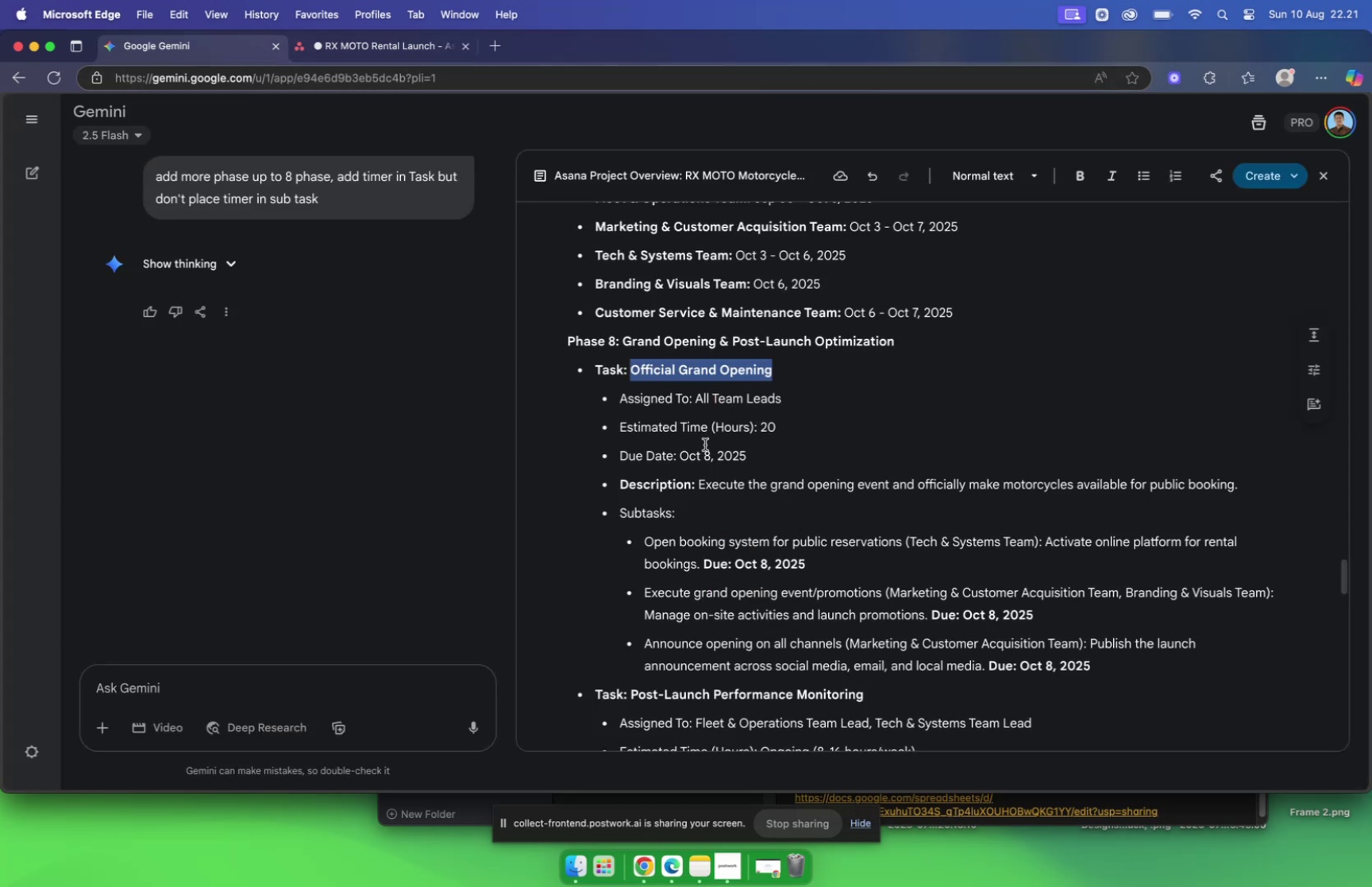 
left_click_drag(start_coordinate=[680, 454], to_coordinate=[804, 454])
 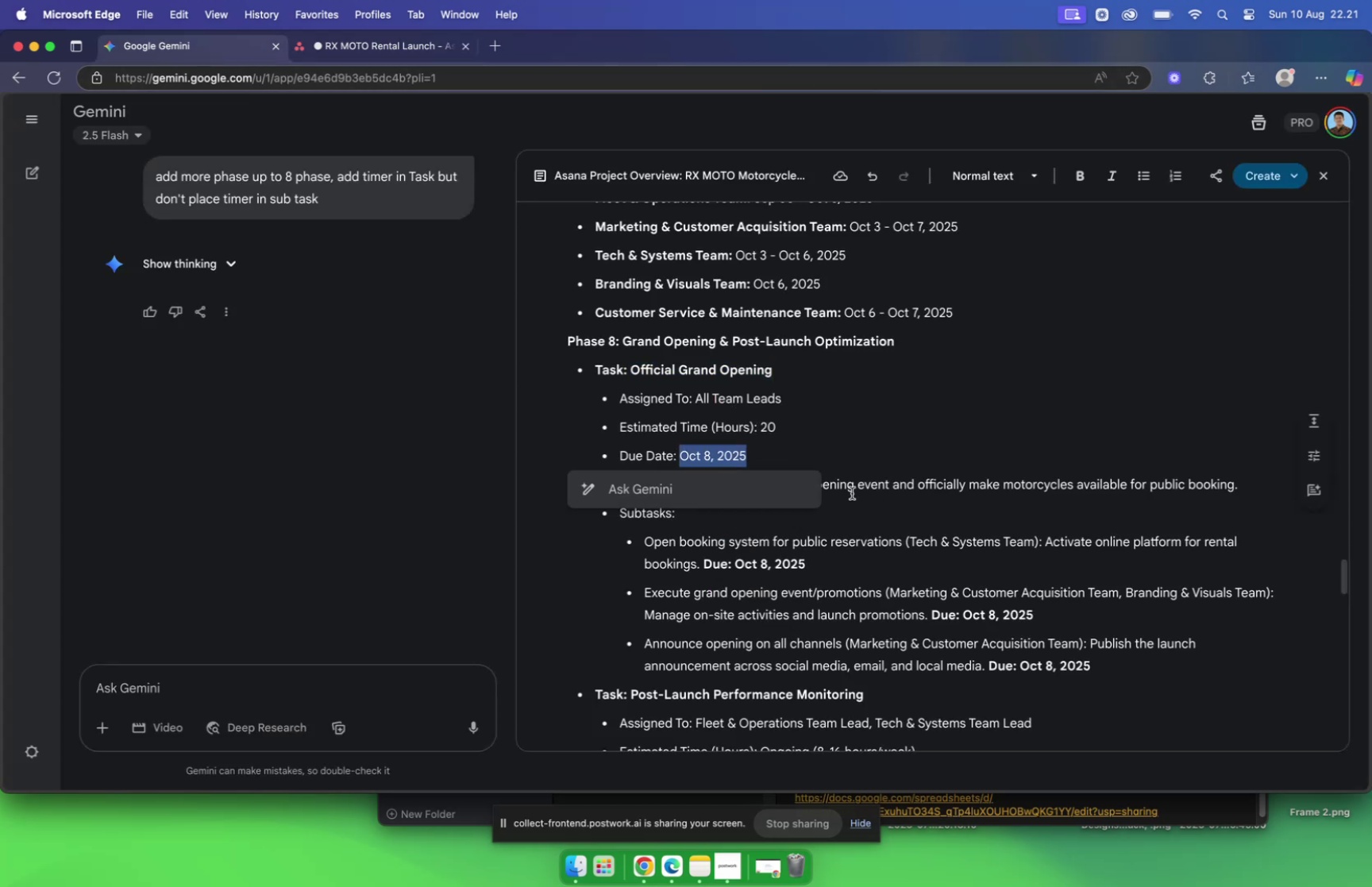 
key(Meta+C)
 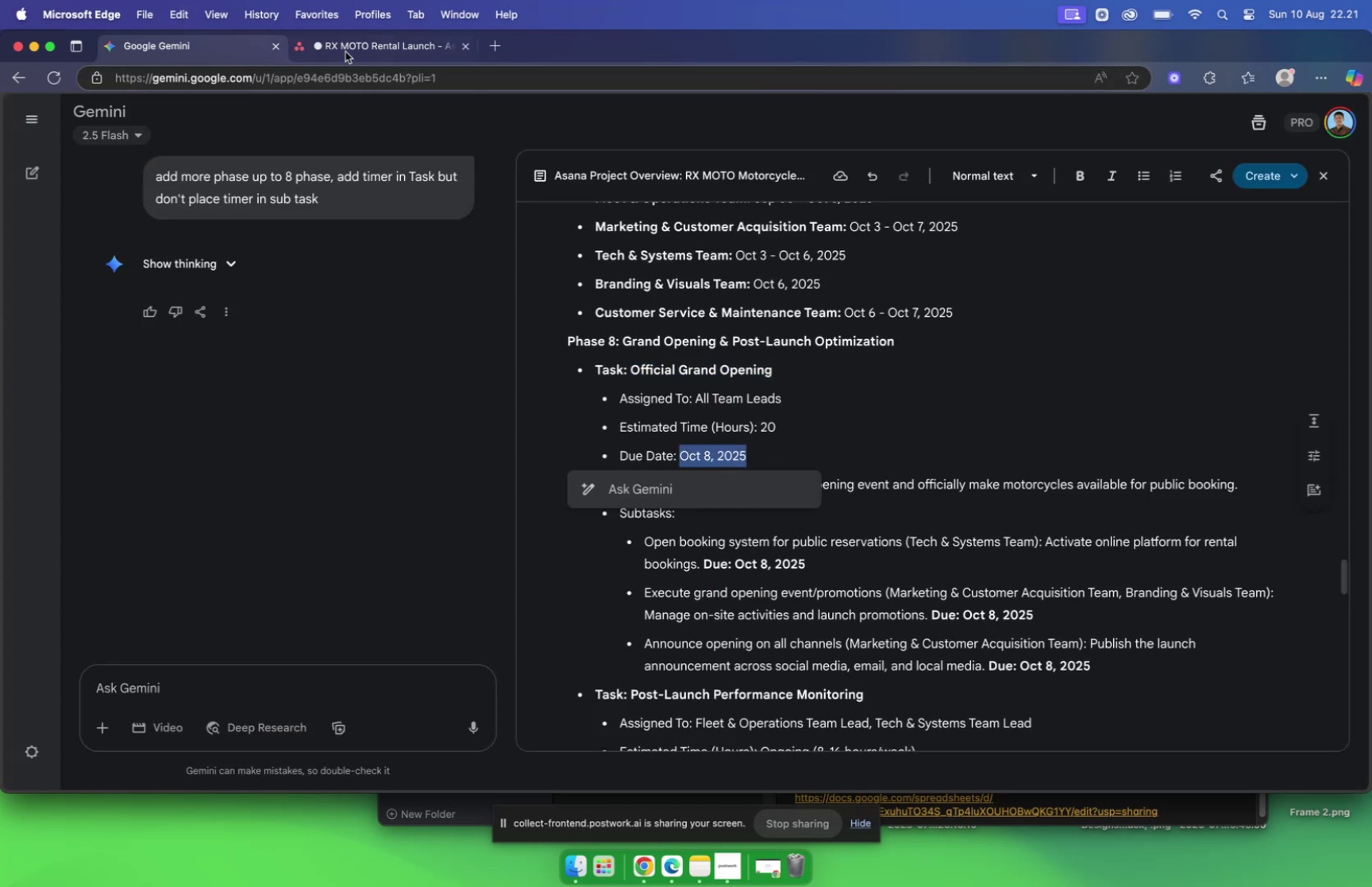 
left_click([363, 49])
 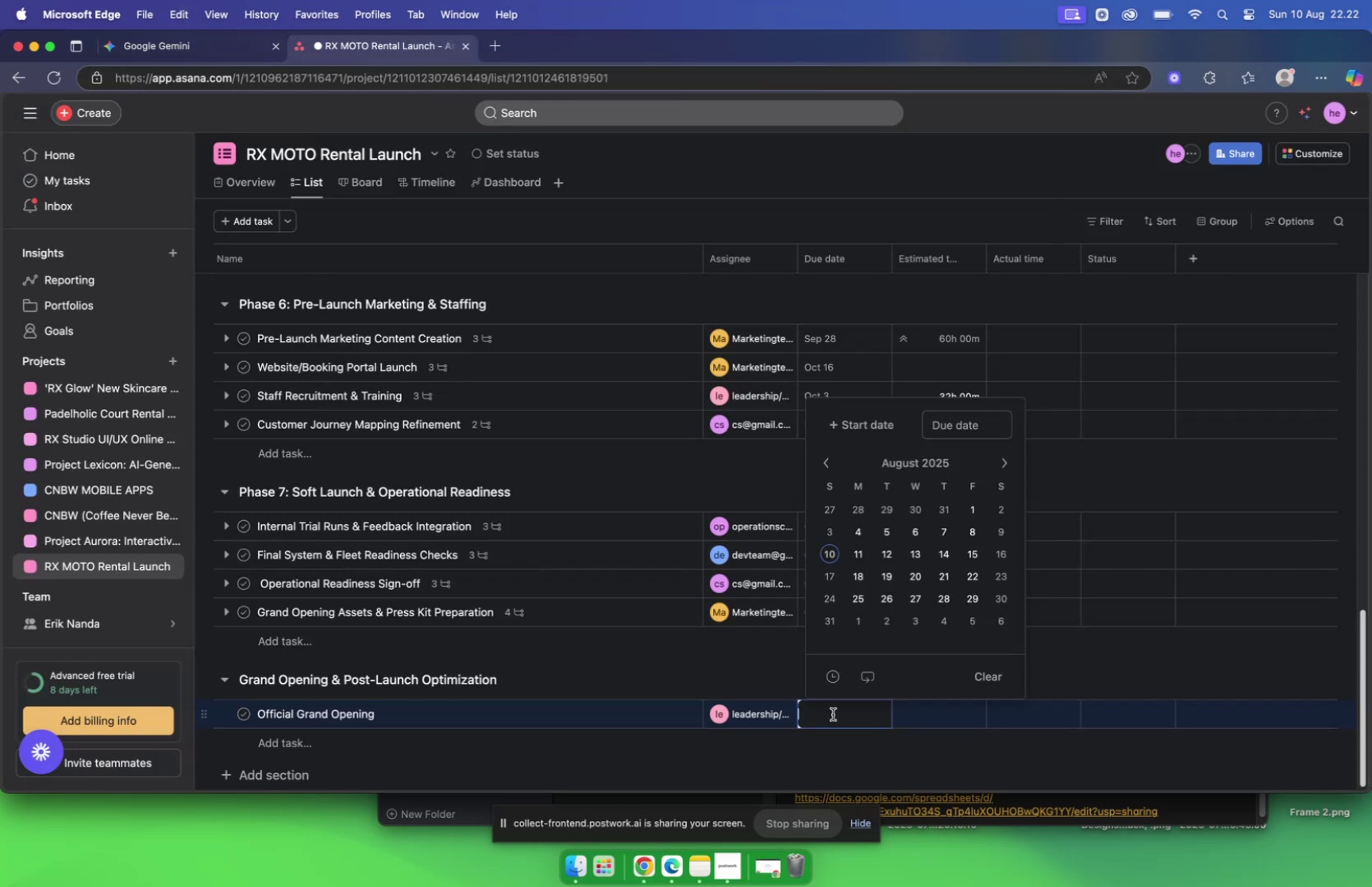 
left_click([844, 712])
 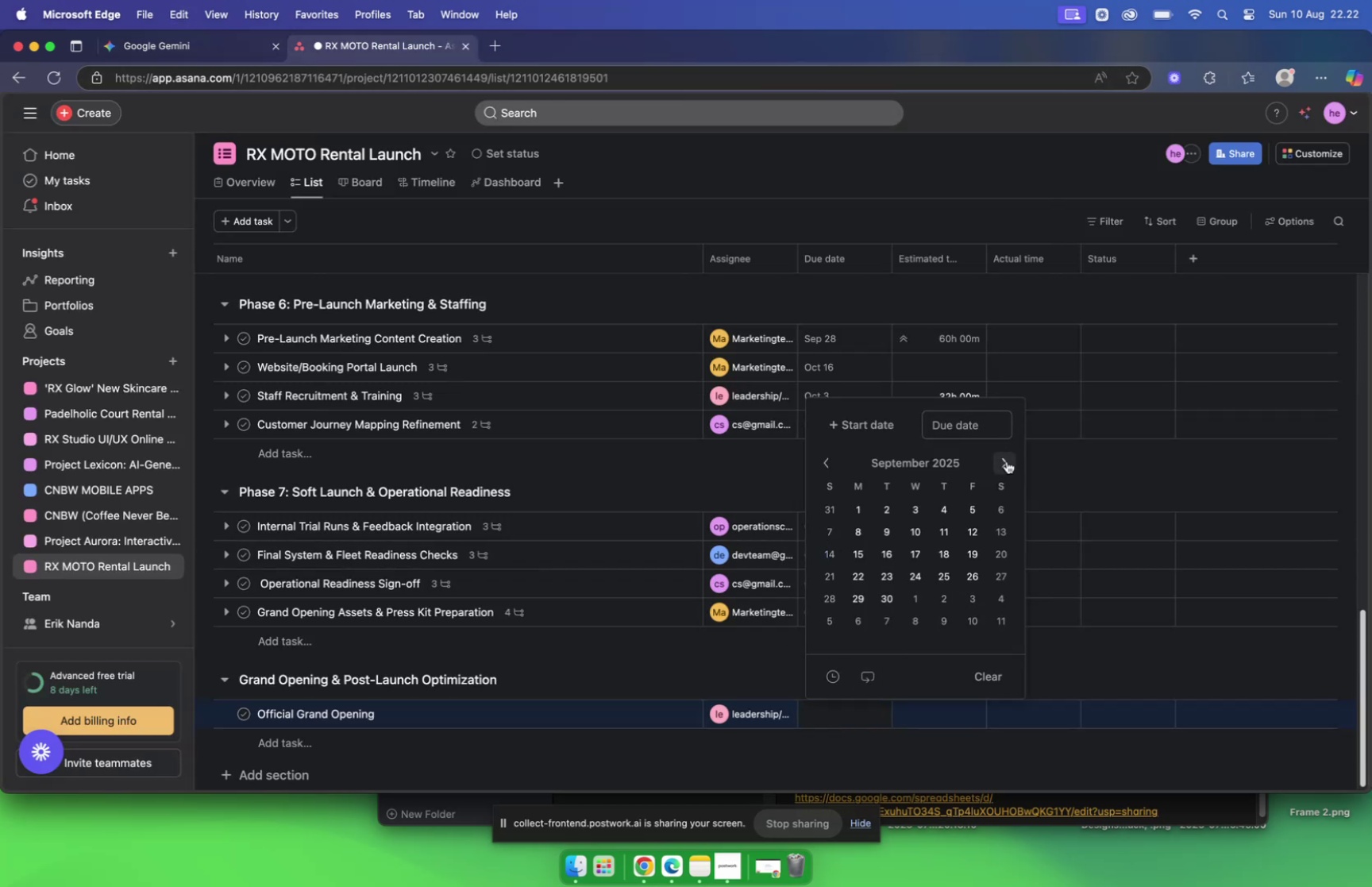 
double_click([1007, 461])
 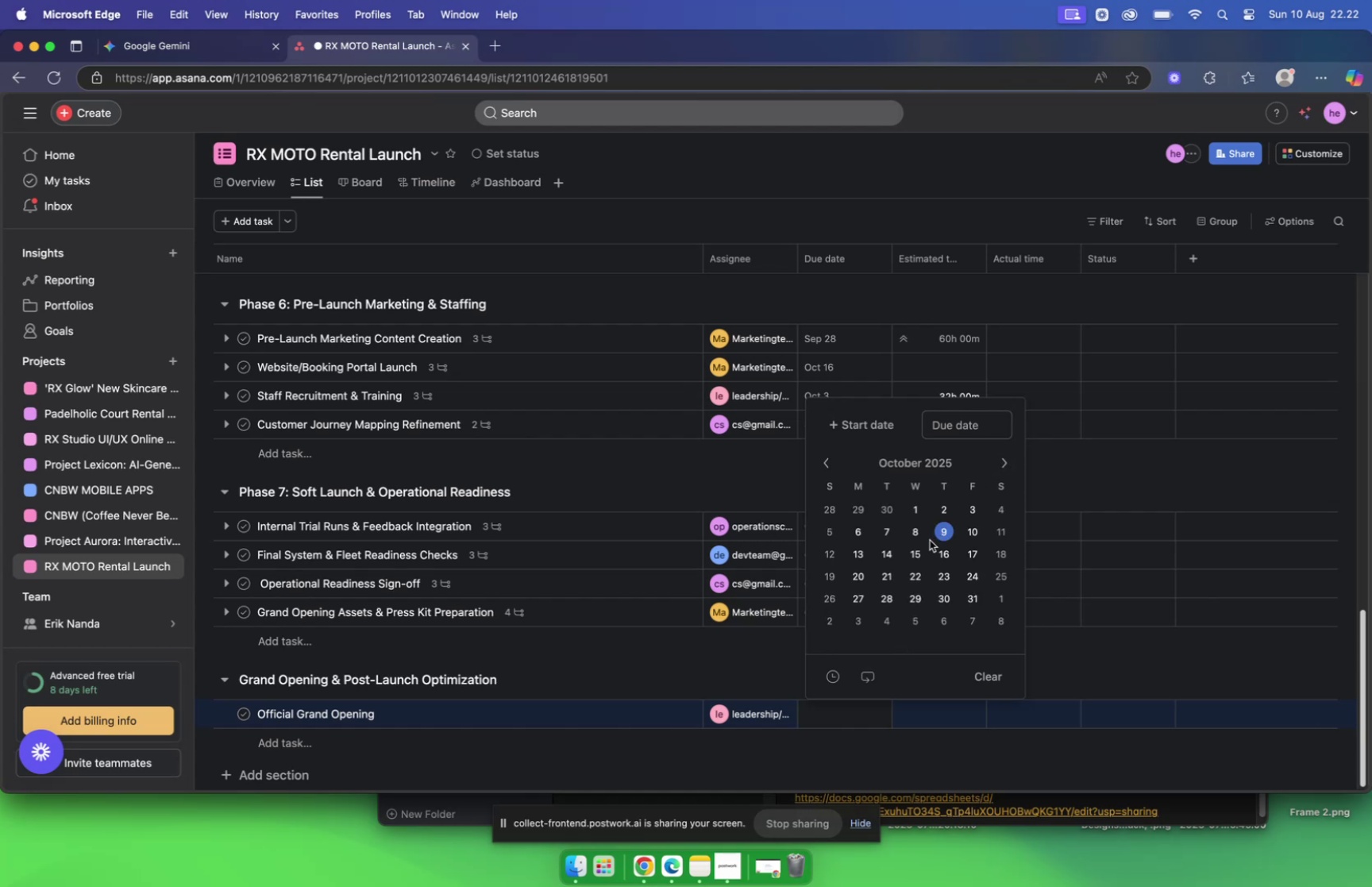 
left_click([922, 530])
 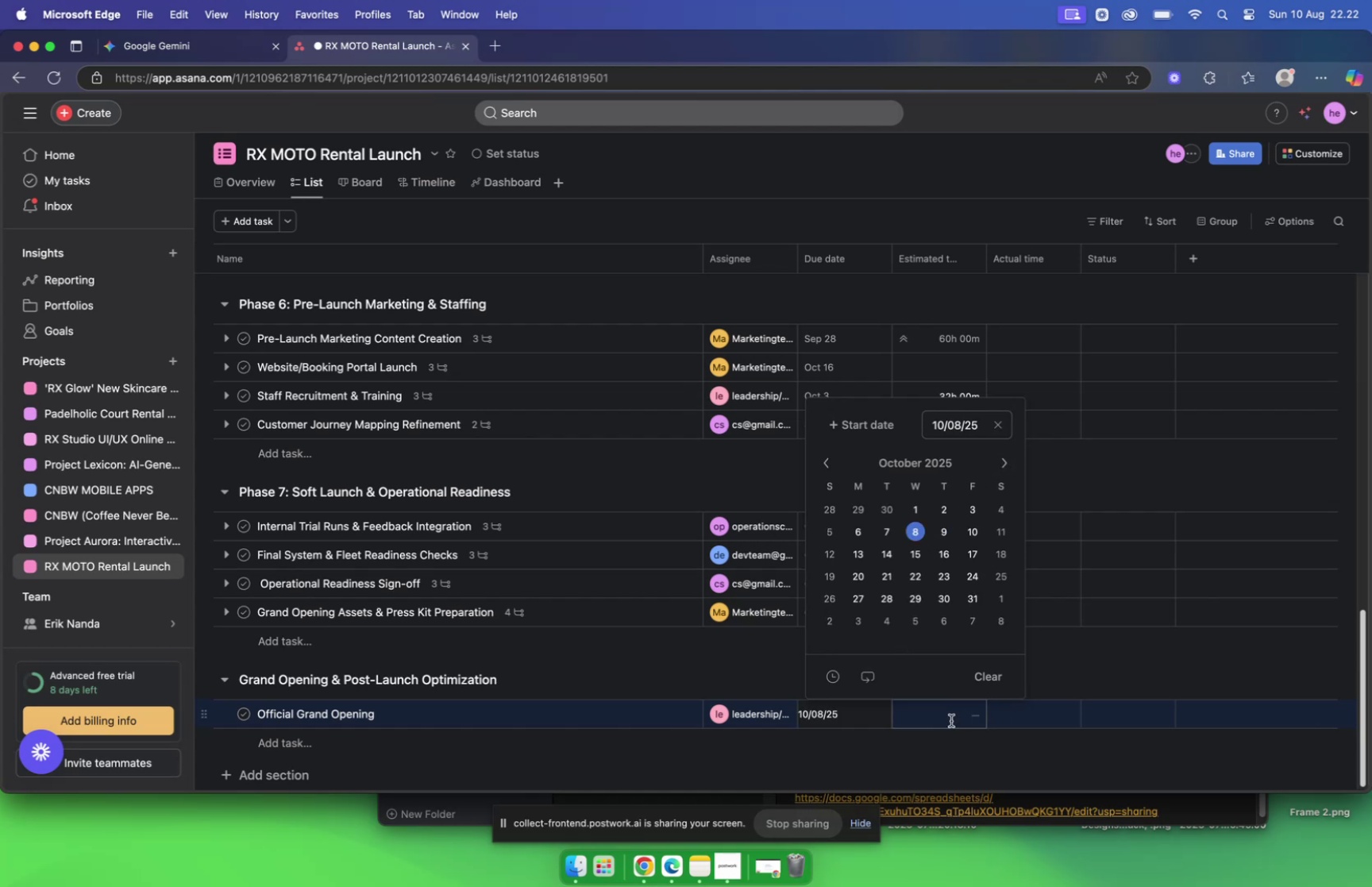 
left_click([931, 721])
 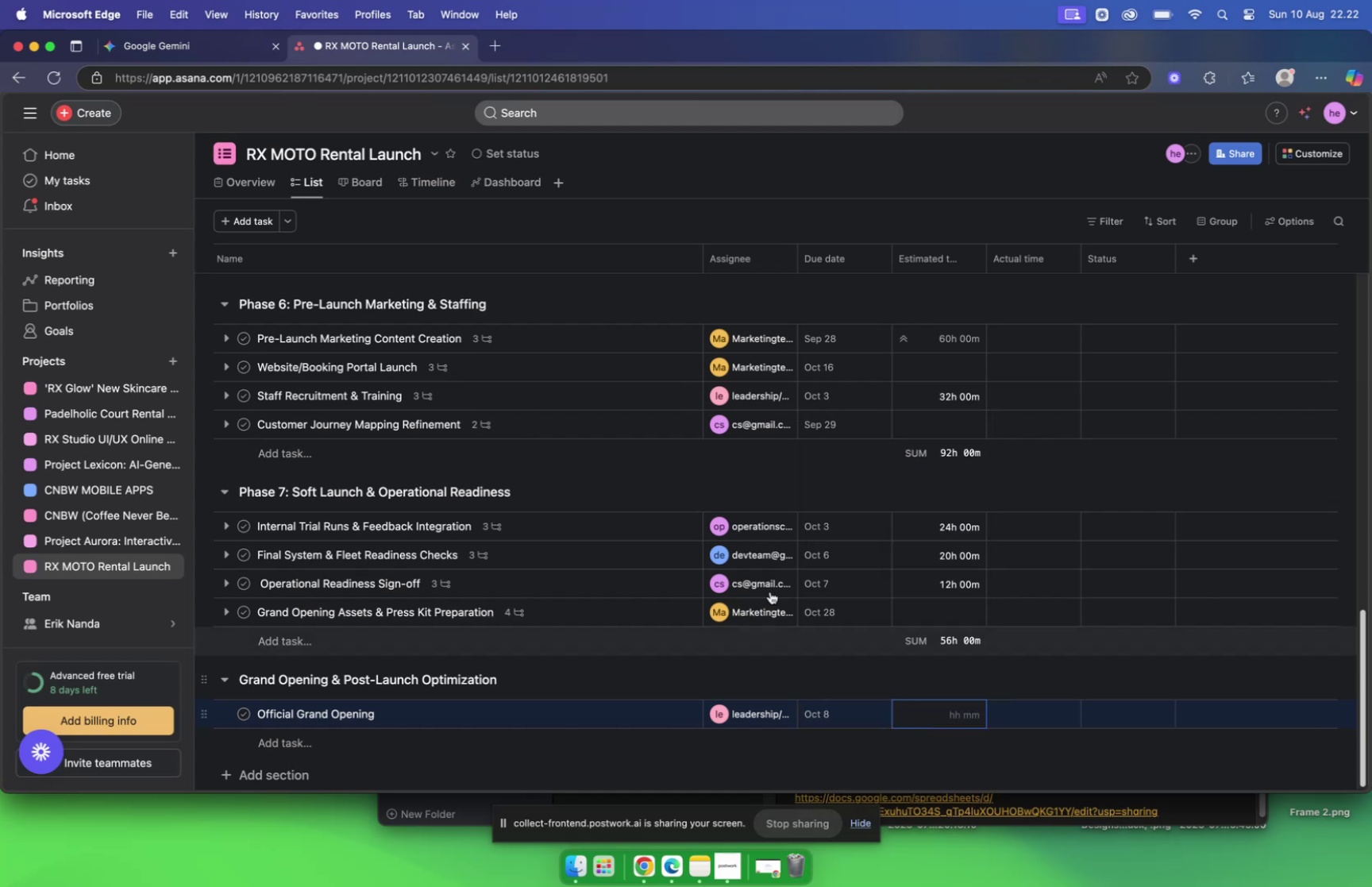 
left_click([209, 44])
 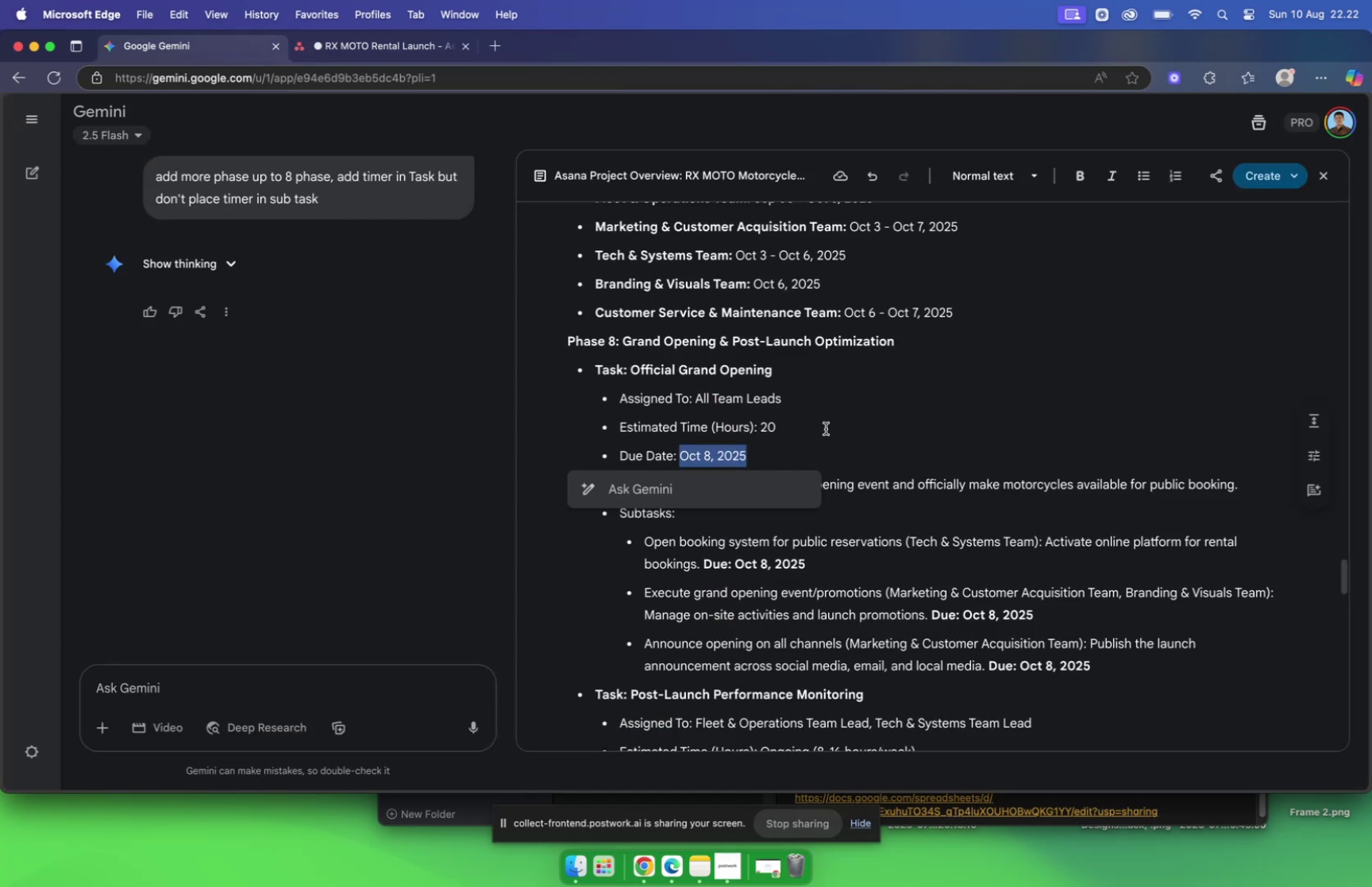 
left_click([919, 471])
 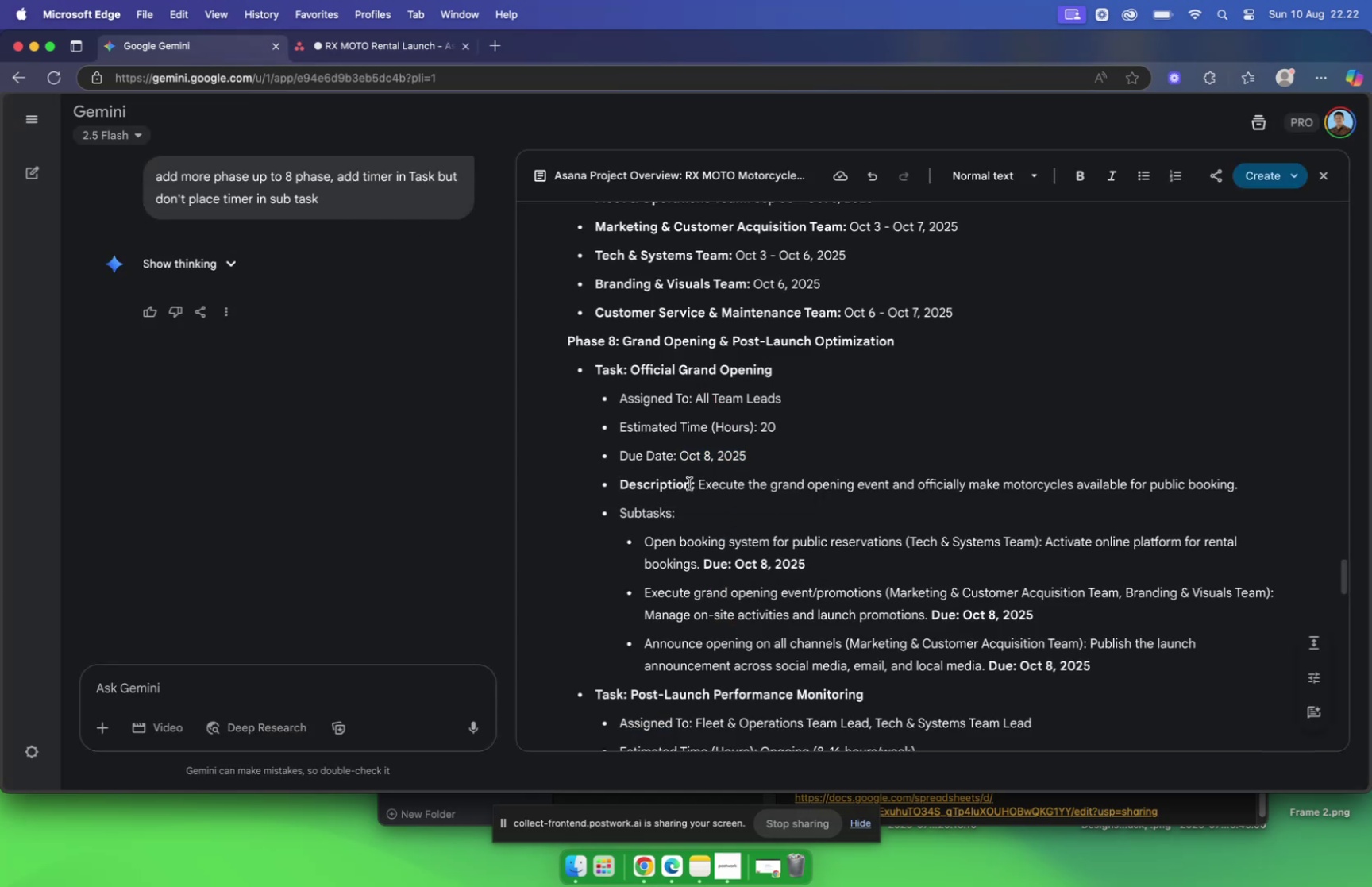 
left_click_drag(start_coordinate=[699, 484], to_coordinate=[1242, 494])
 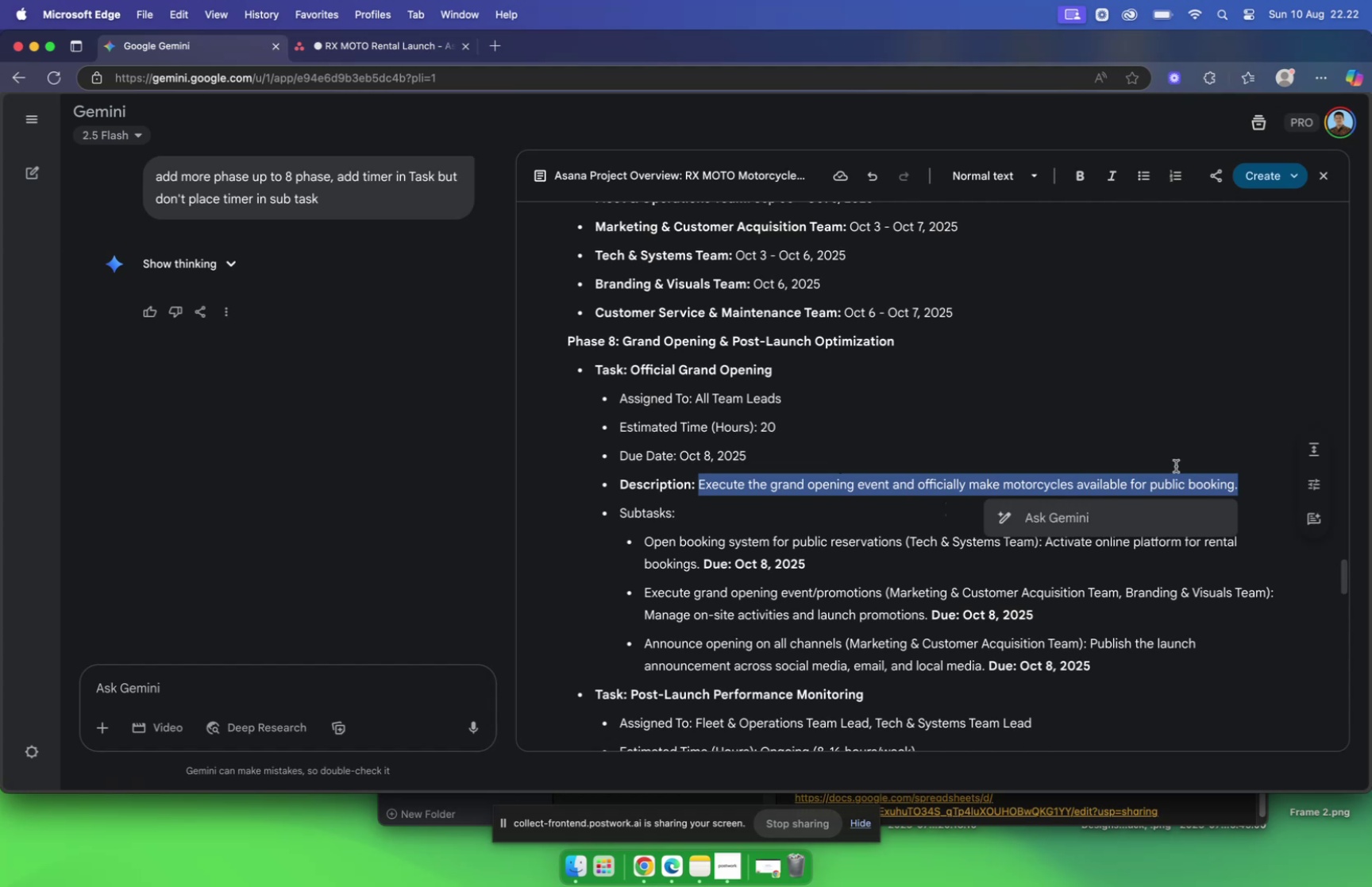 
key(Meta+C)
 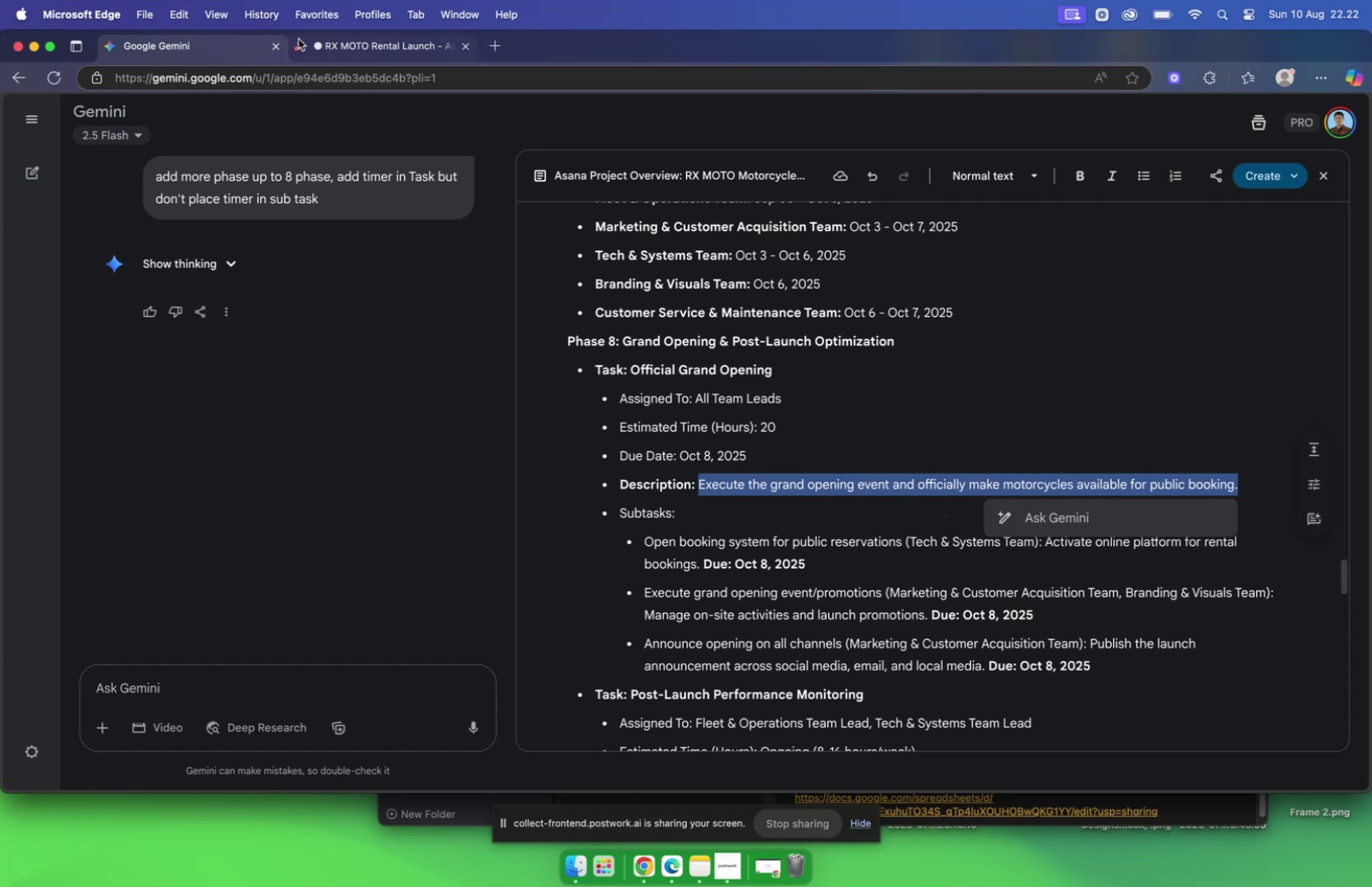 
left_click([354, 50])
 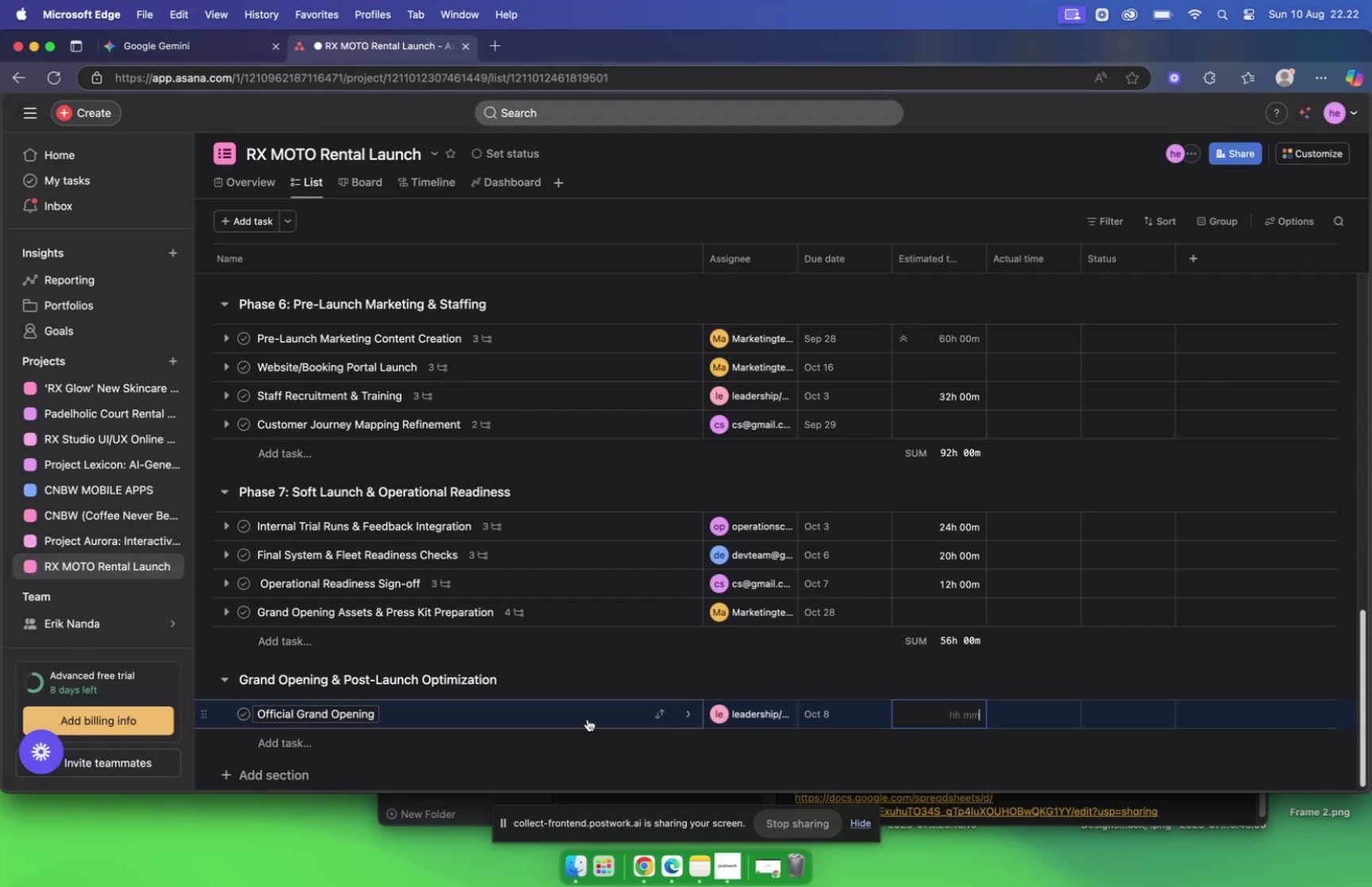 
left_click([580, 708])
 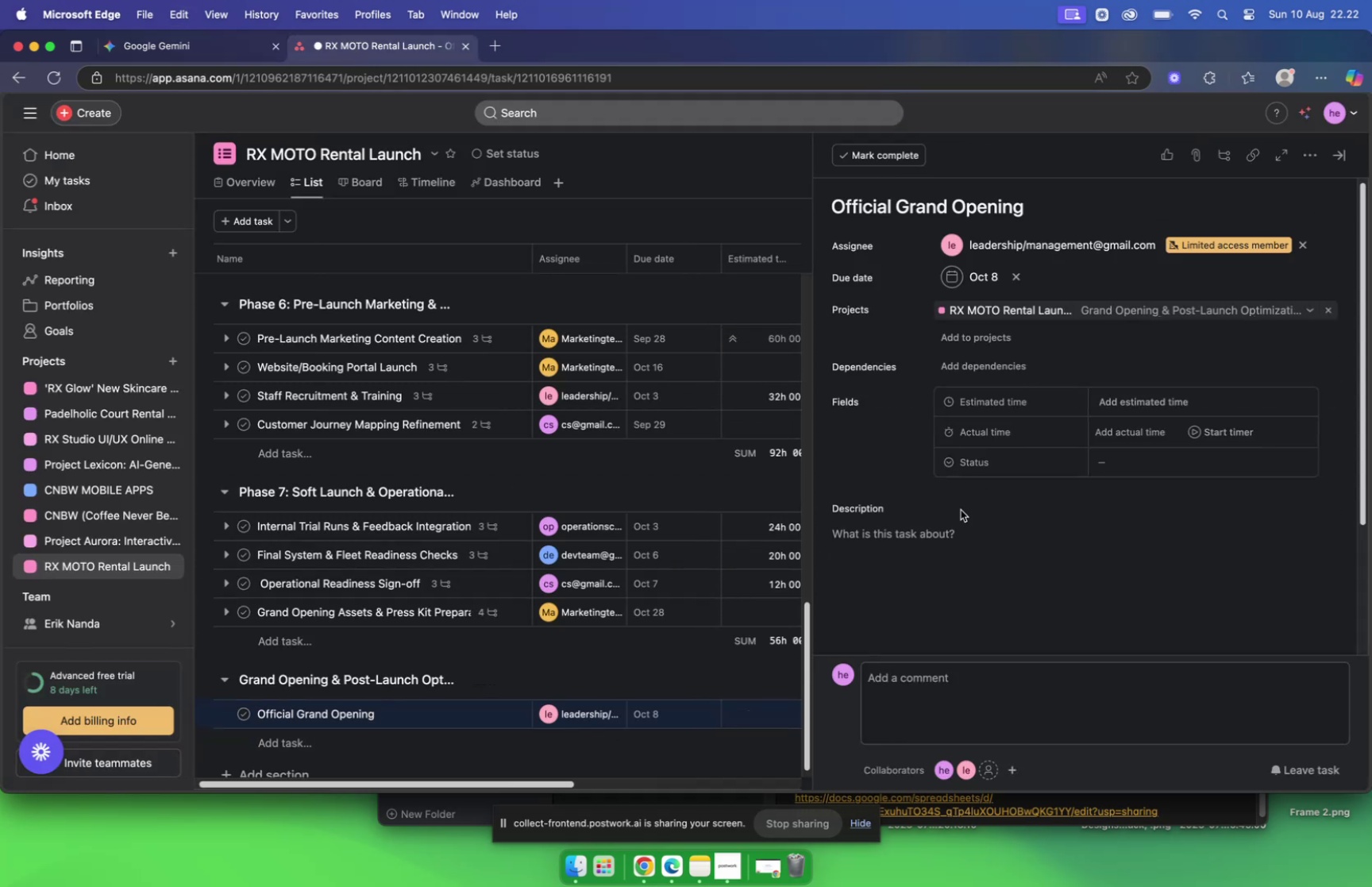 
left_click([948, 543])
 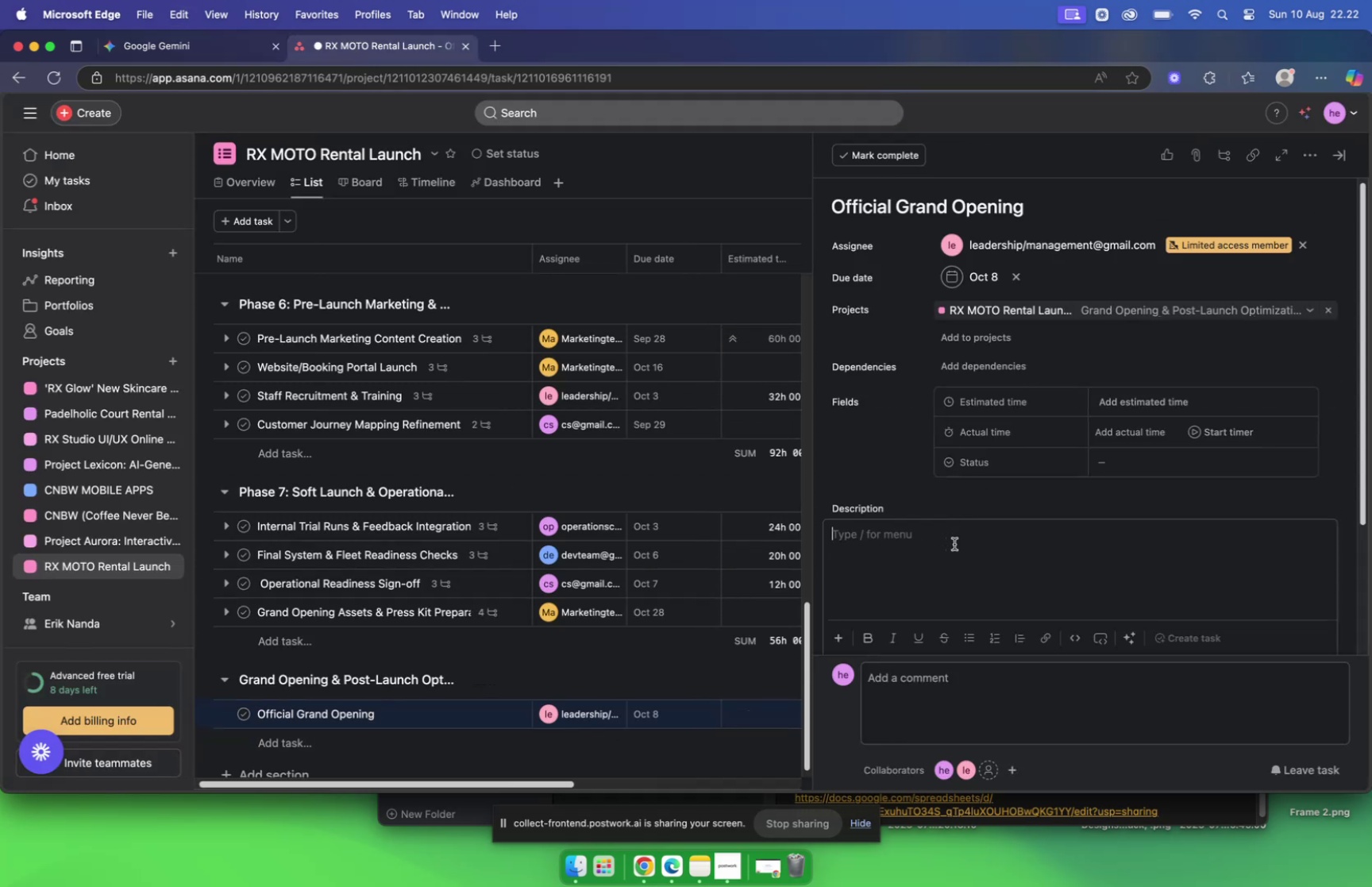 
key(Meta+V)
 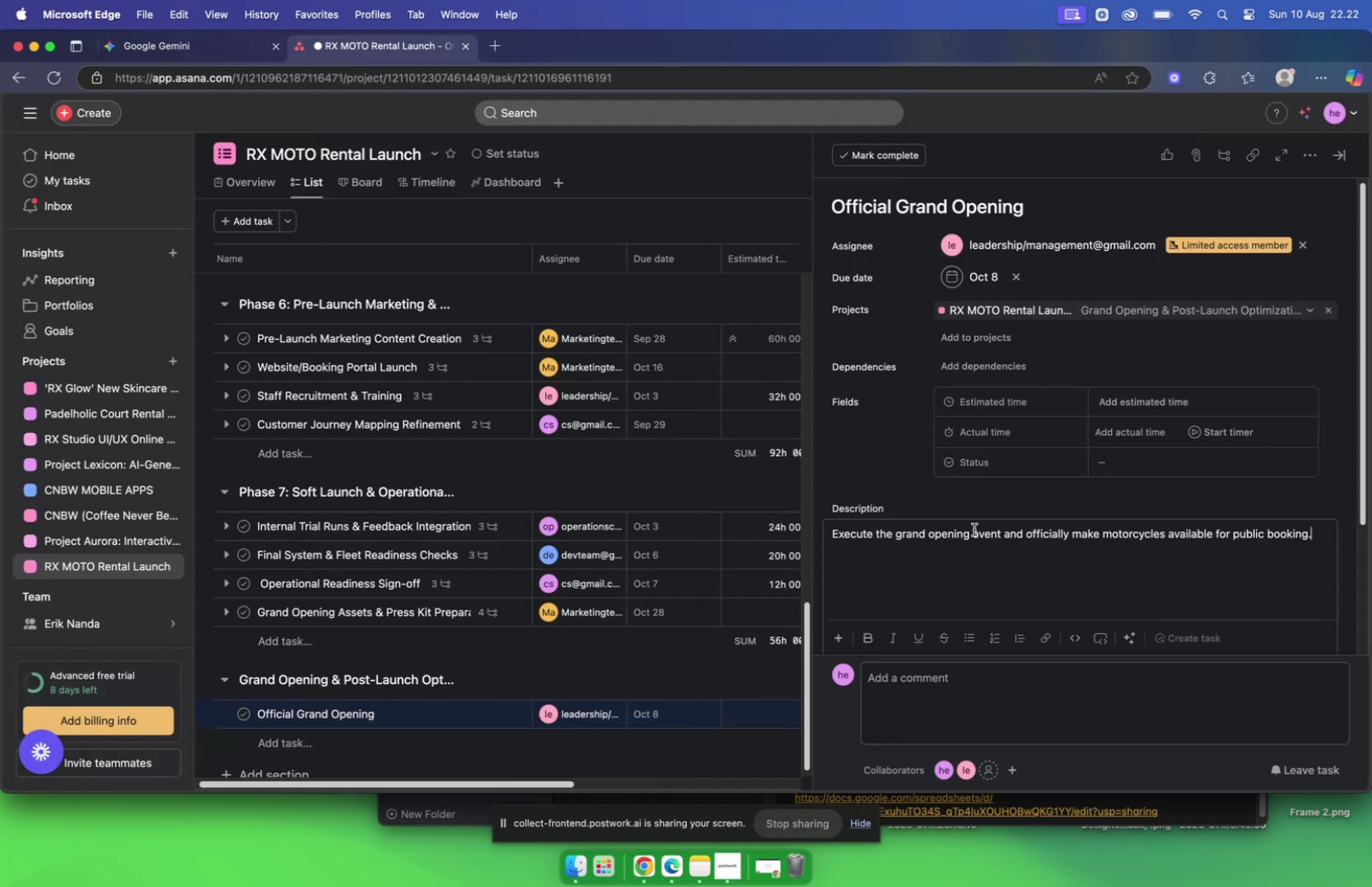 
scroll: coordinate [988, 506], scroll_direction: down, amount: 22.0
 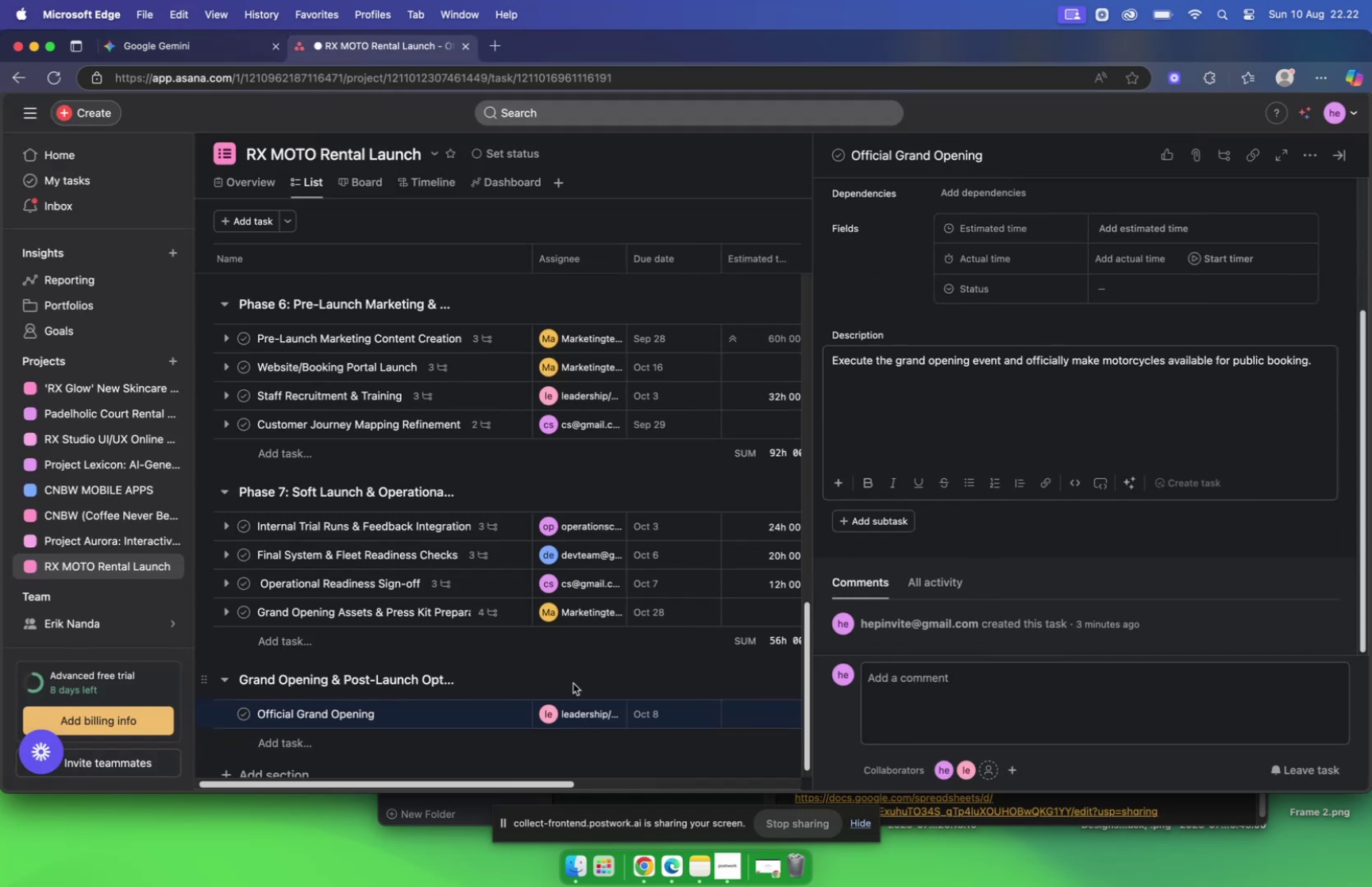 
left_click([453, 706])
 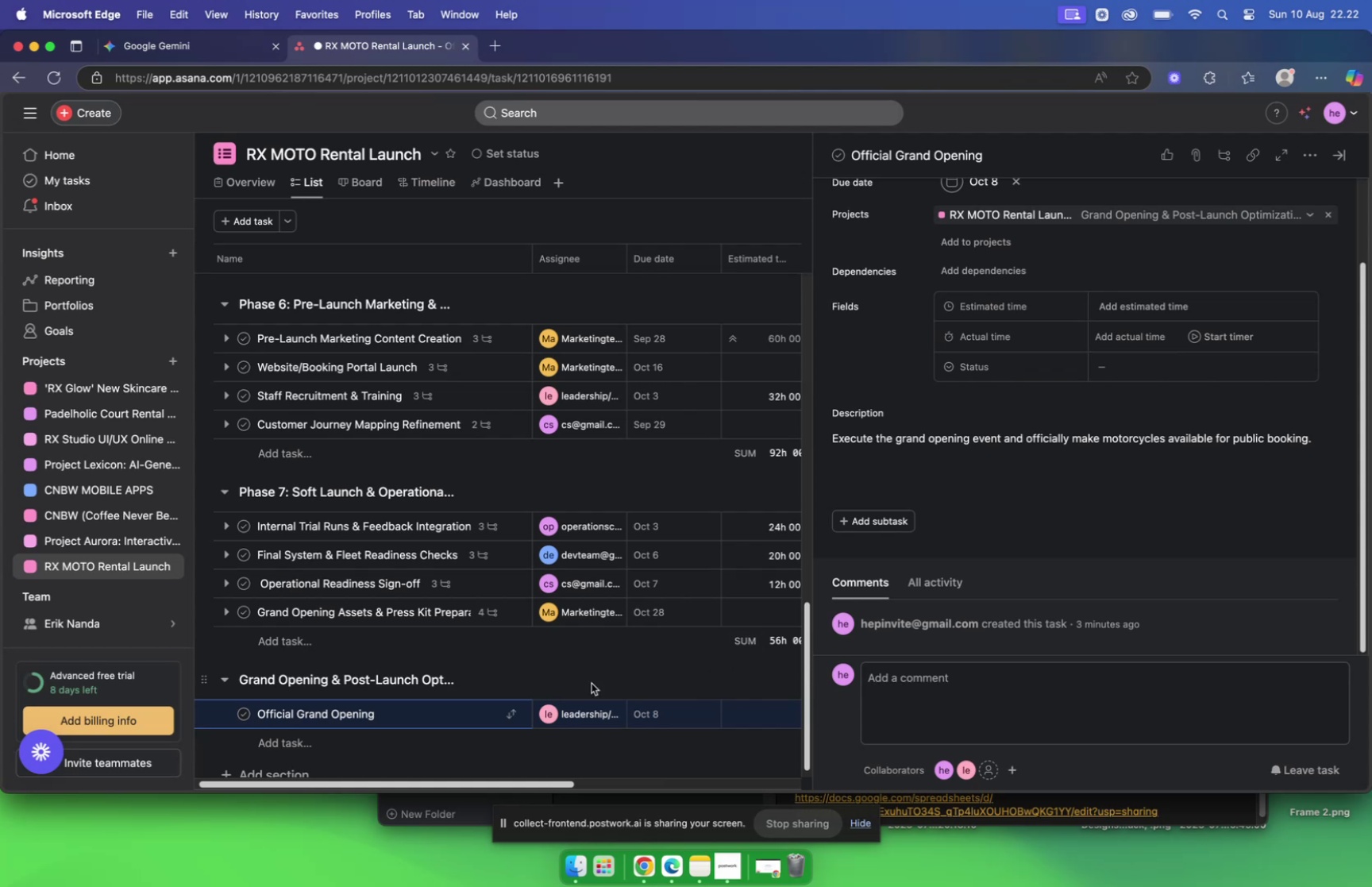 
left_click([439, 713])
 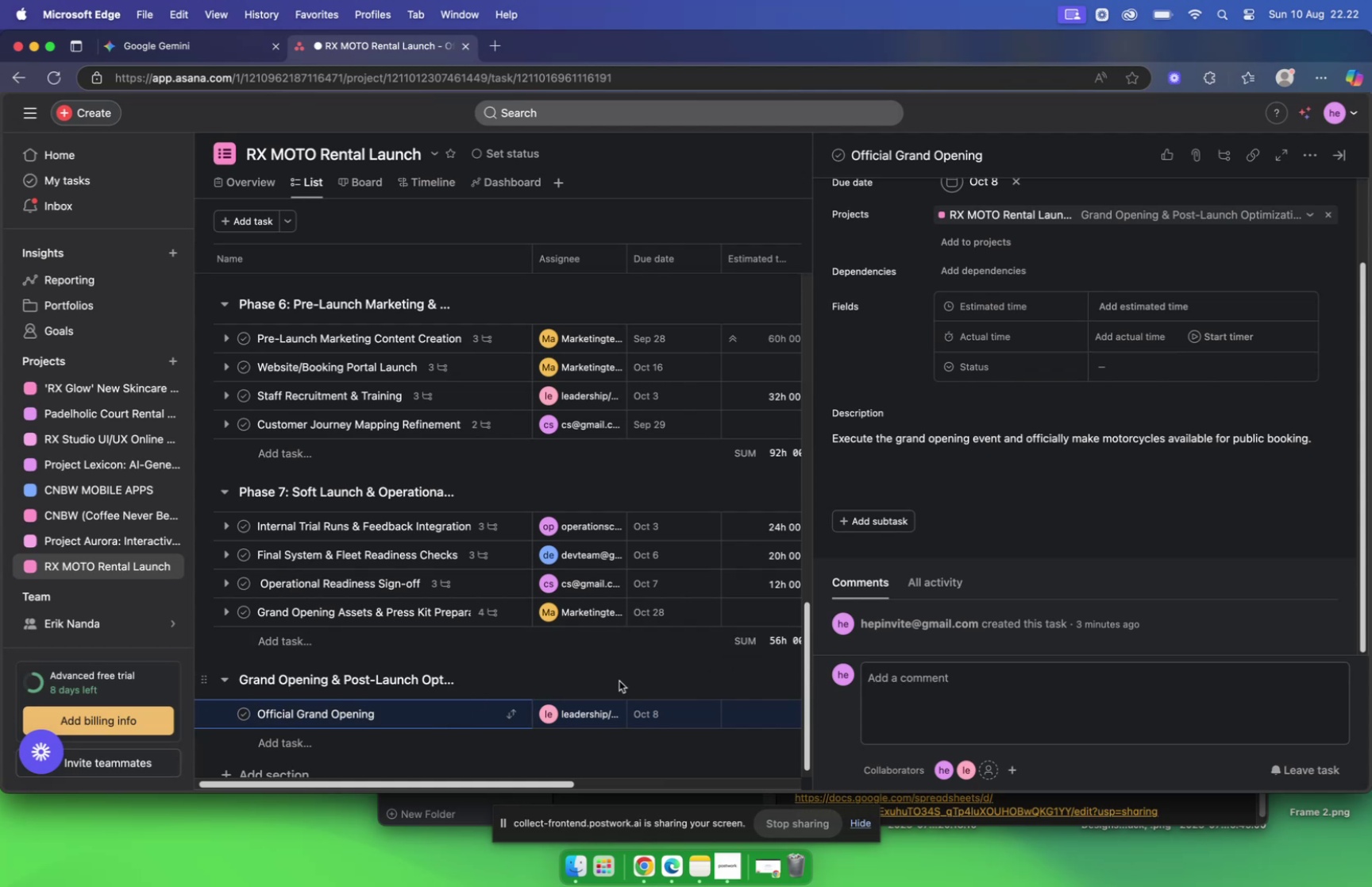 
scroll: coordinate [548, 536], scroll_direction: down, amount: 5.0
 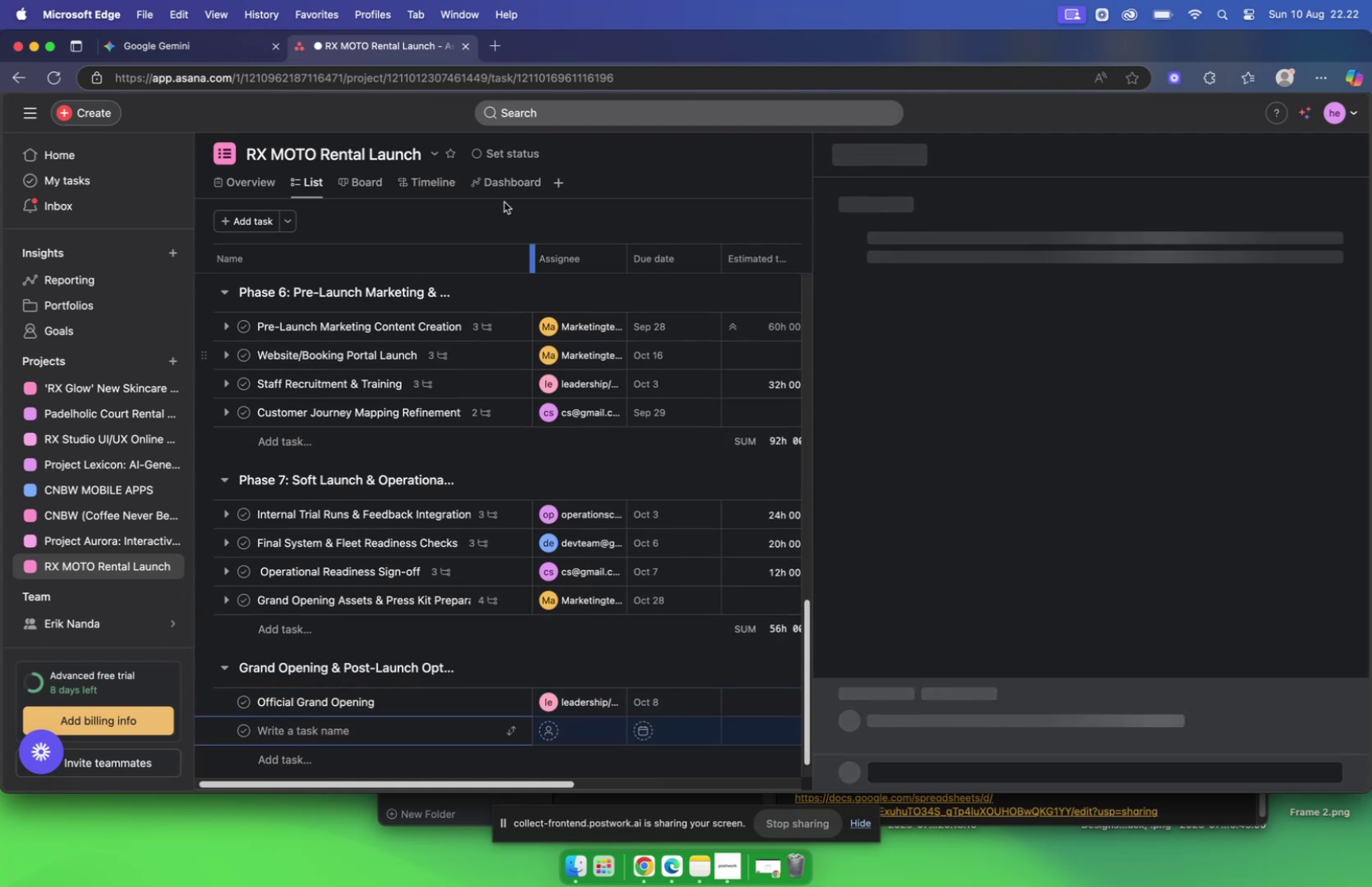 
wait(5.97)
 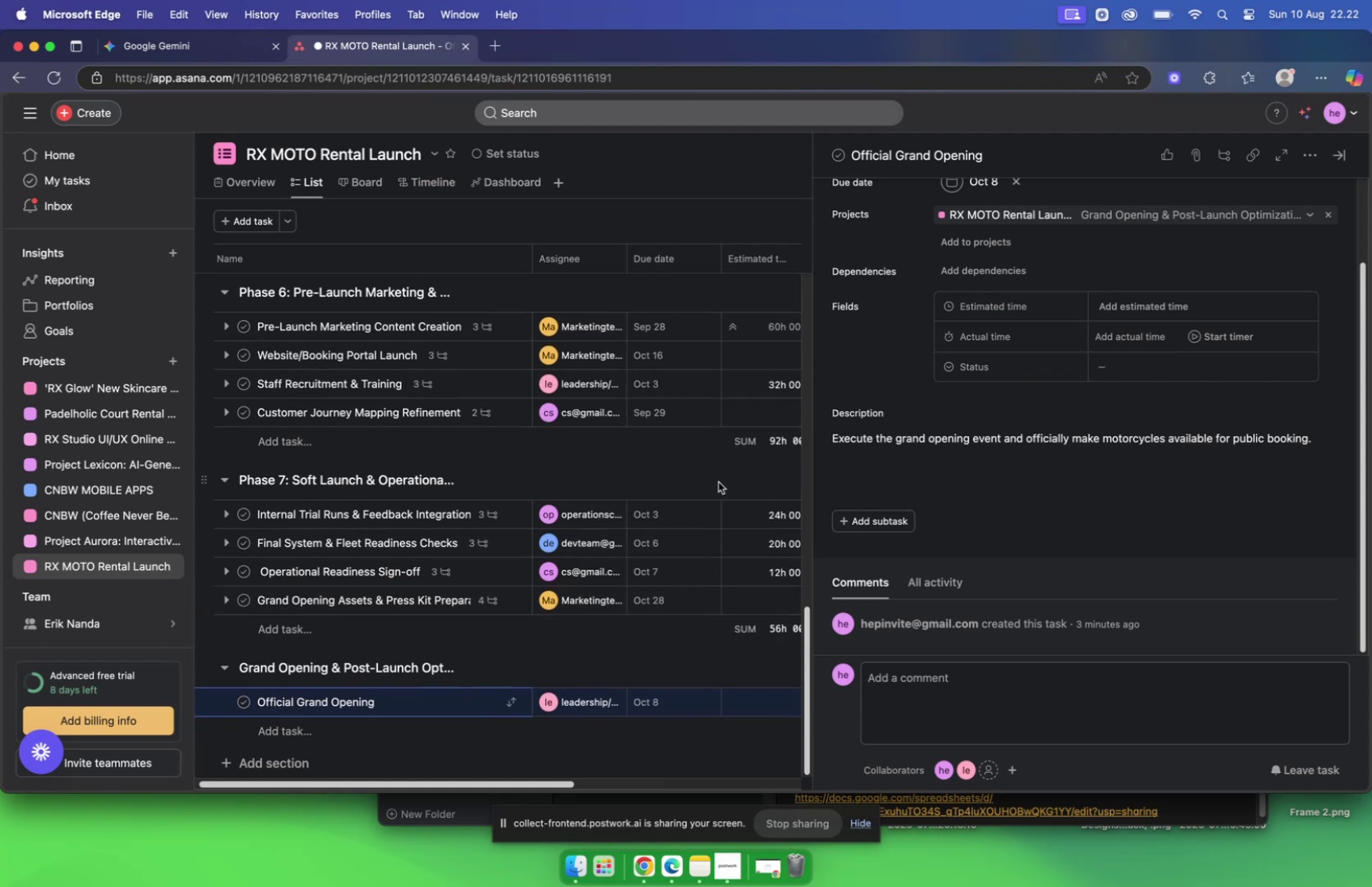 
scroll: coordinate [914, 561], scroll_direction: down, amount: 4.0
 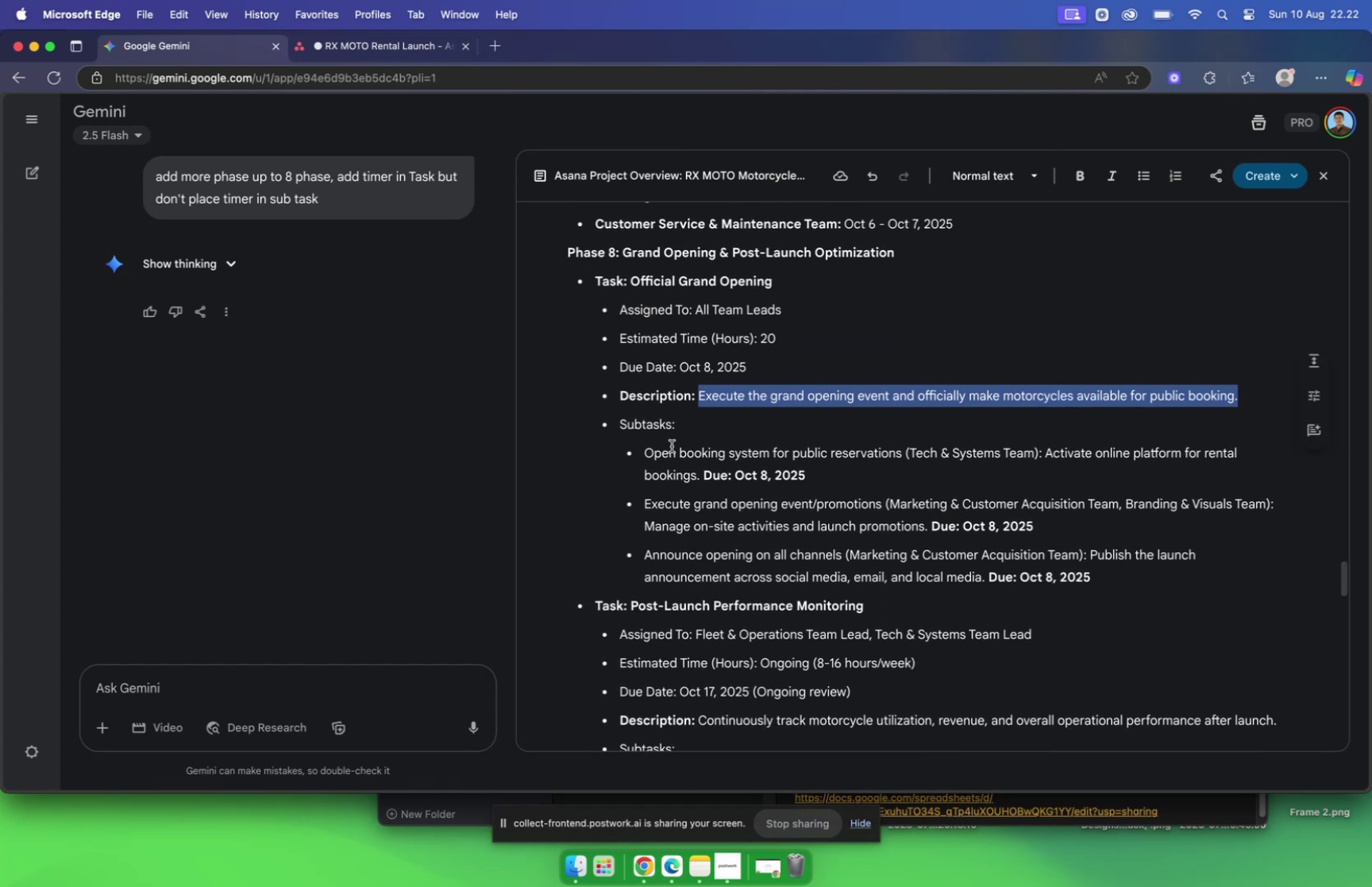 
left_click_drag(start_coordinate=[645, 450], to_coordinate=[900, 449])
 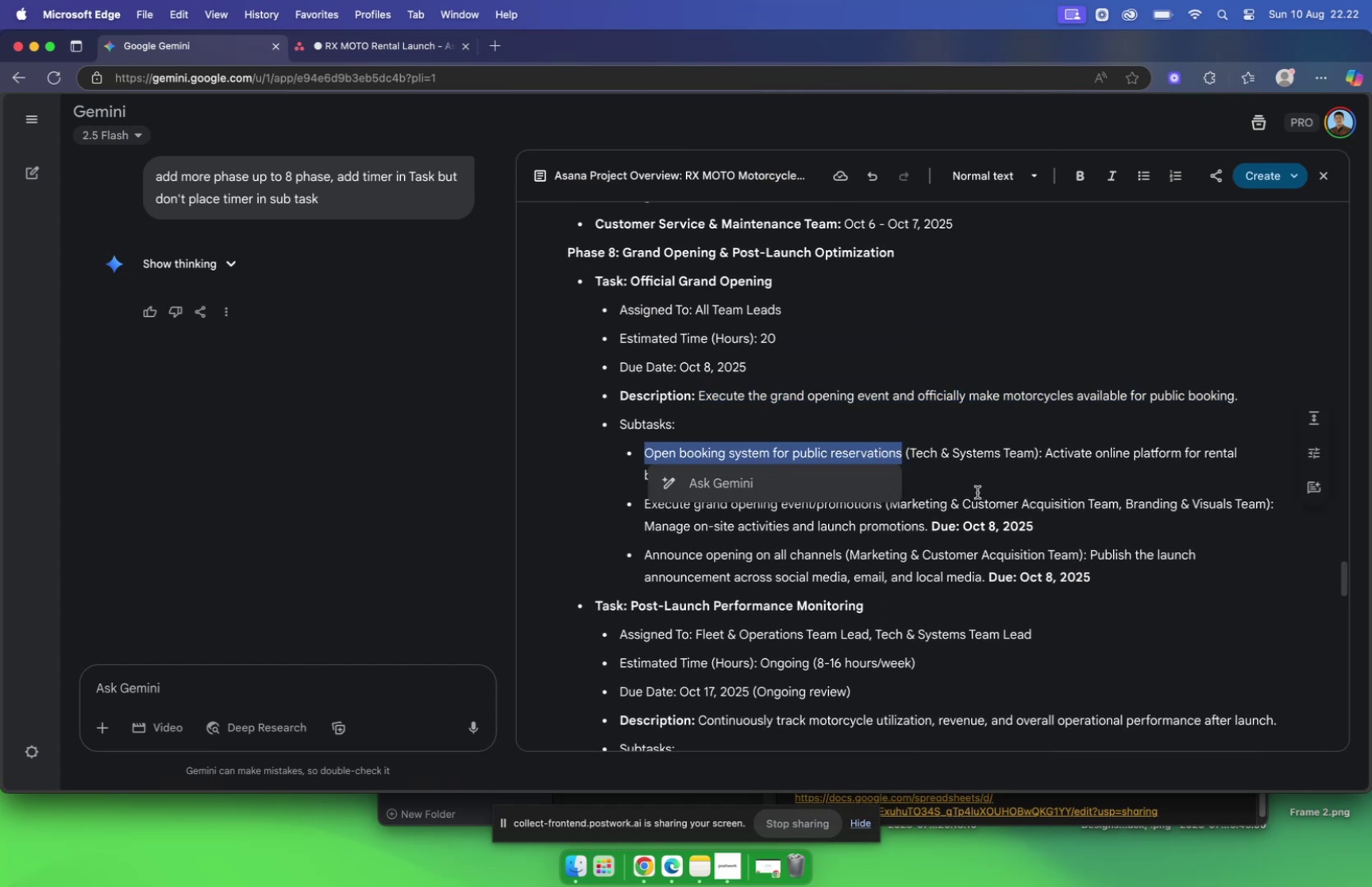 
key(Meta+C)
 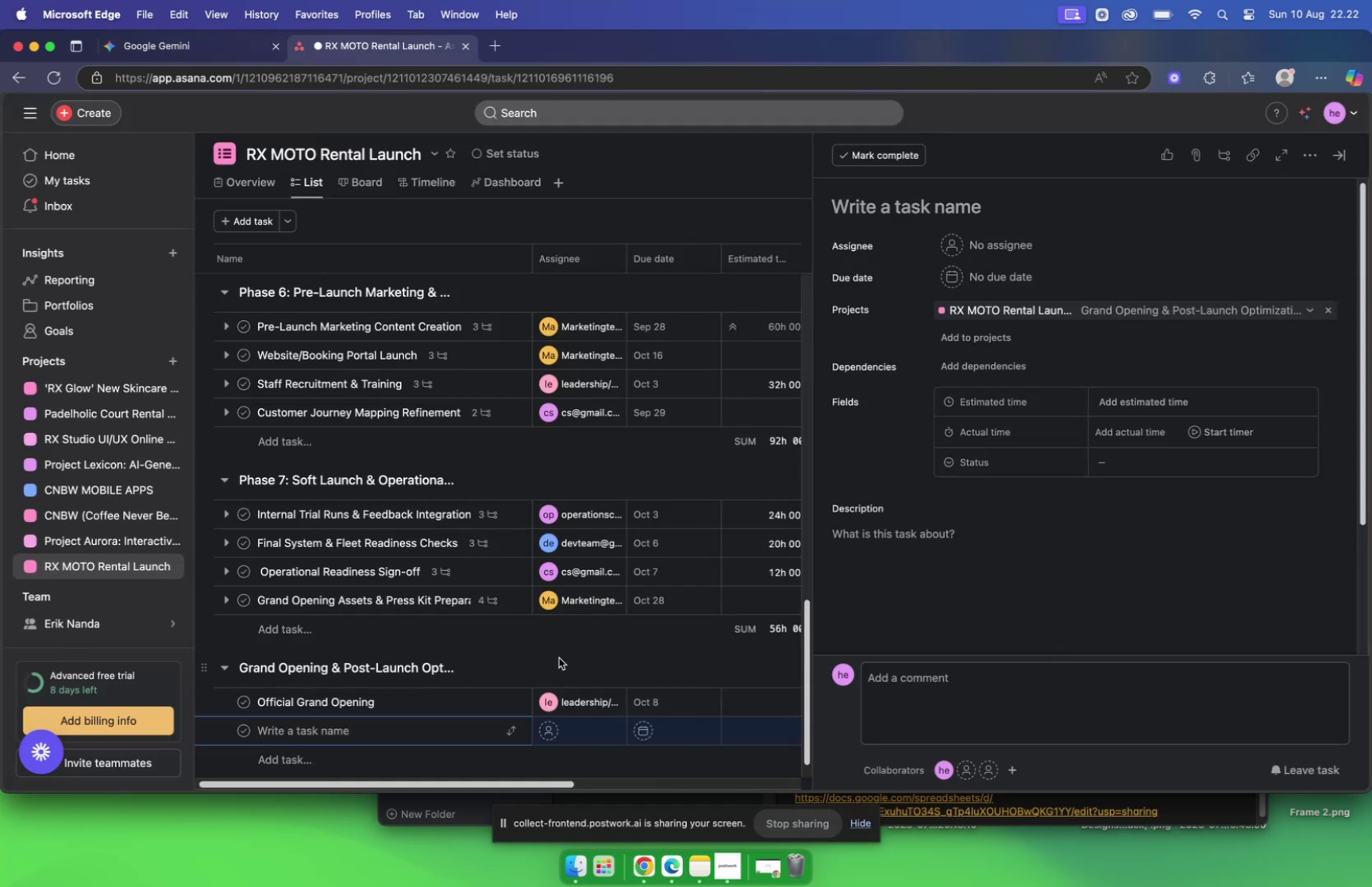 
scroll: coordinate [915, 469], scroll_direction: down, amount: 24.0
 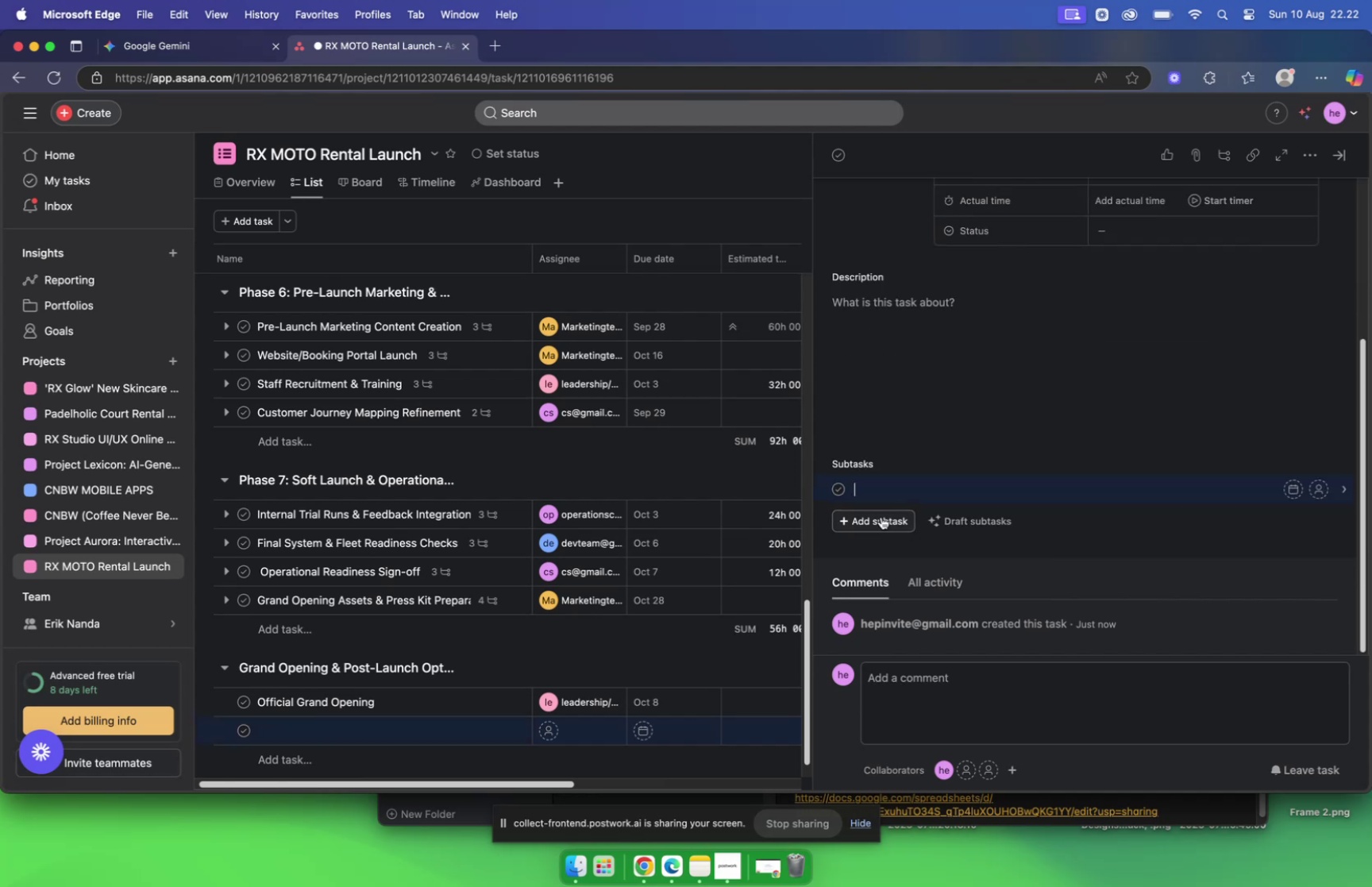 
key(Meta+V)
 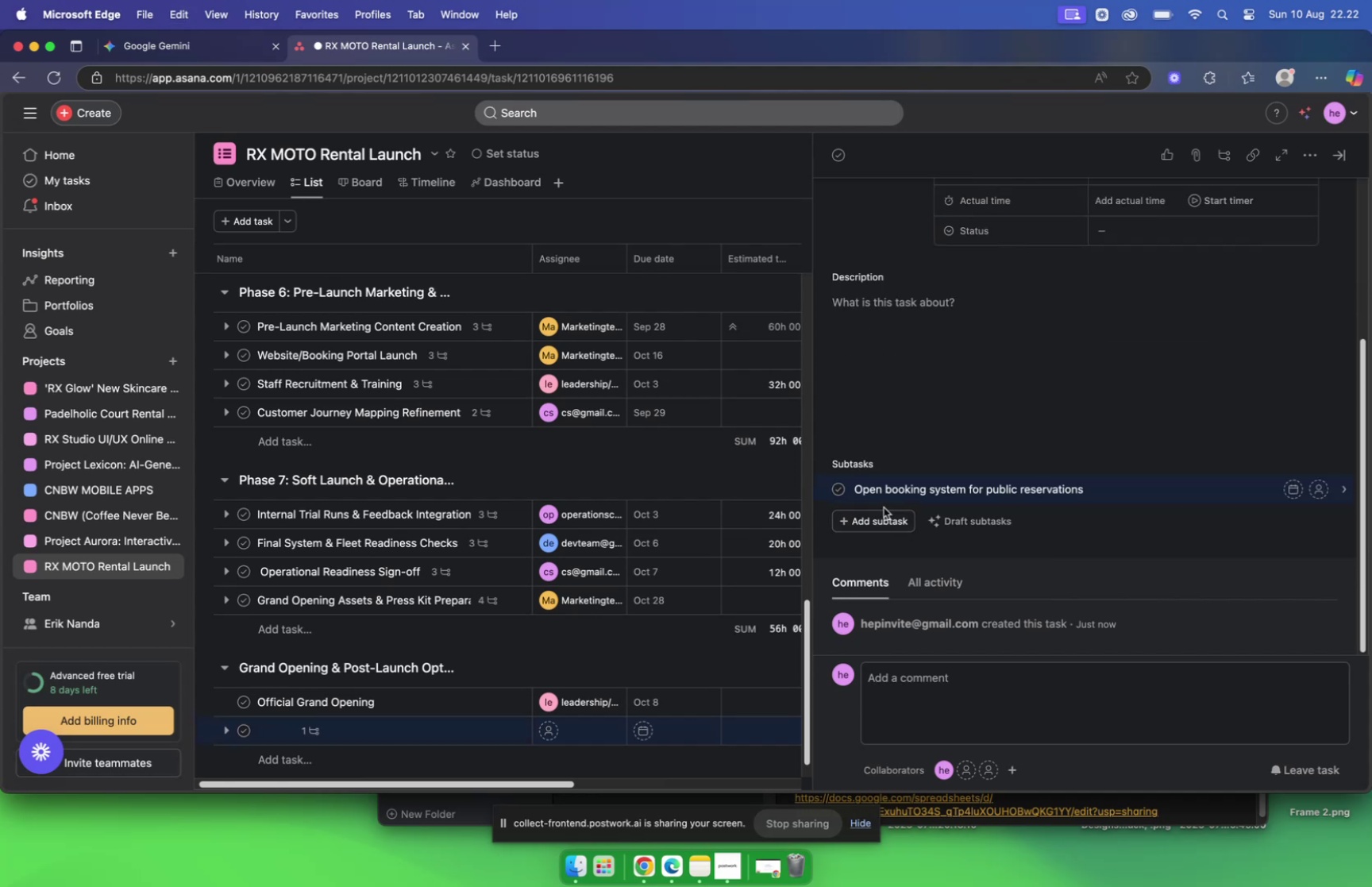 
wait(6.57)
 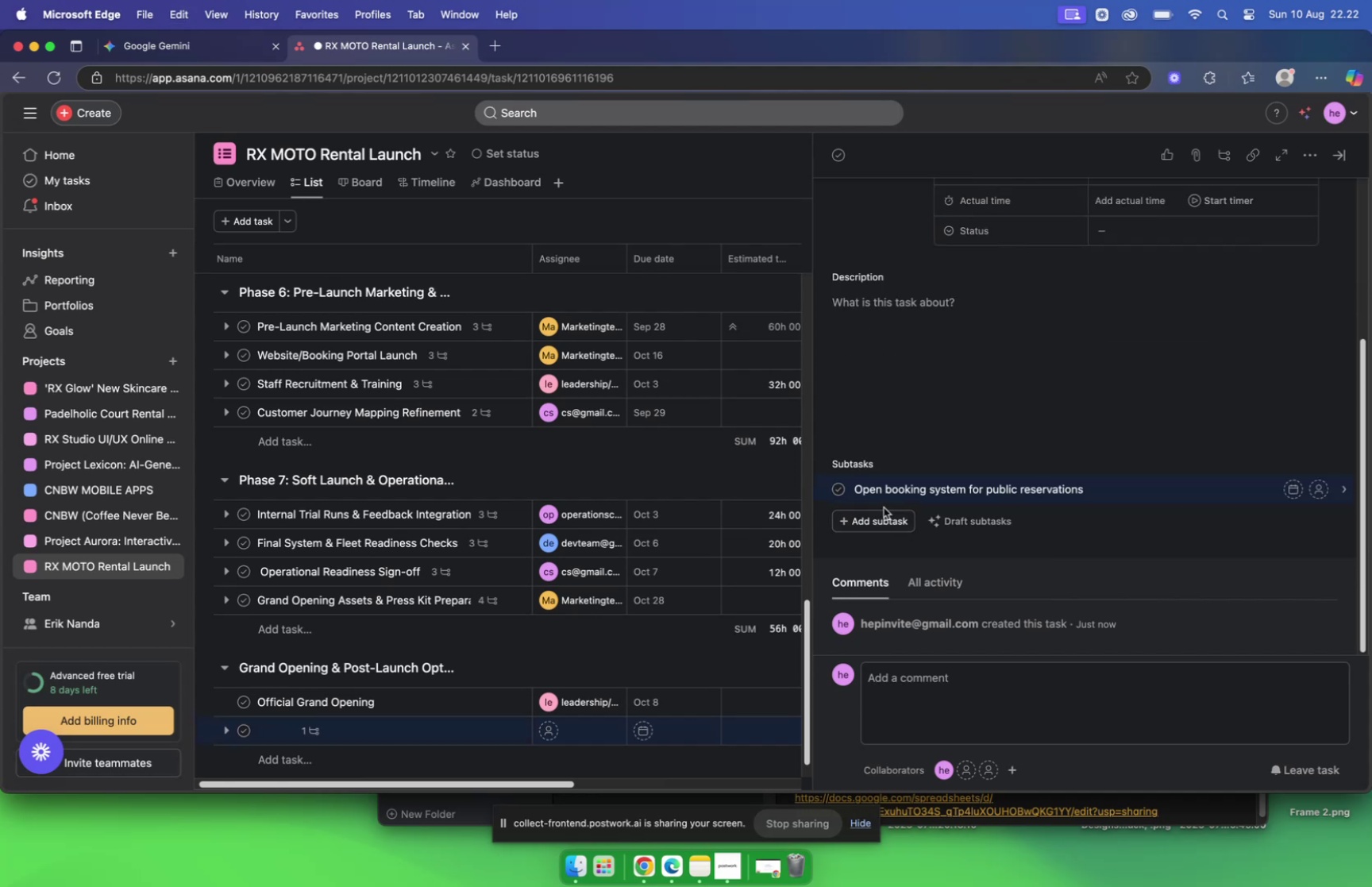 
scroll: coordinate [997, 377], scroll_direction: up, amount: 11.0
 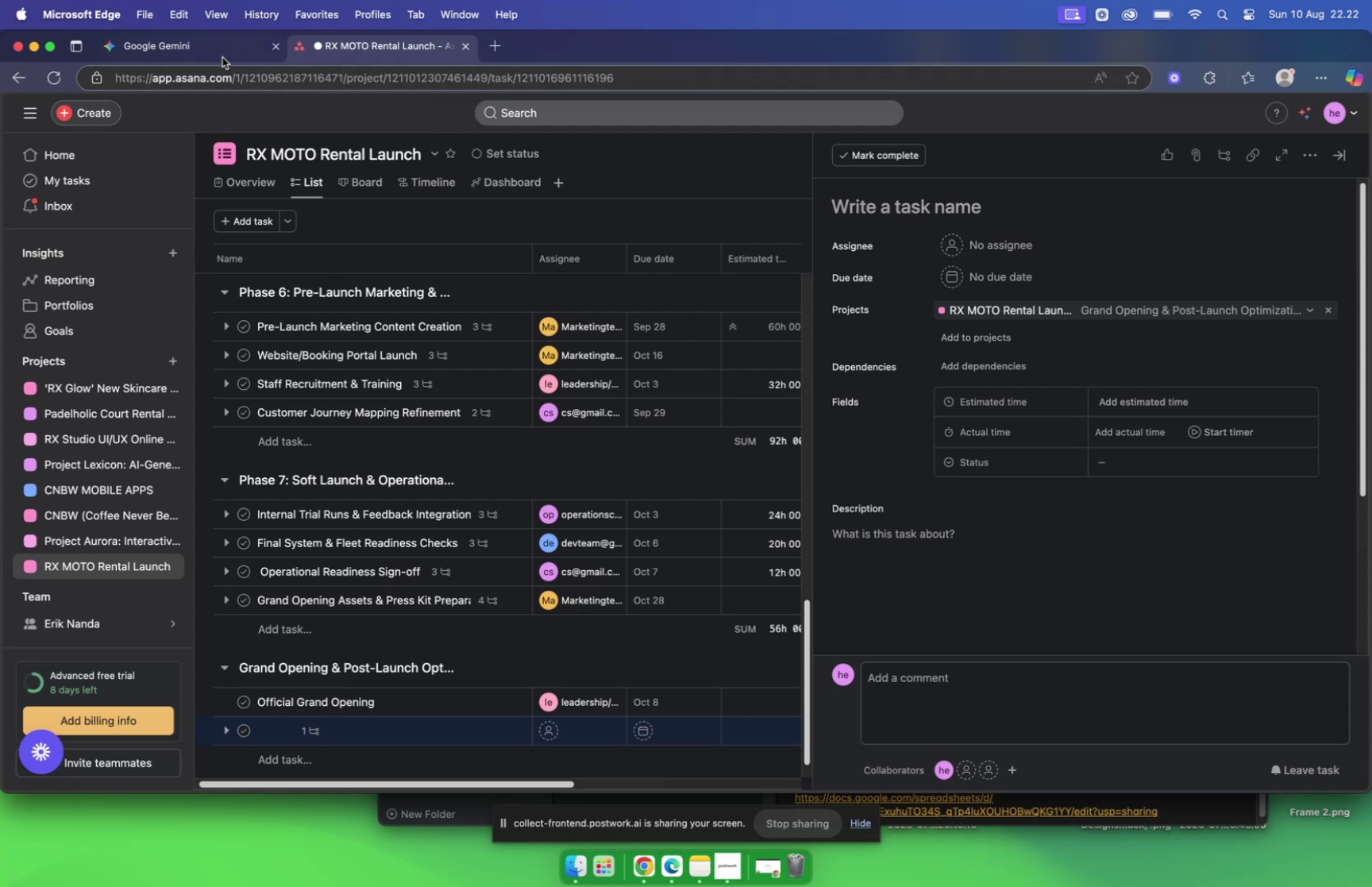 
double_click([195, 45])
 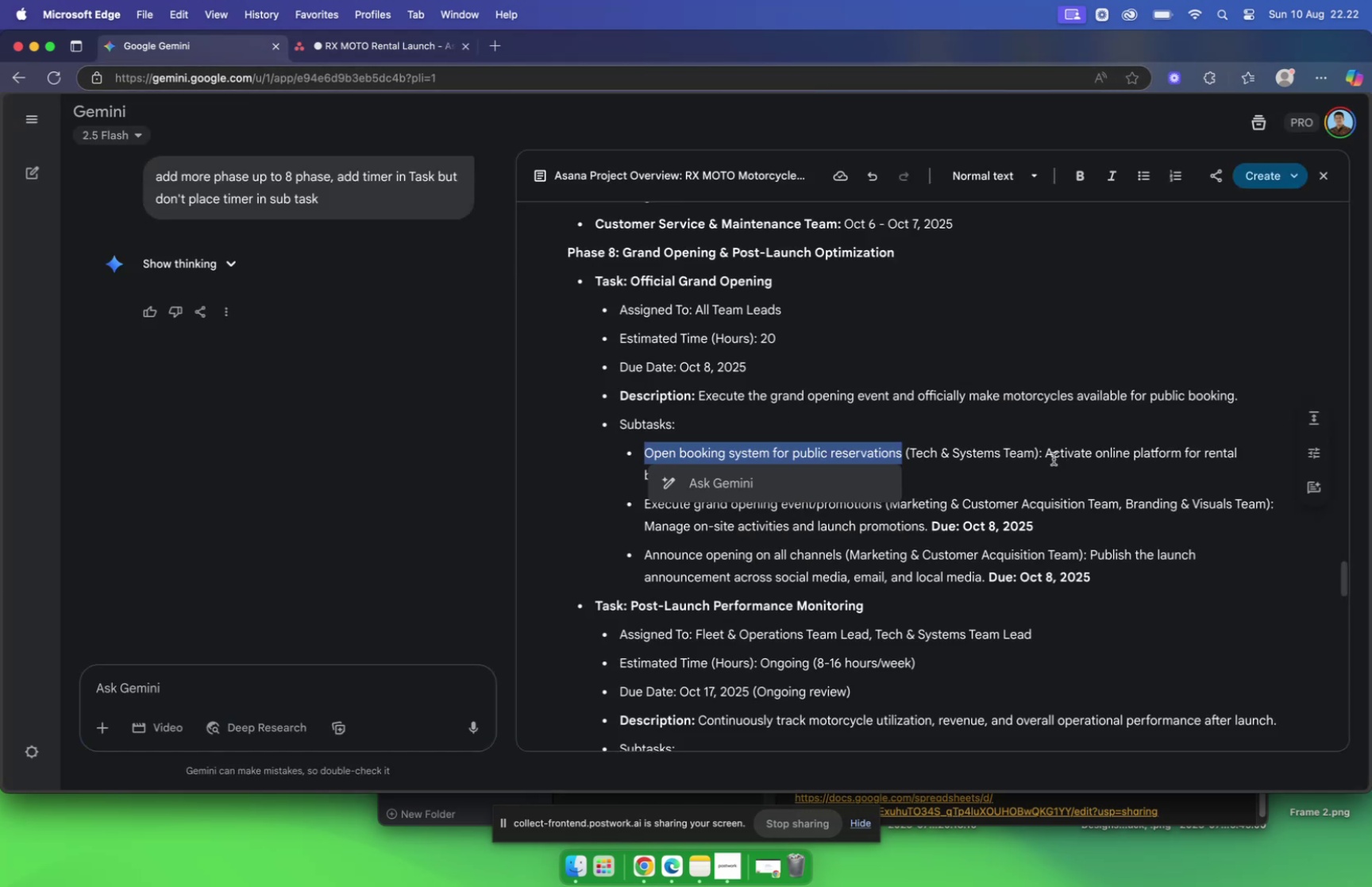 
left_click_drag(start_coordinate=[1046, 452], to_coordinate=[696, 480])
 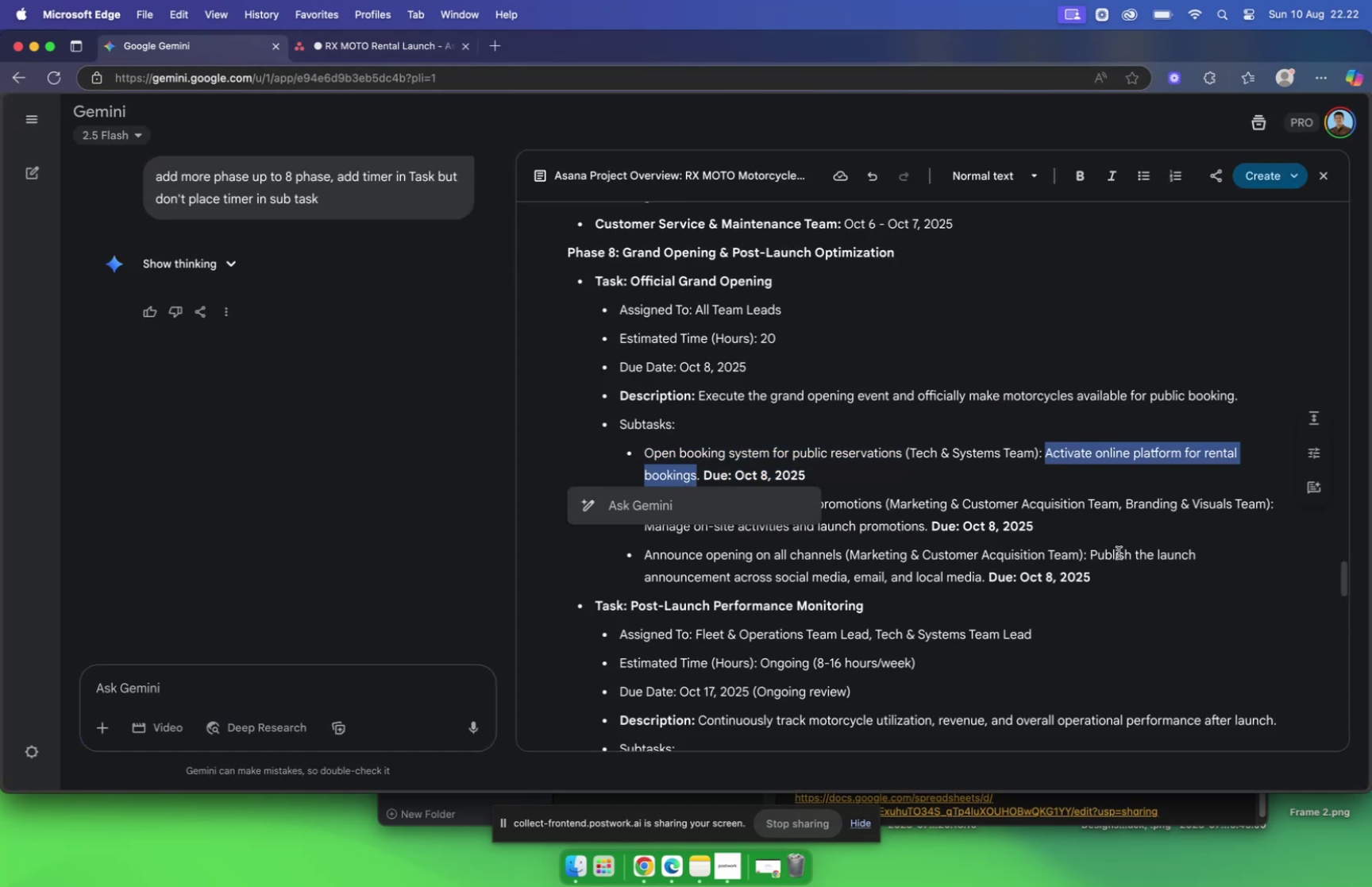 
key(Meta+C)
 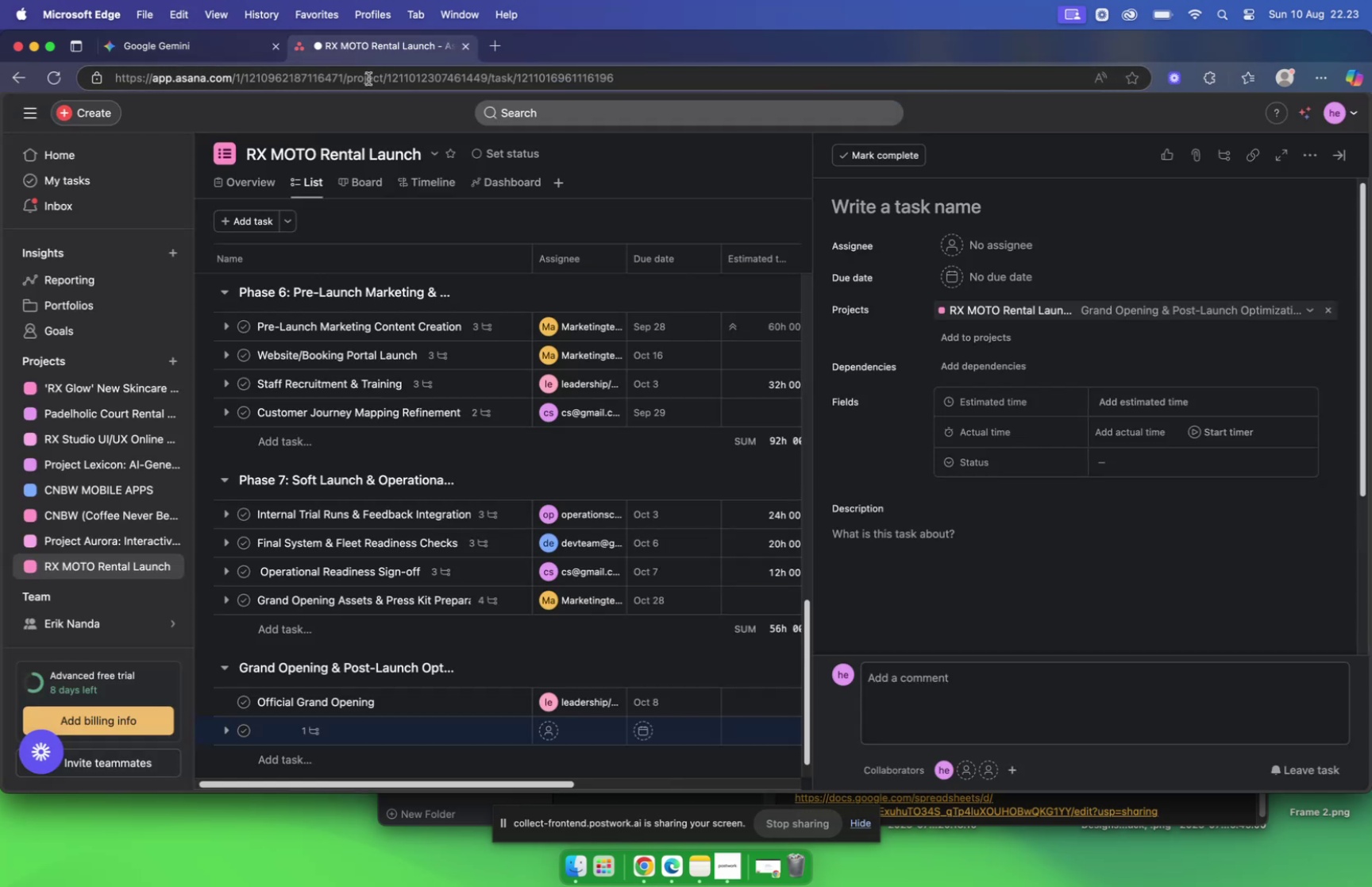 
left_click([955, 520])
 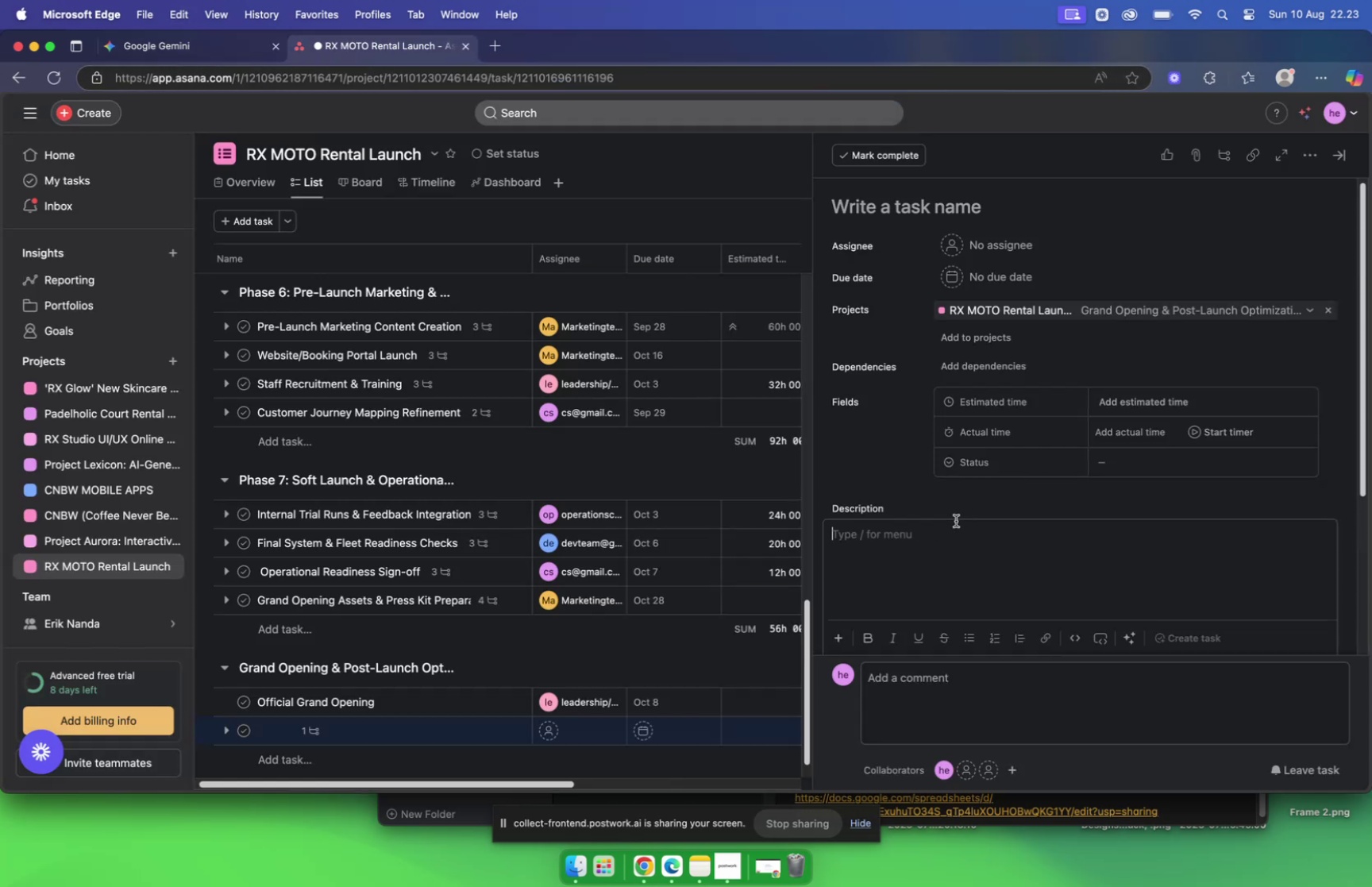 
key(Meta+V)
 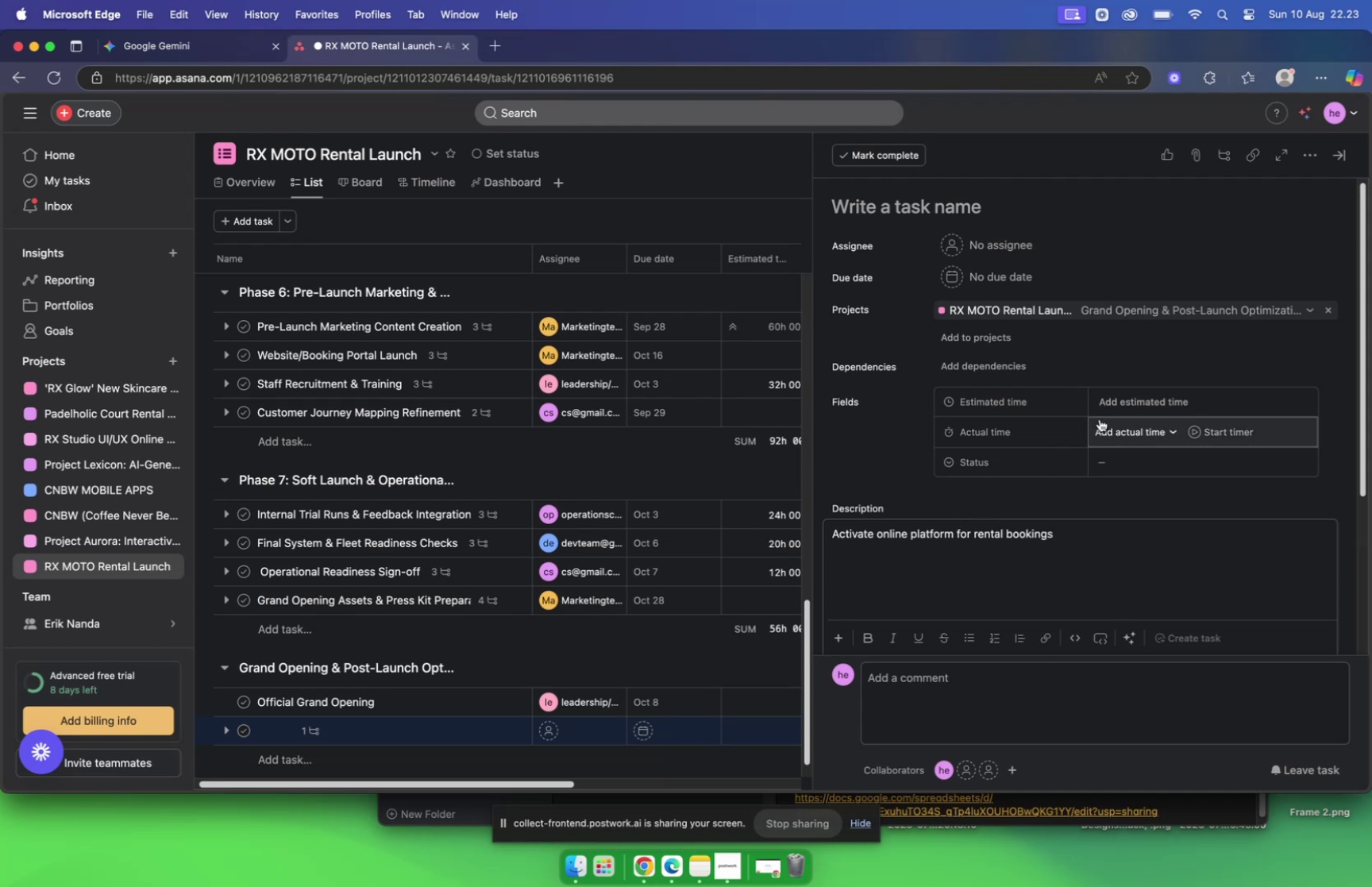 
mouse_move([951, 276])
 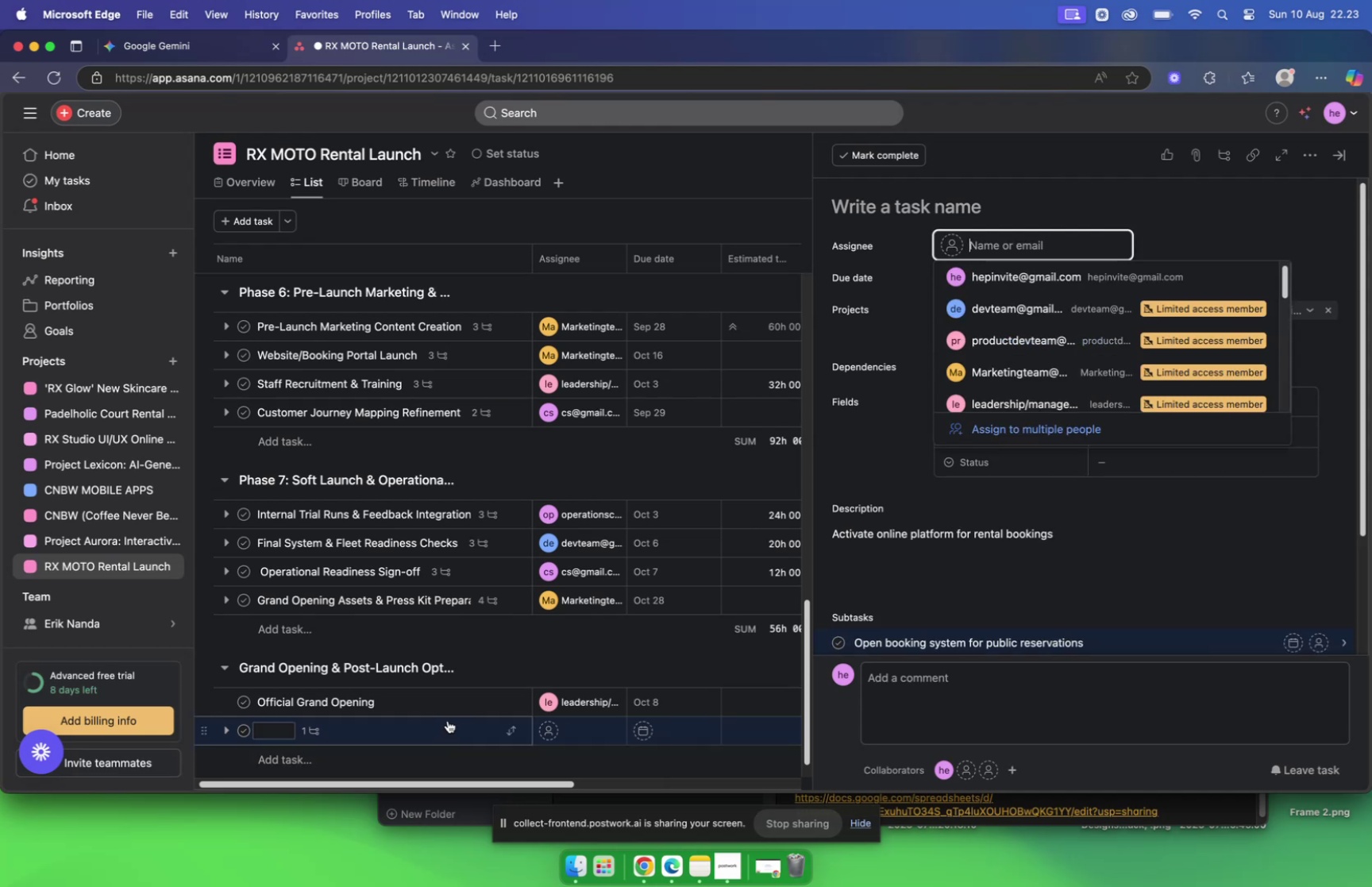 
right_click([449, 726])
 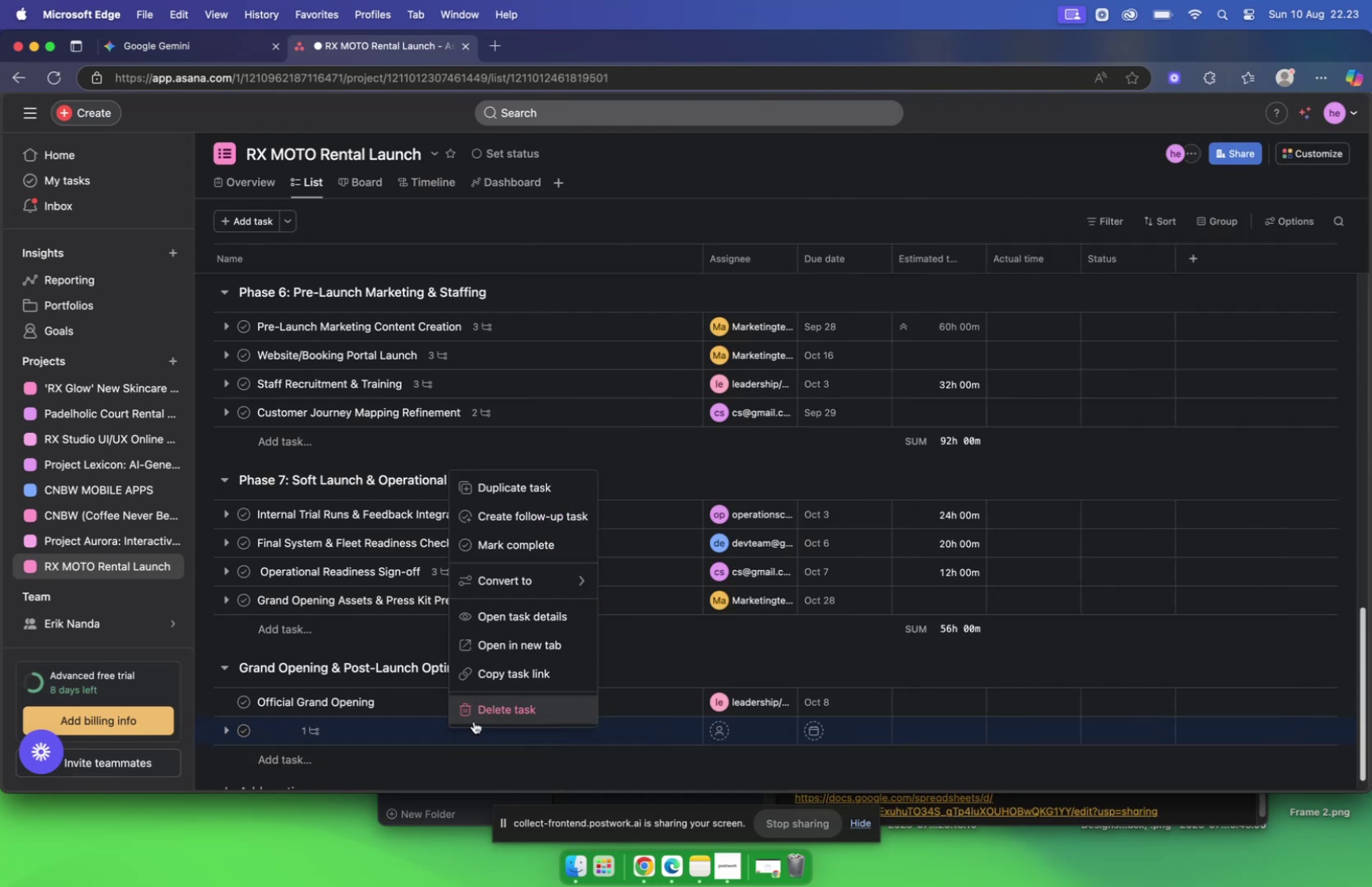 
left_click([479, 717])
 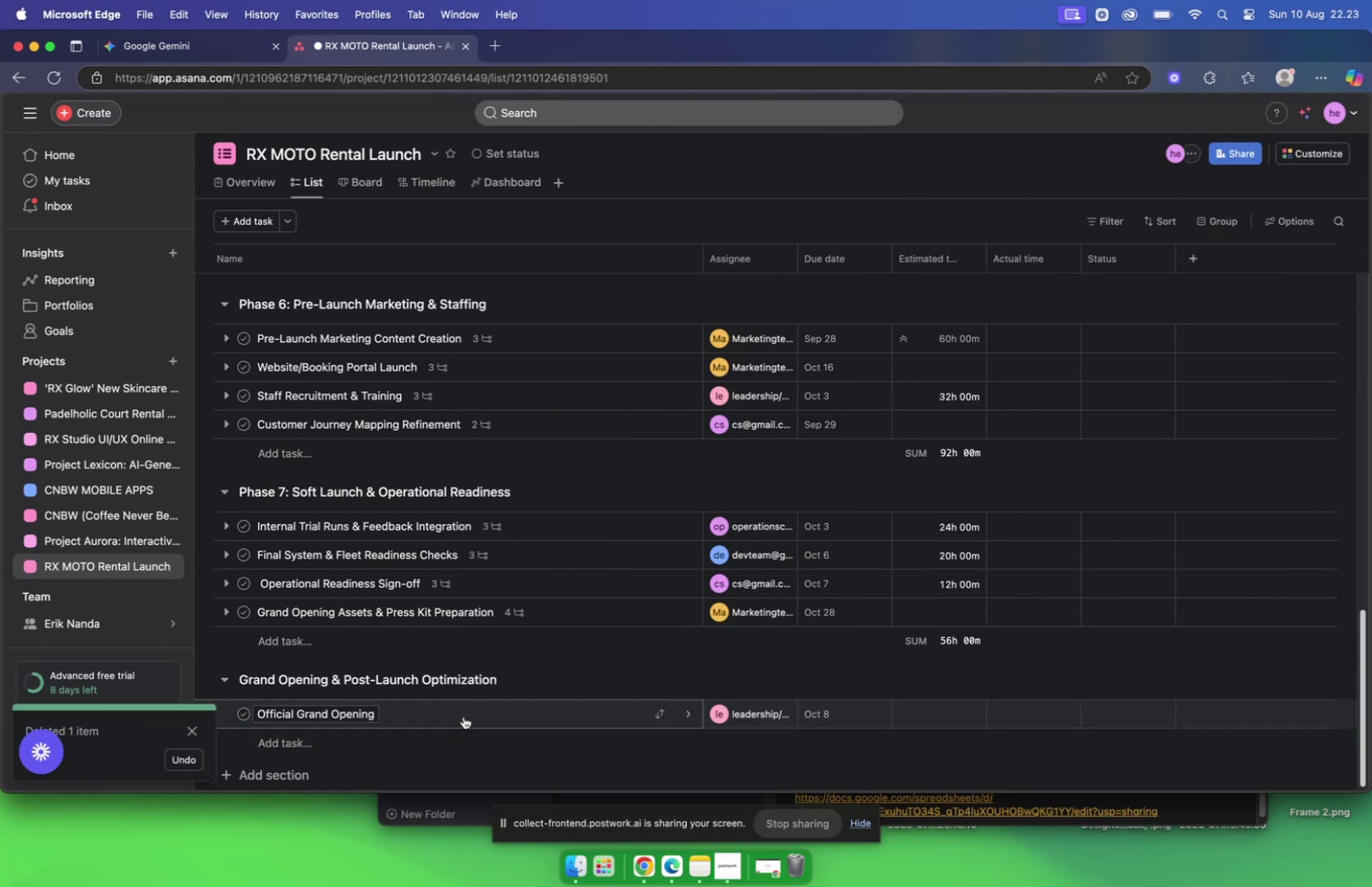 
left_click([465, 714])
 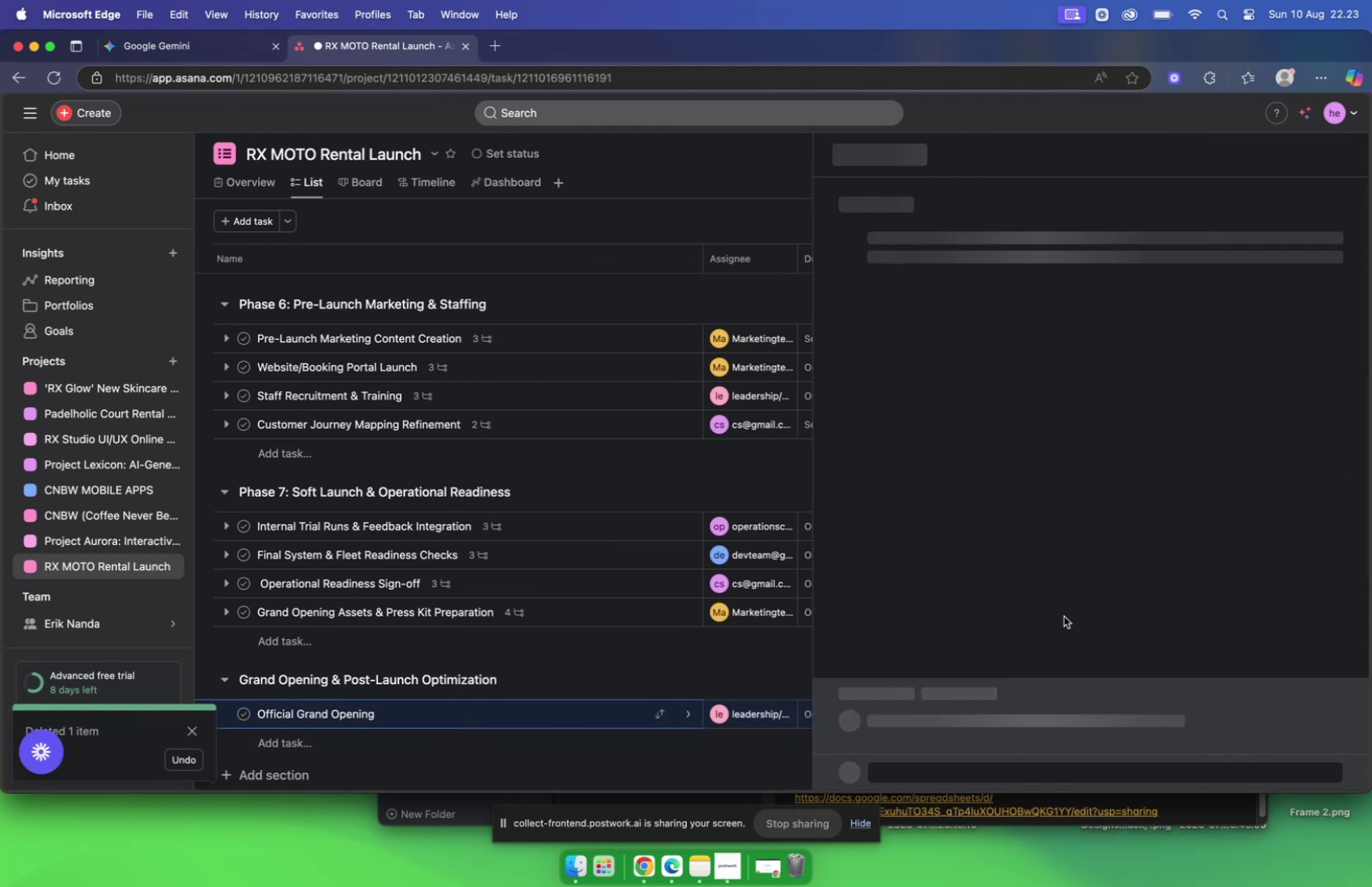 
scroll: coordinate [1066, 611], scroll_direction: down, amount: 10.0
 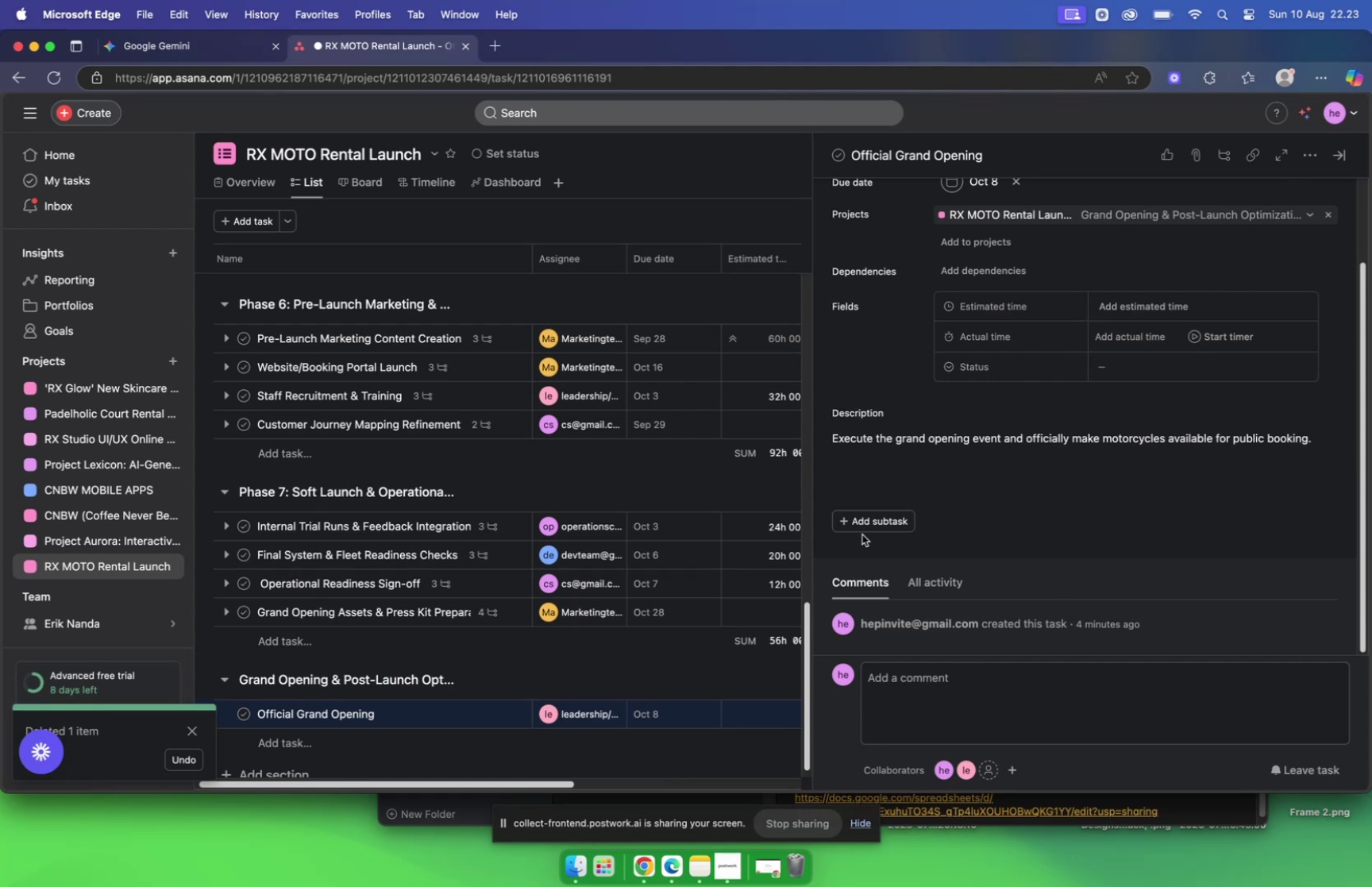 
left_click([866, 522])
 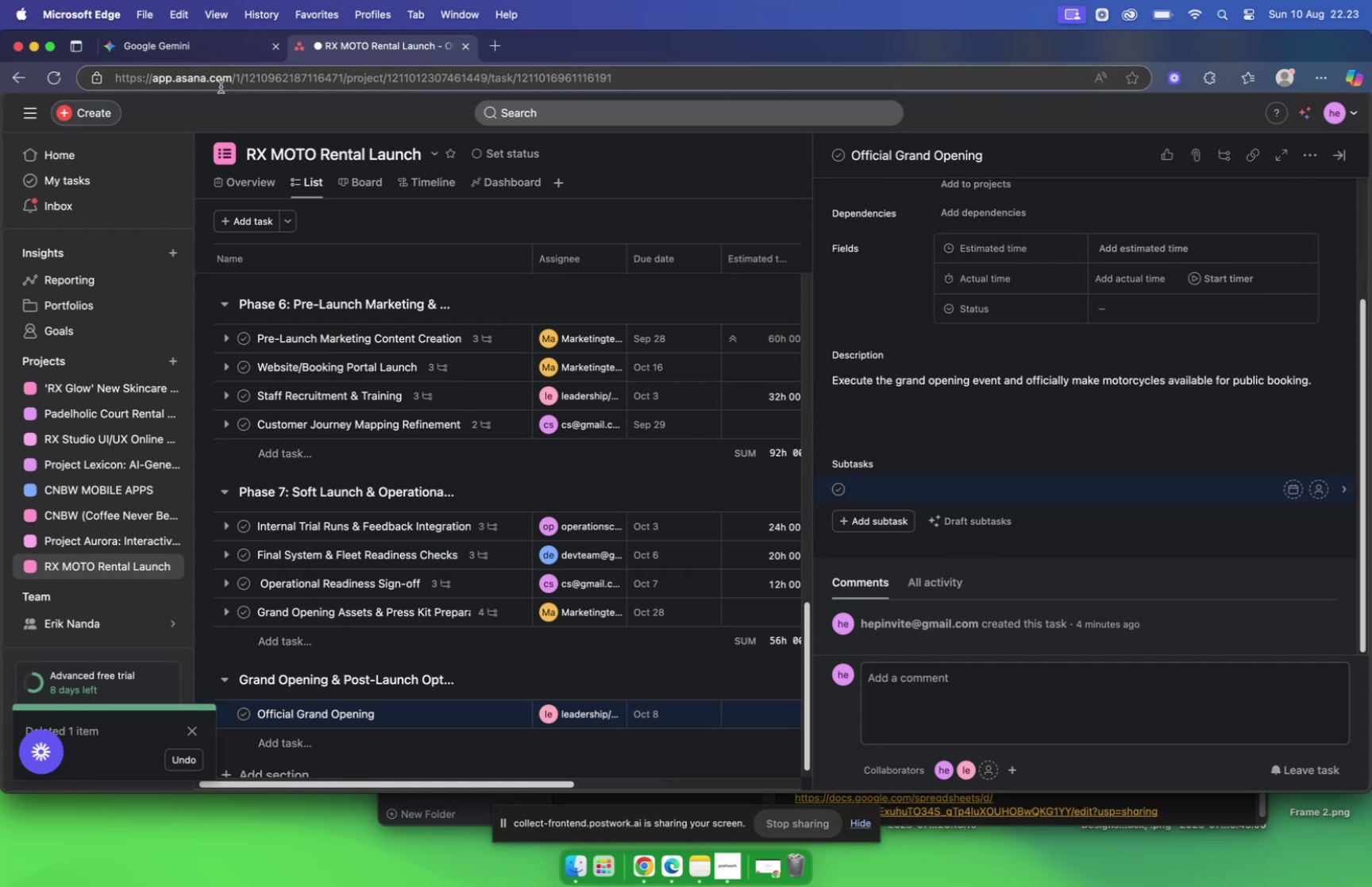 
left_click([163, 48])
 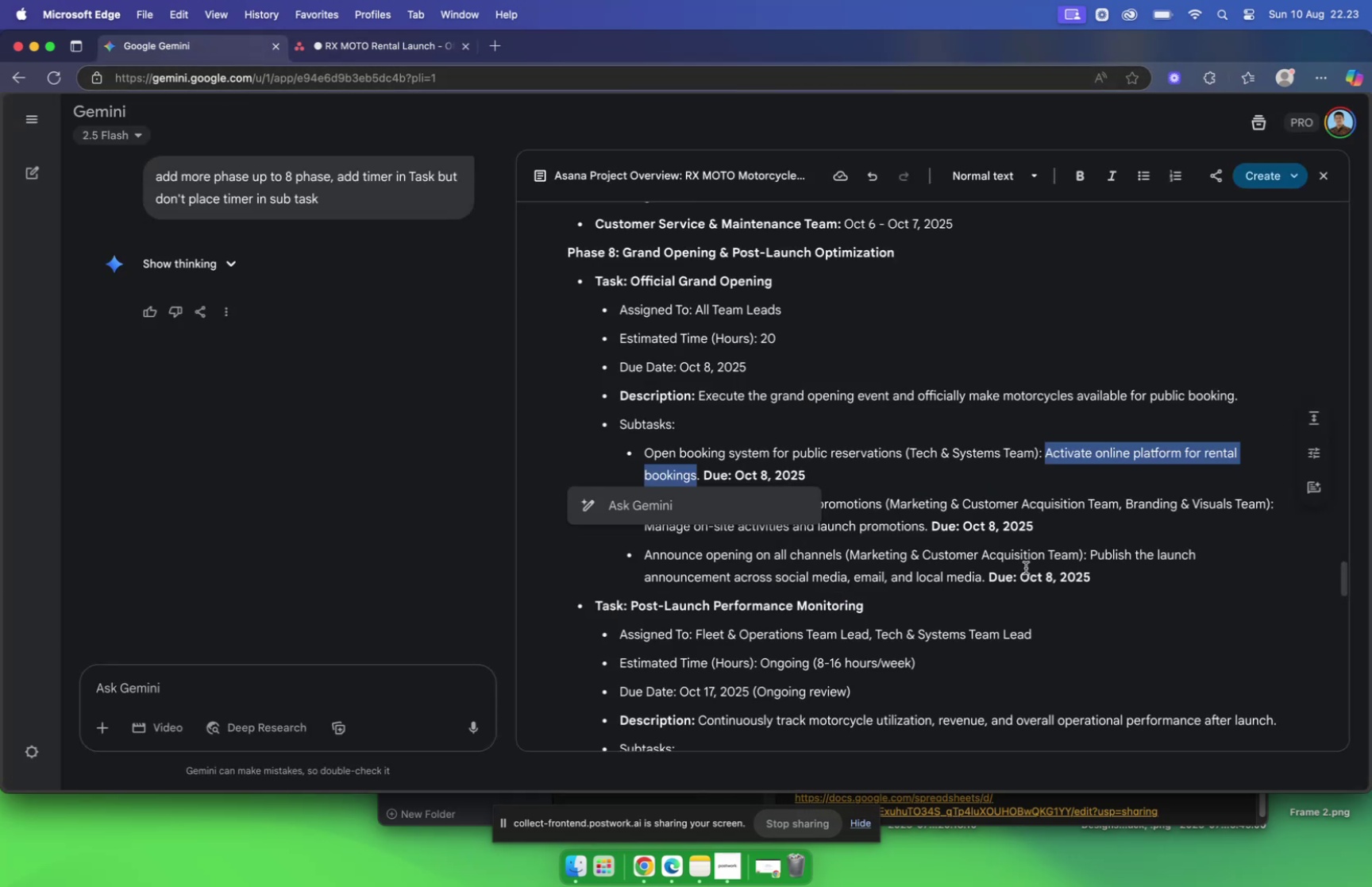 
key(Meta+C)
 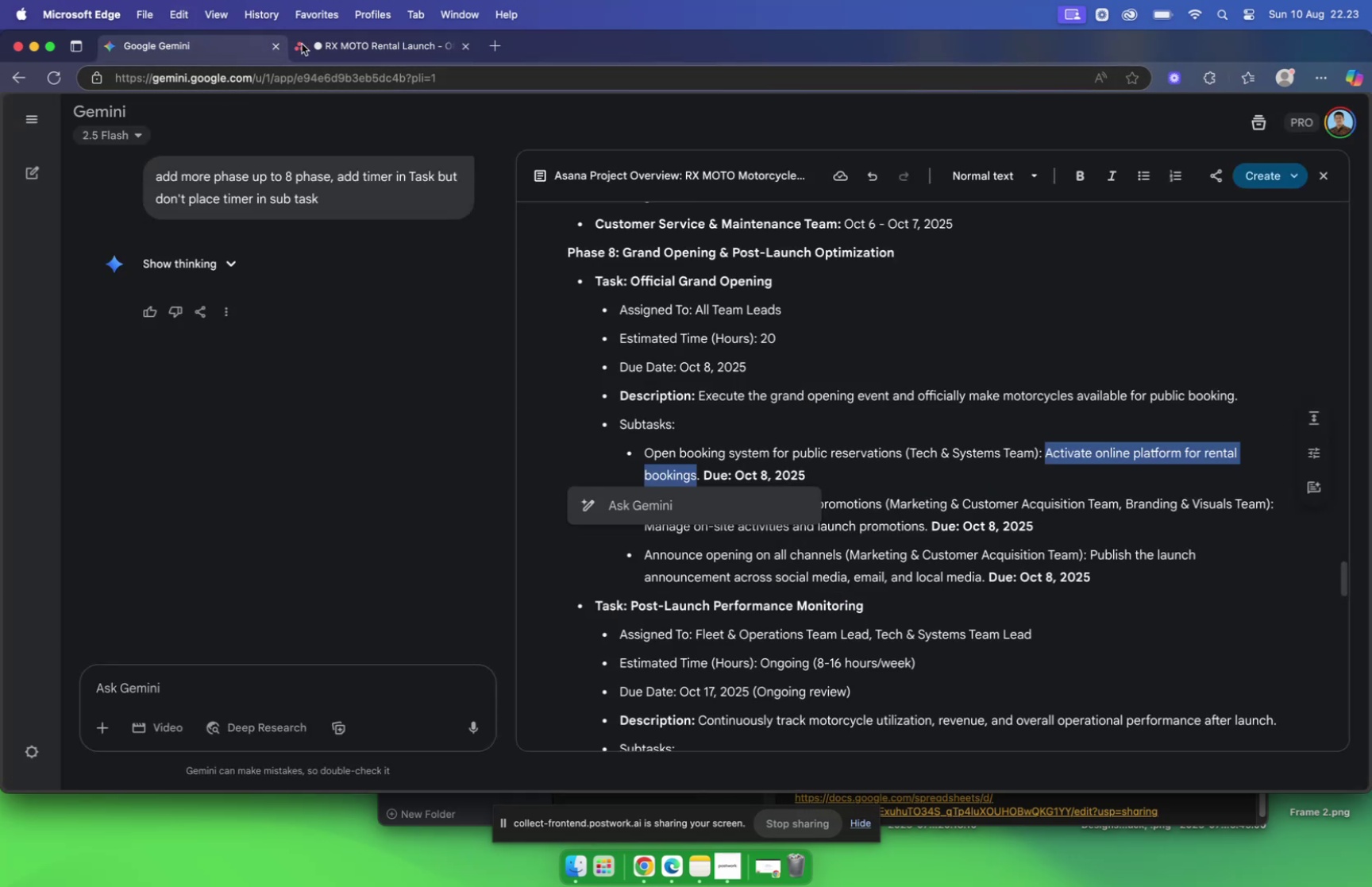 
key(Meta+V)
 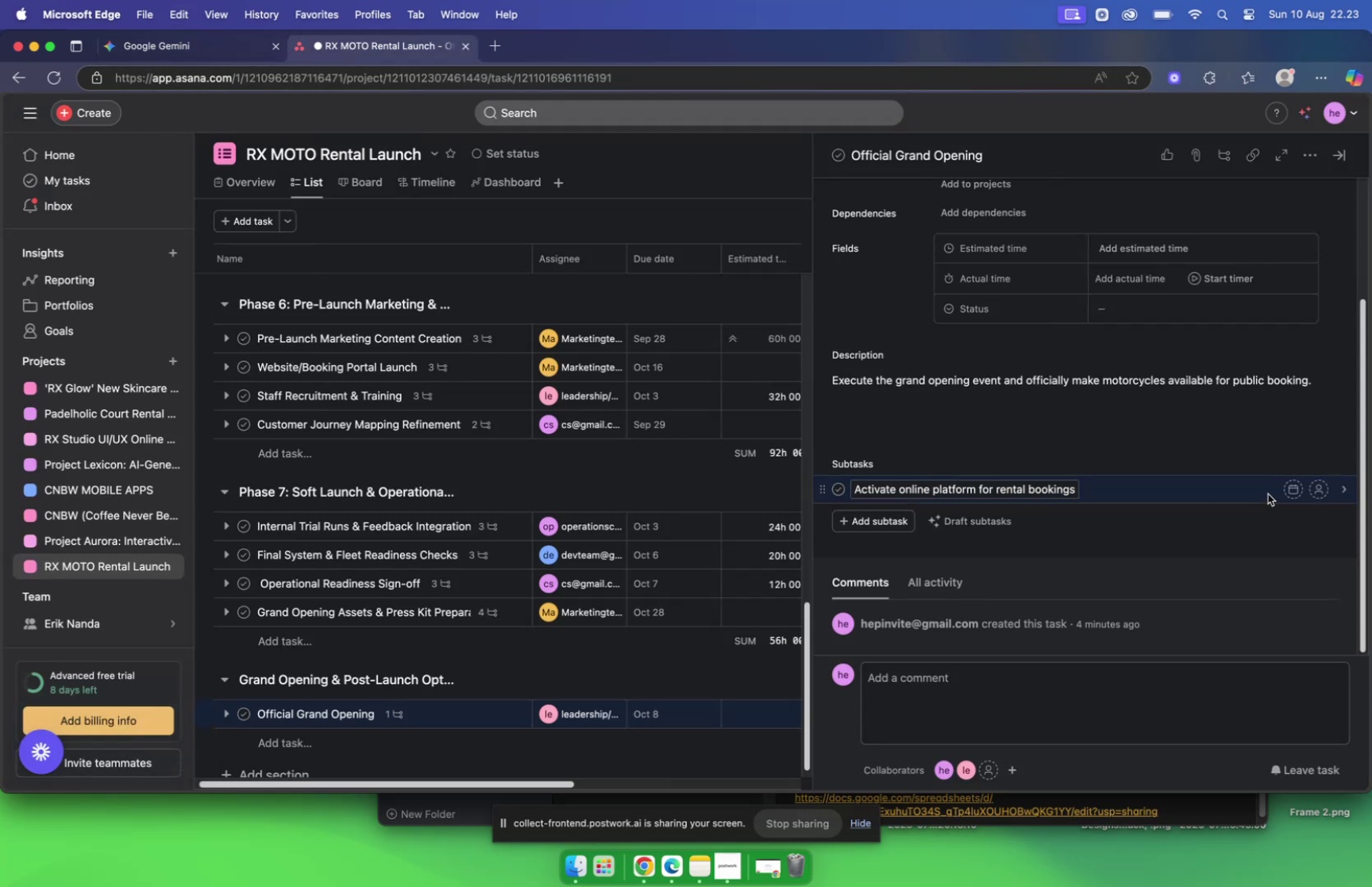 
scroll: coordinate [1116, 450], scroll_direction: up, amount: 16.0
 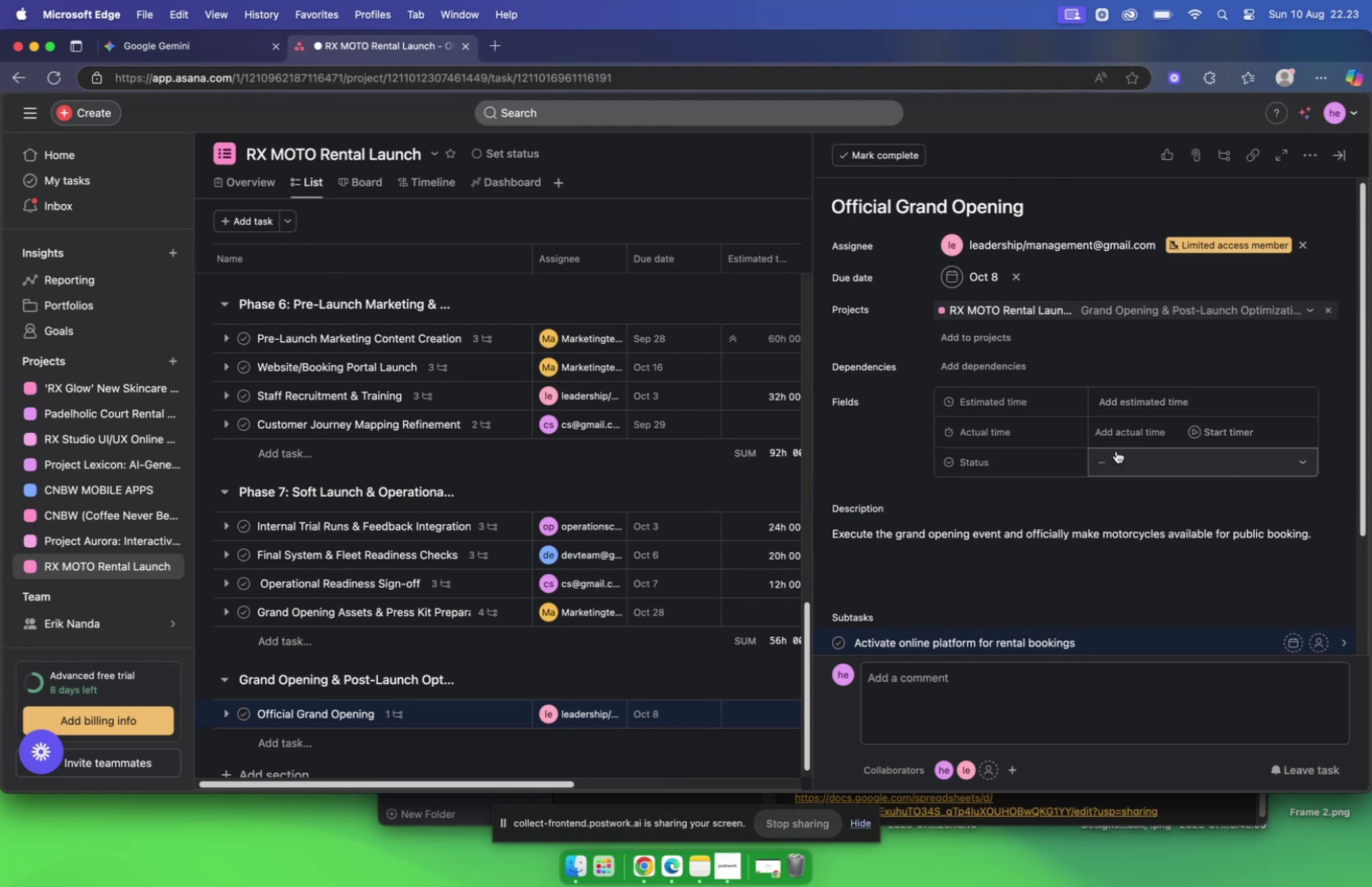 
scroll: coordinate [1116, 450], scroll_direction: down, amount: 10.0
 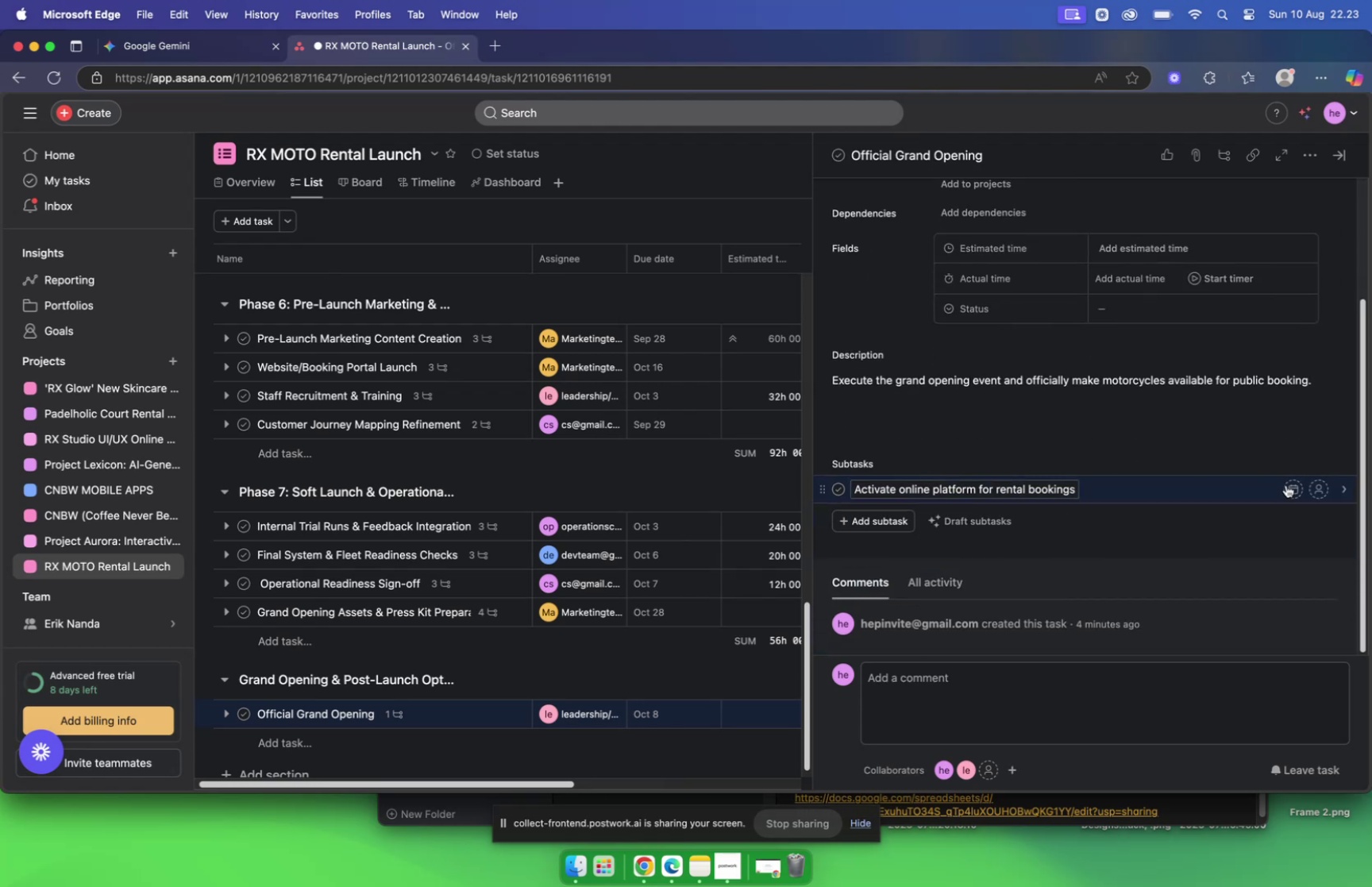 
left_click([1289, 491])
 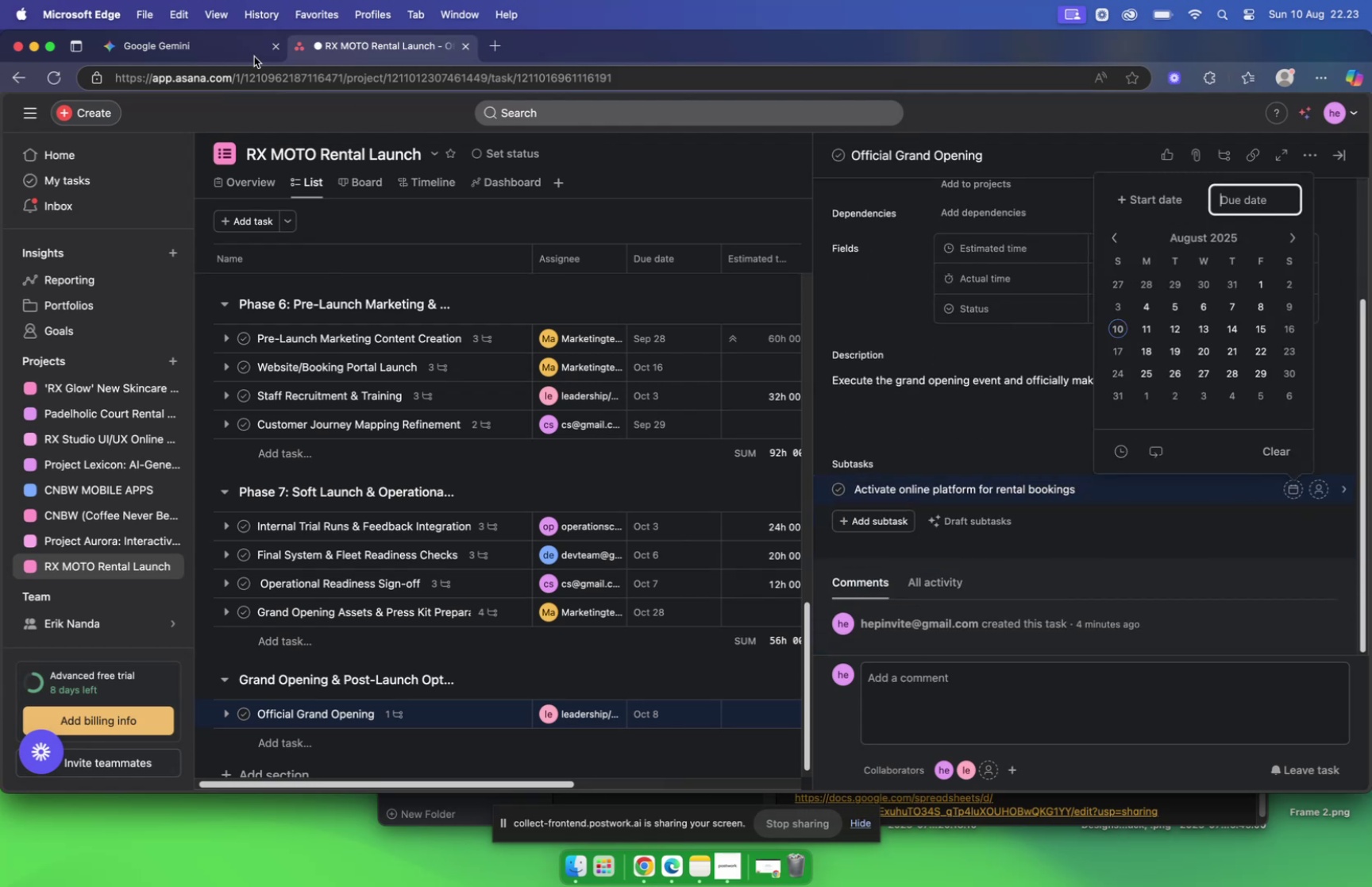 
left_click([189, 49])
 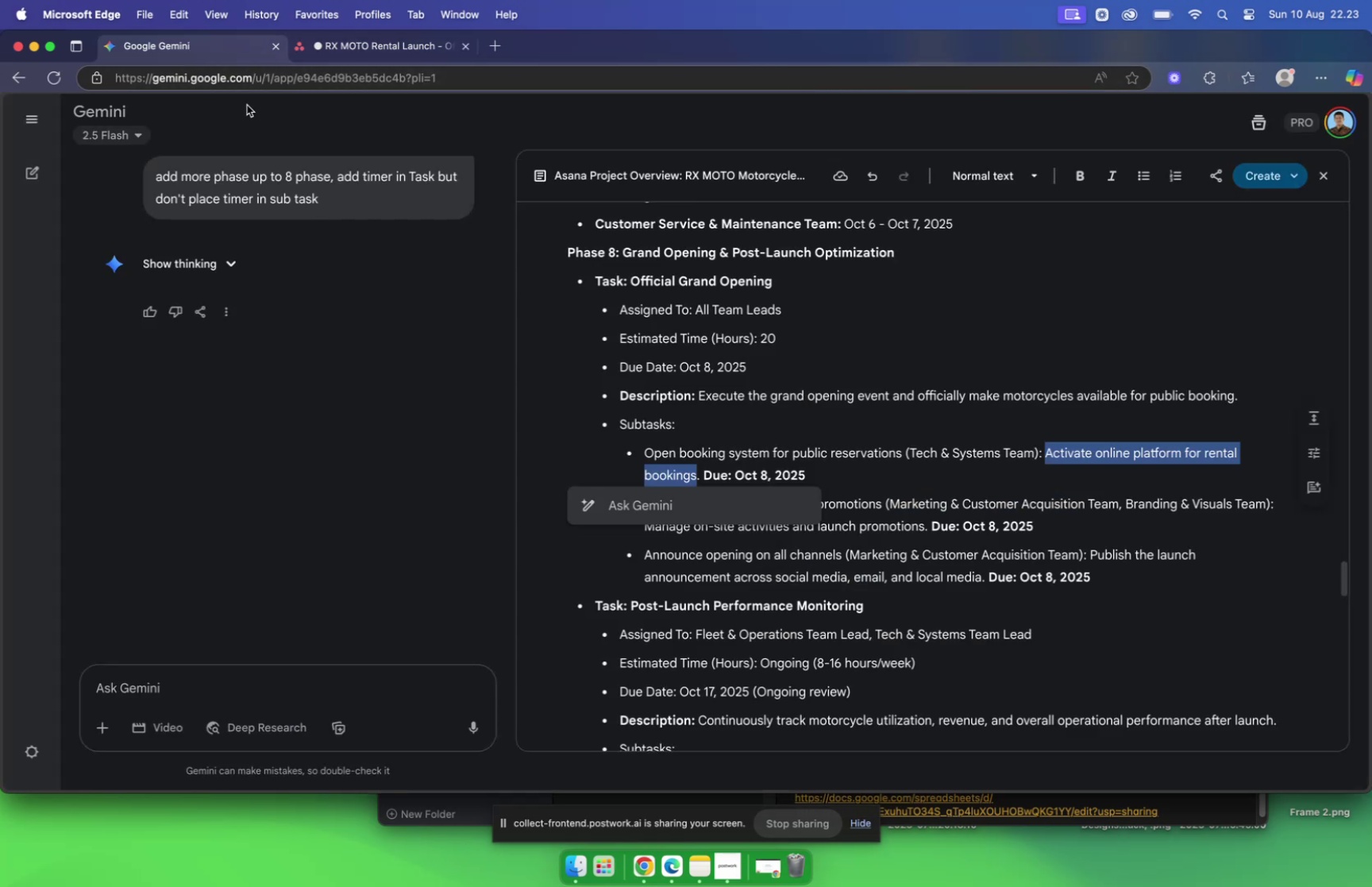 
left_click([341, 52])
 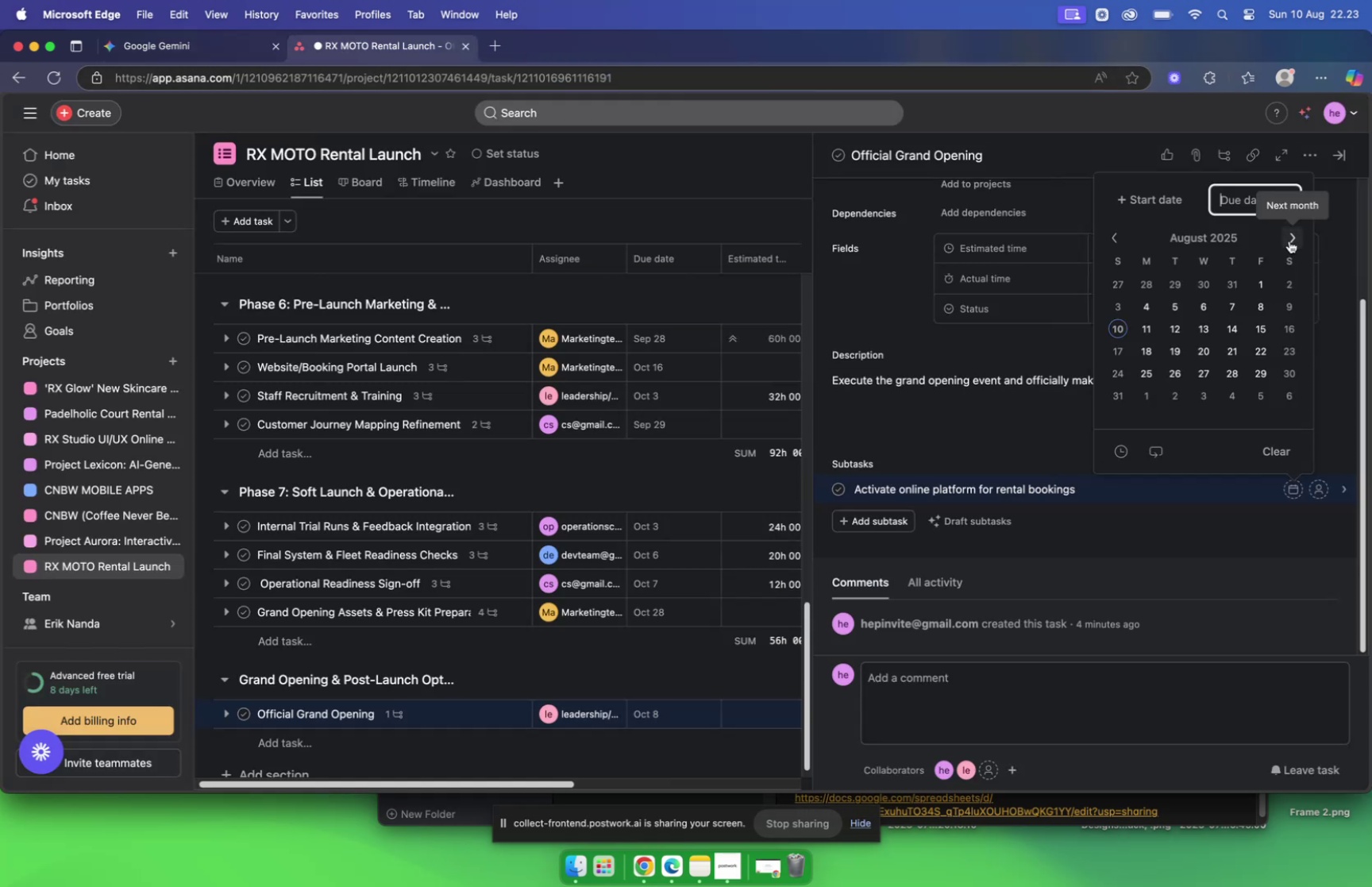 
double_click([1289, 241])
 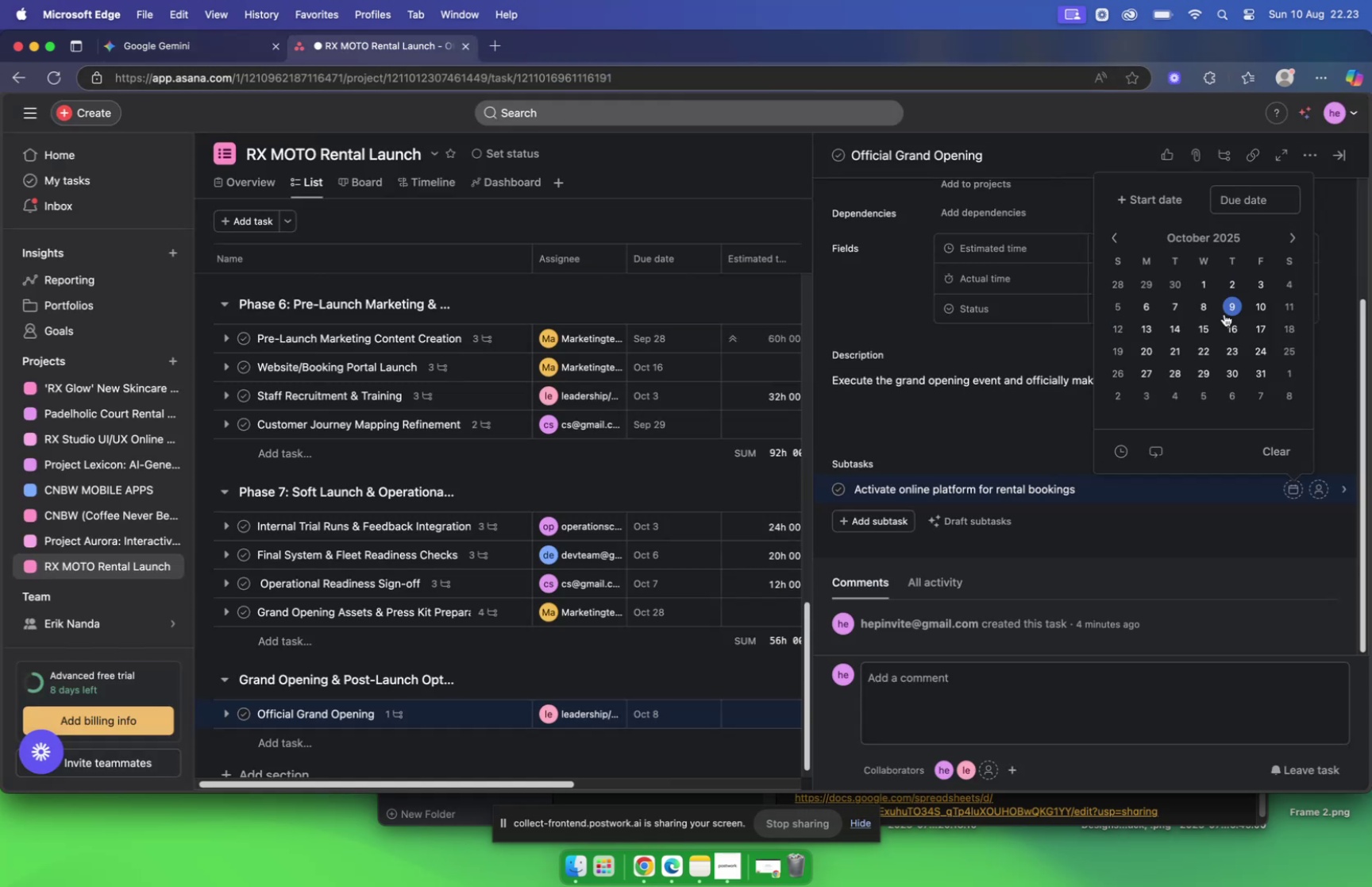 
left_click([1212, 310])
 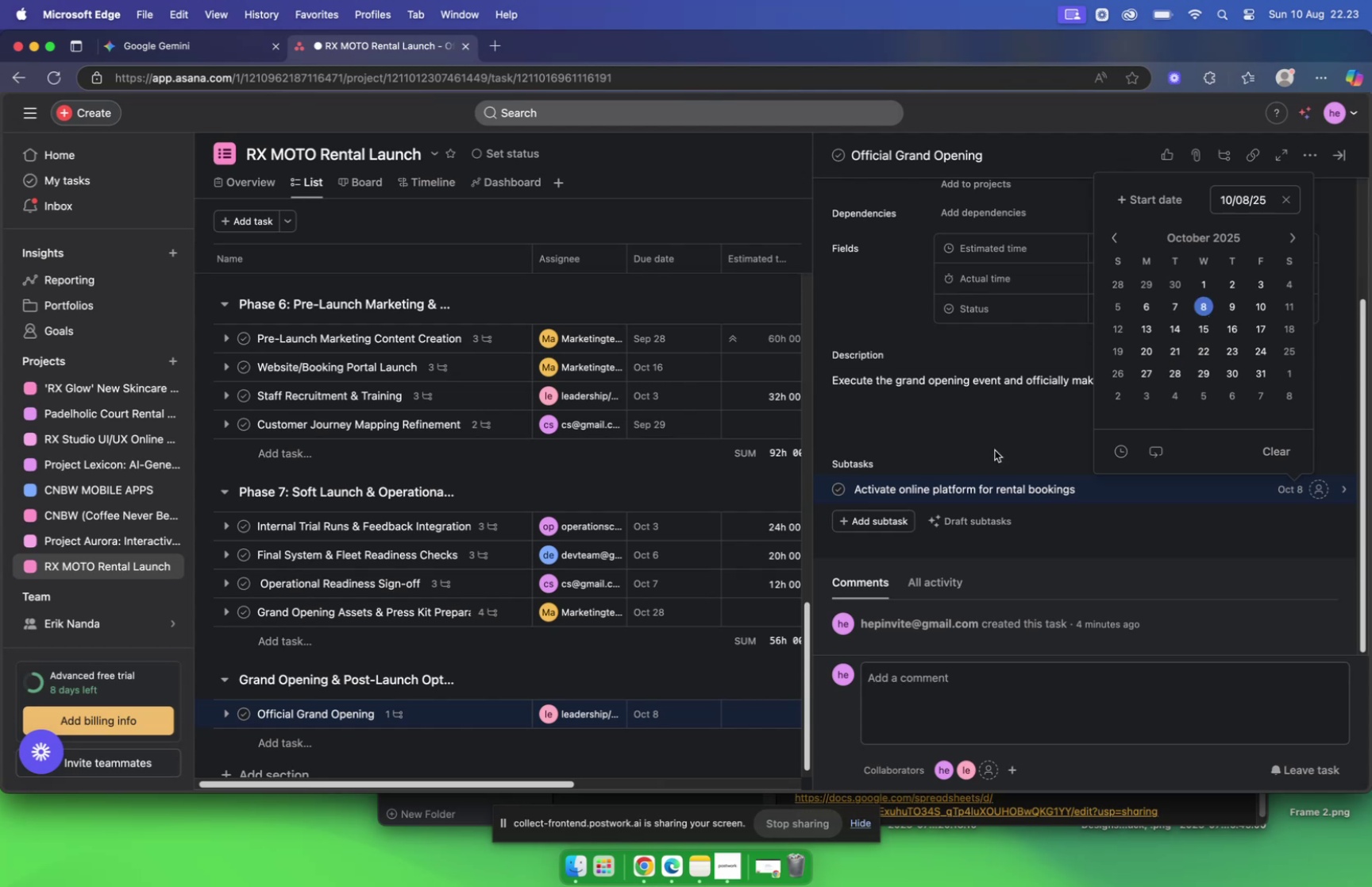 
left_click([995, 449])
 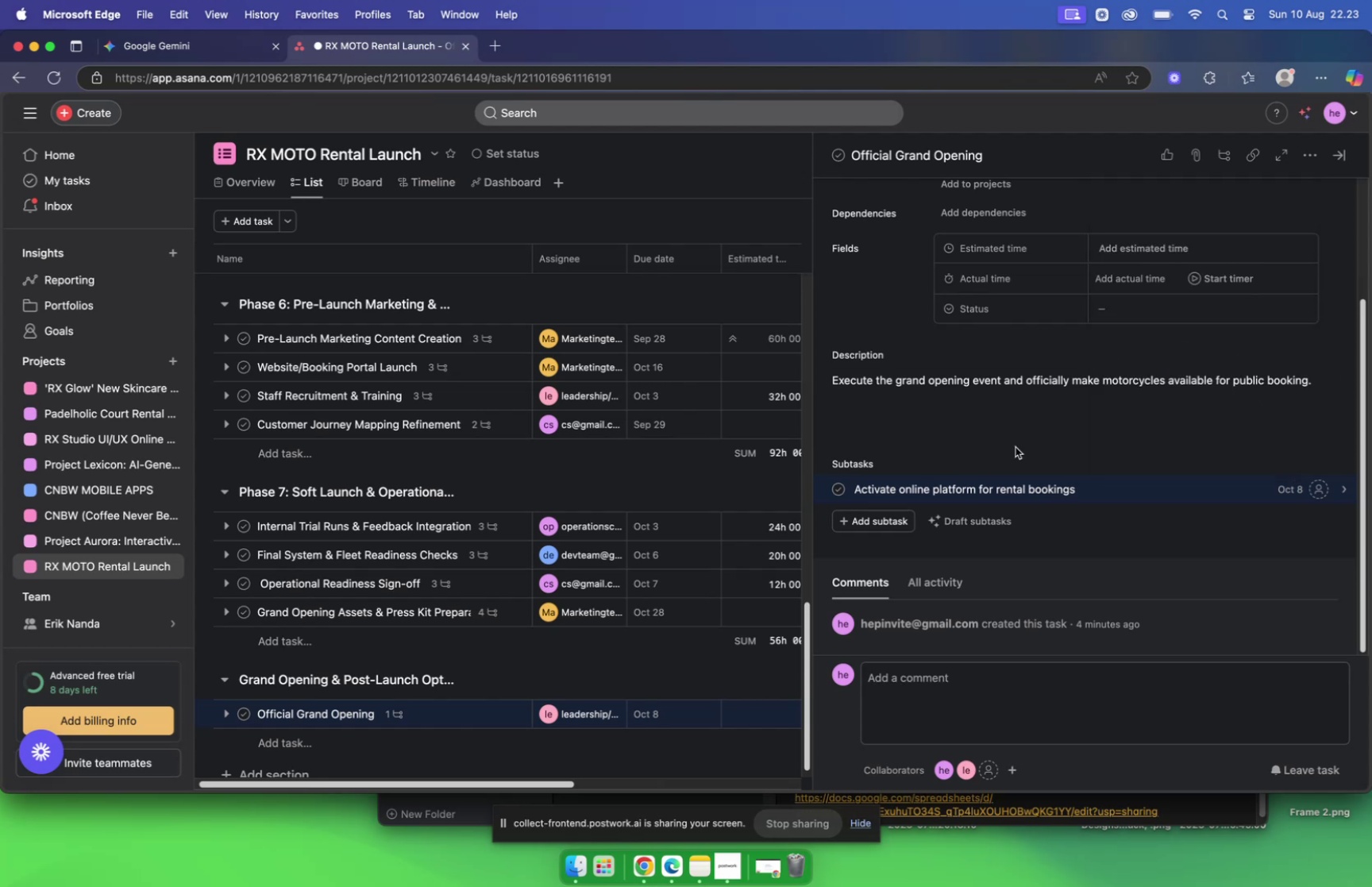 
scroll: coordinate [1258, 461], scroll_direction: down, amount: 5.0
 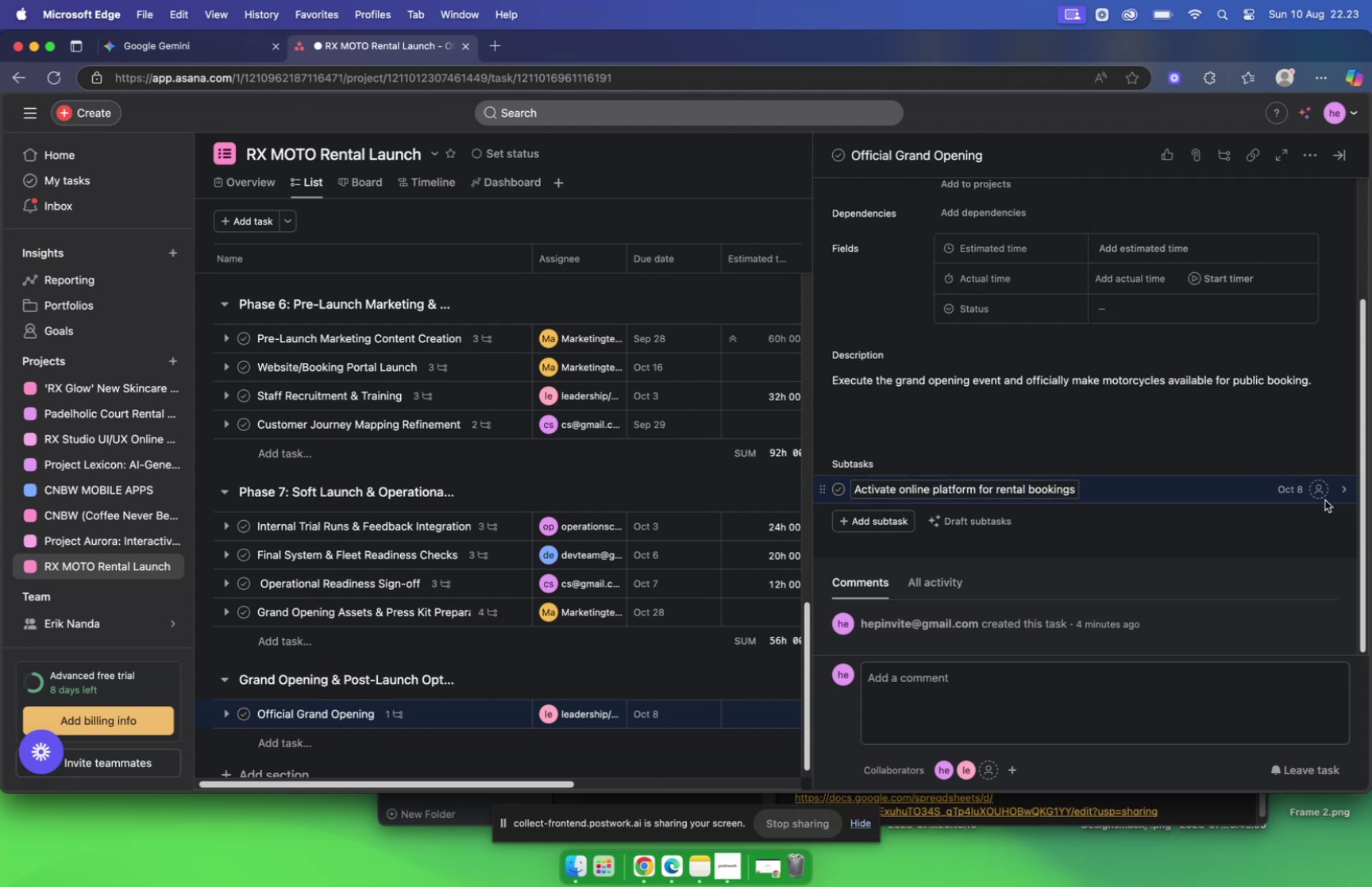 
left_click([1319, 489])
 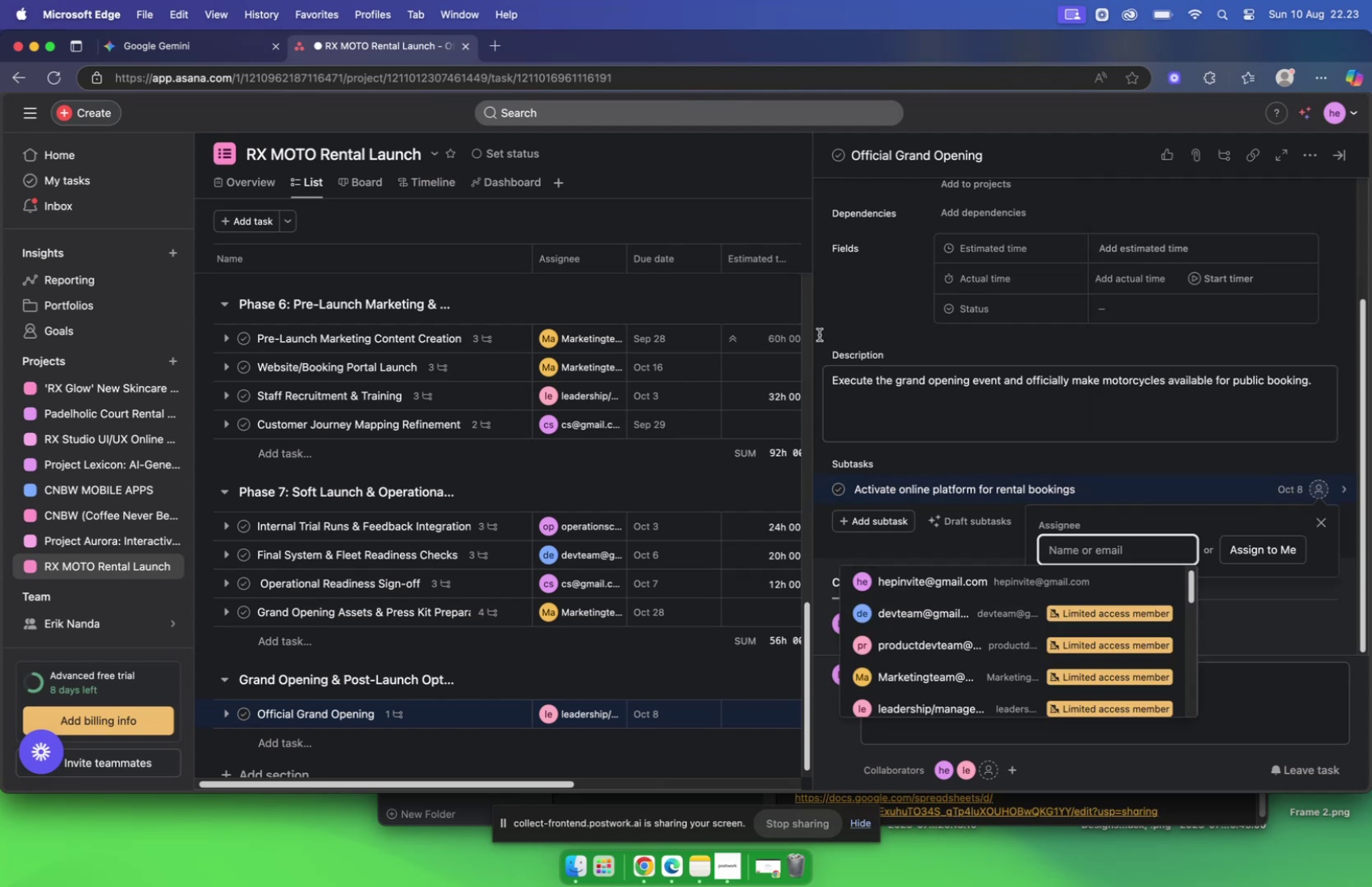 
left_click([204, 39])
 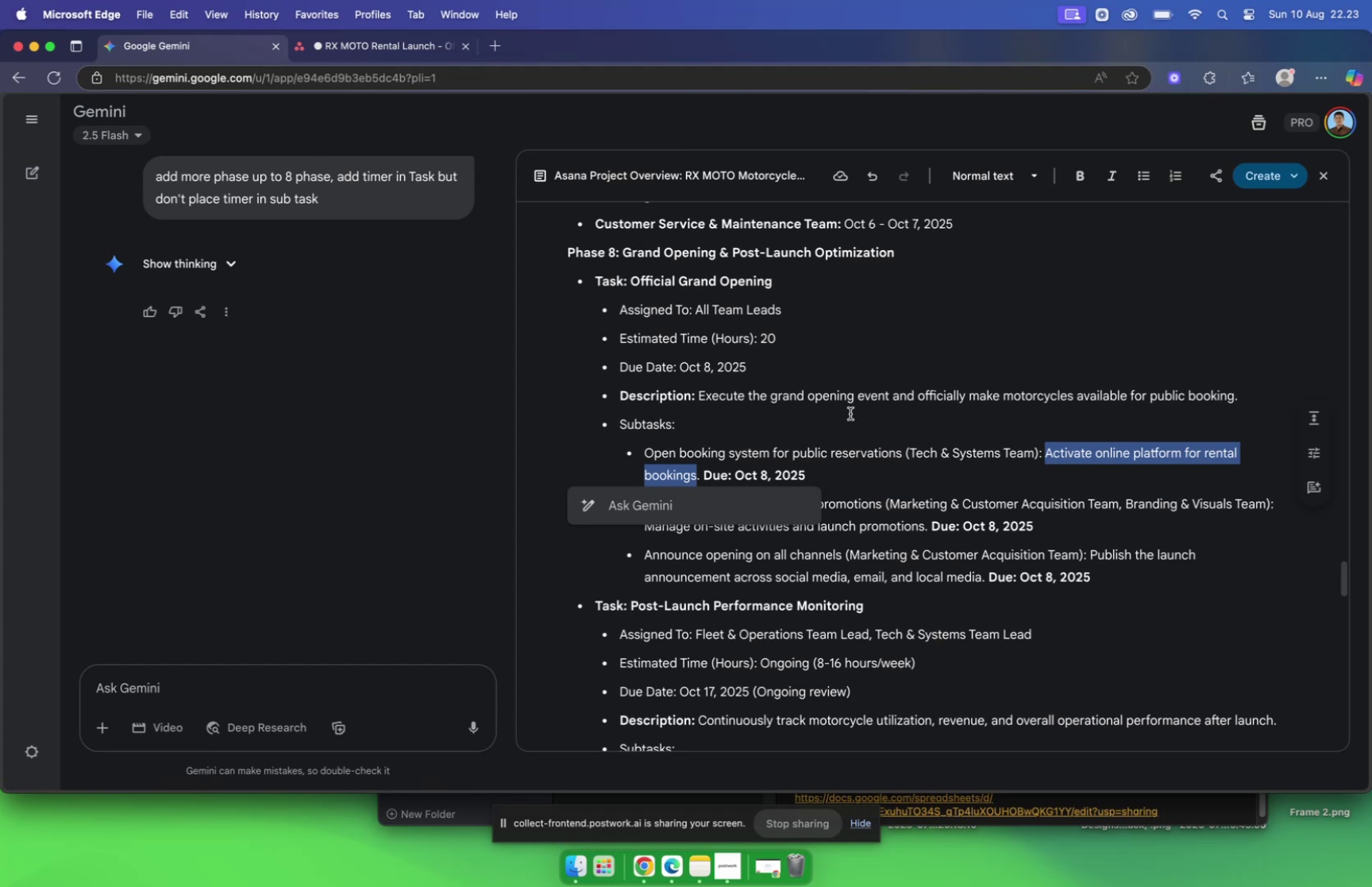 
wait(6.54)
 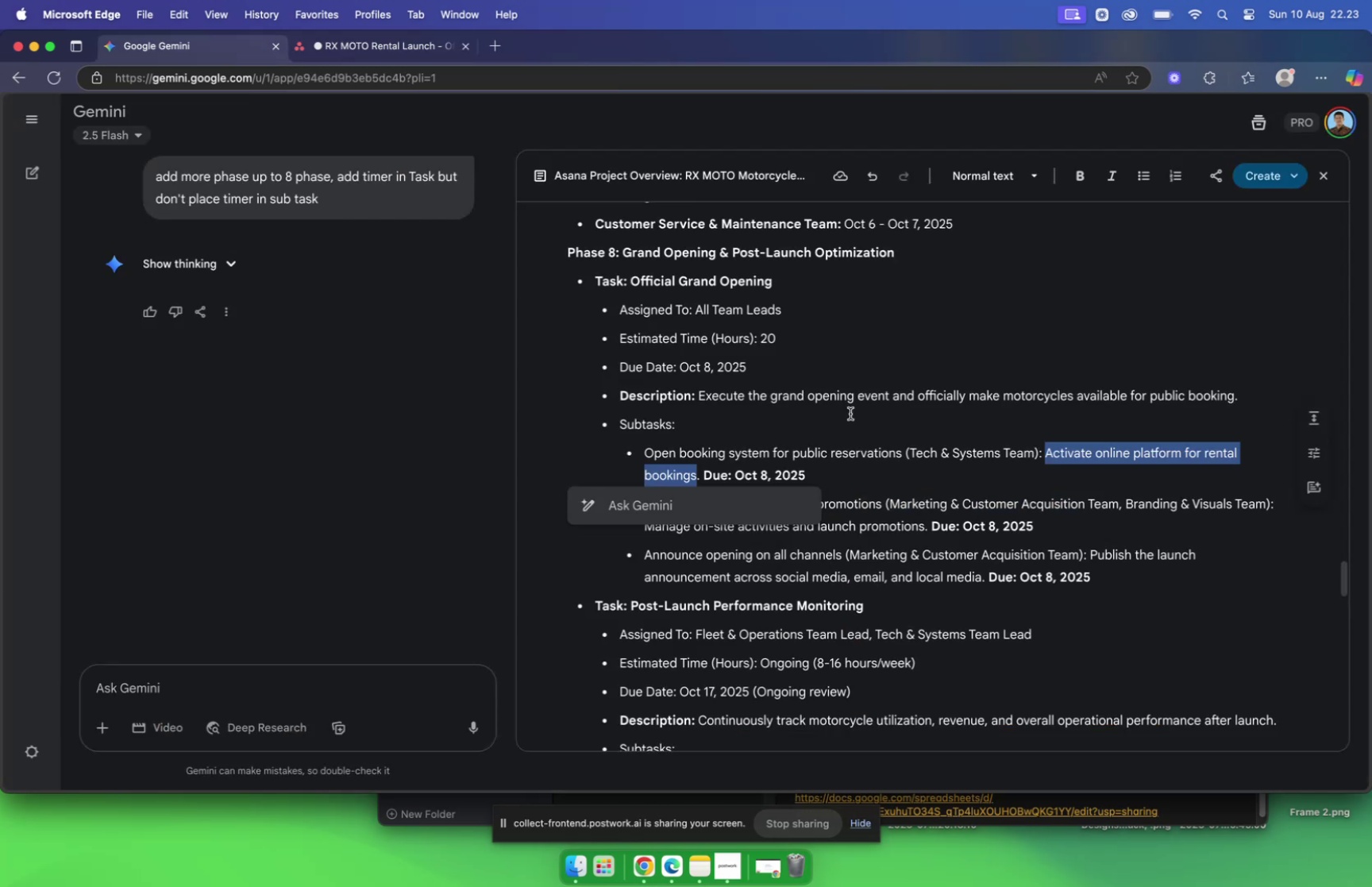 
left_click([377, 44])
 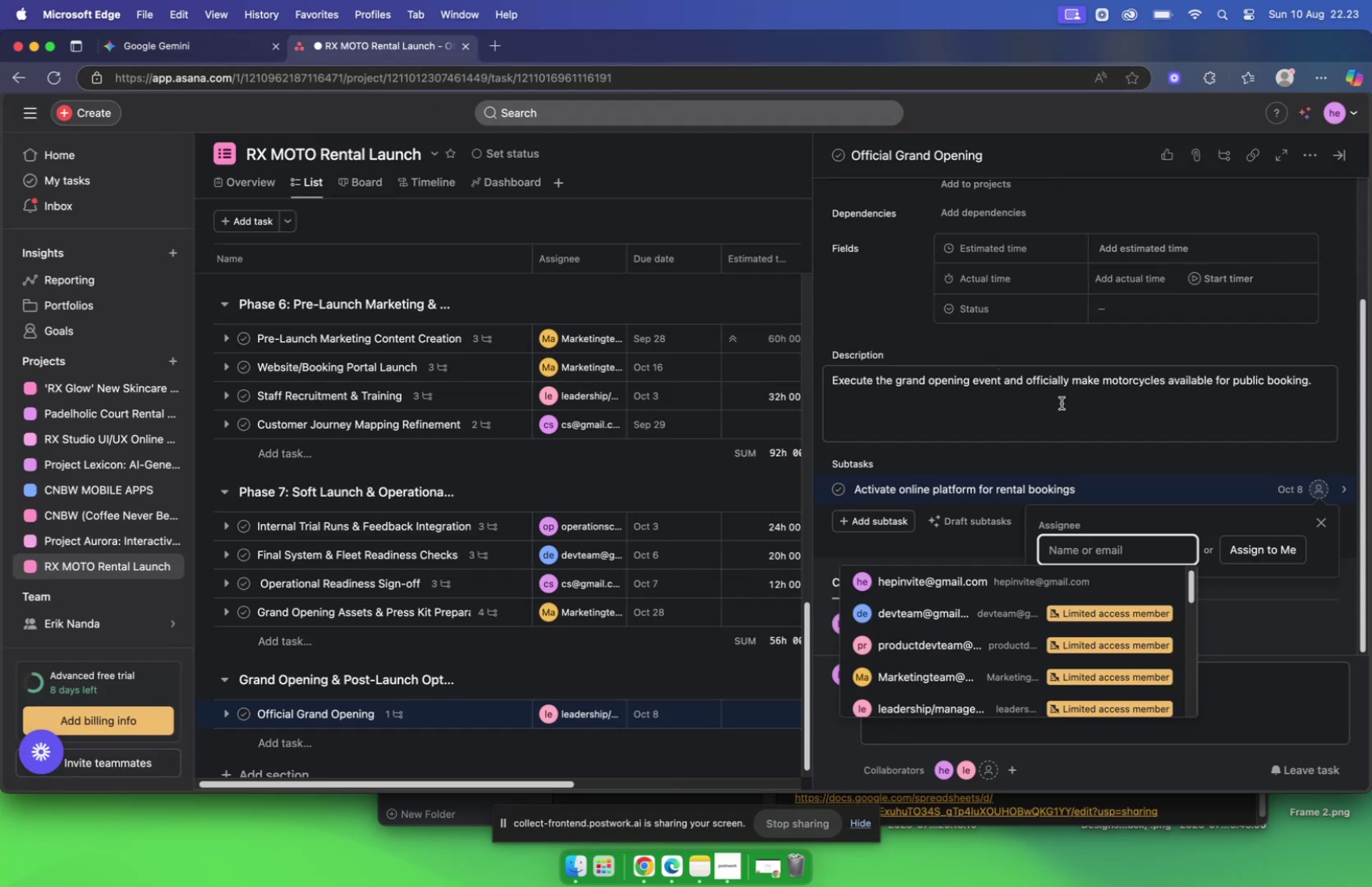 
left_click([1115, 467])
 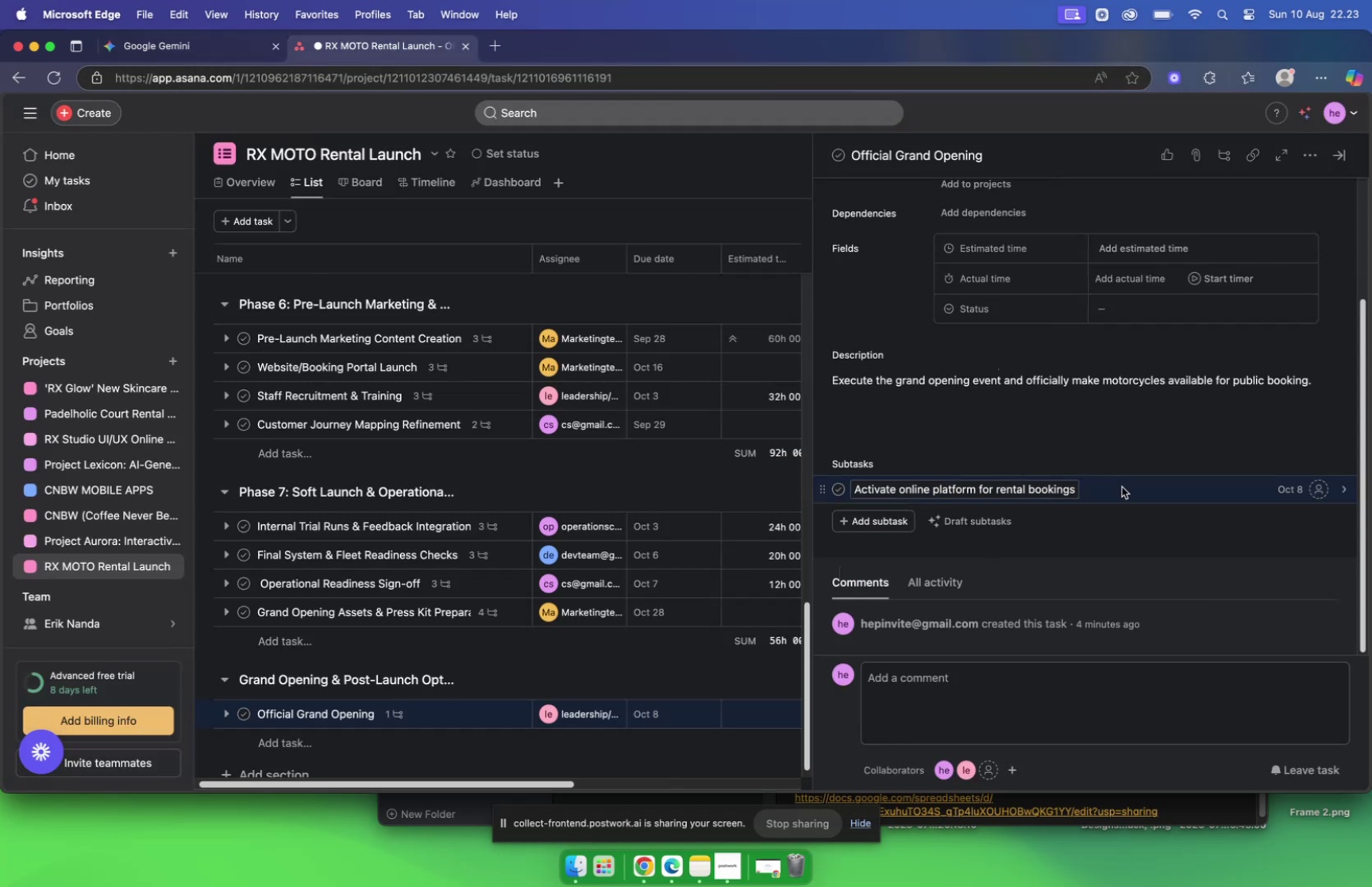 
left_click([1122, 488])
 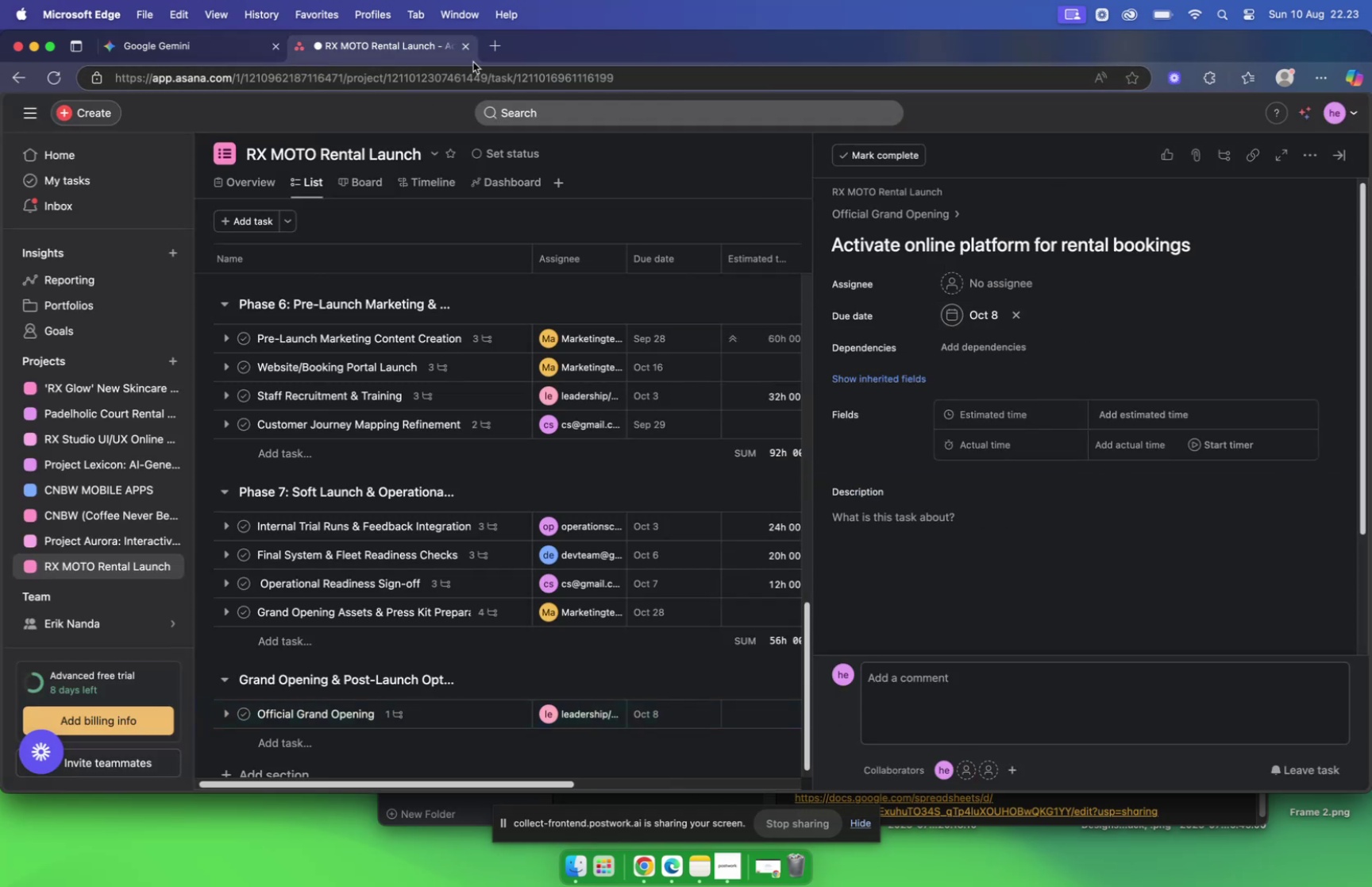 
left_click([198, 41])
 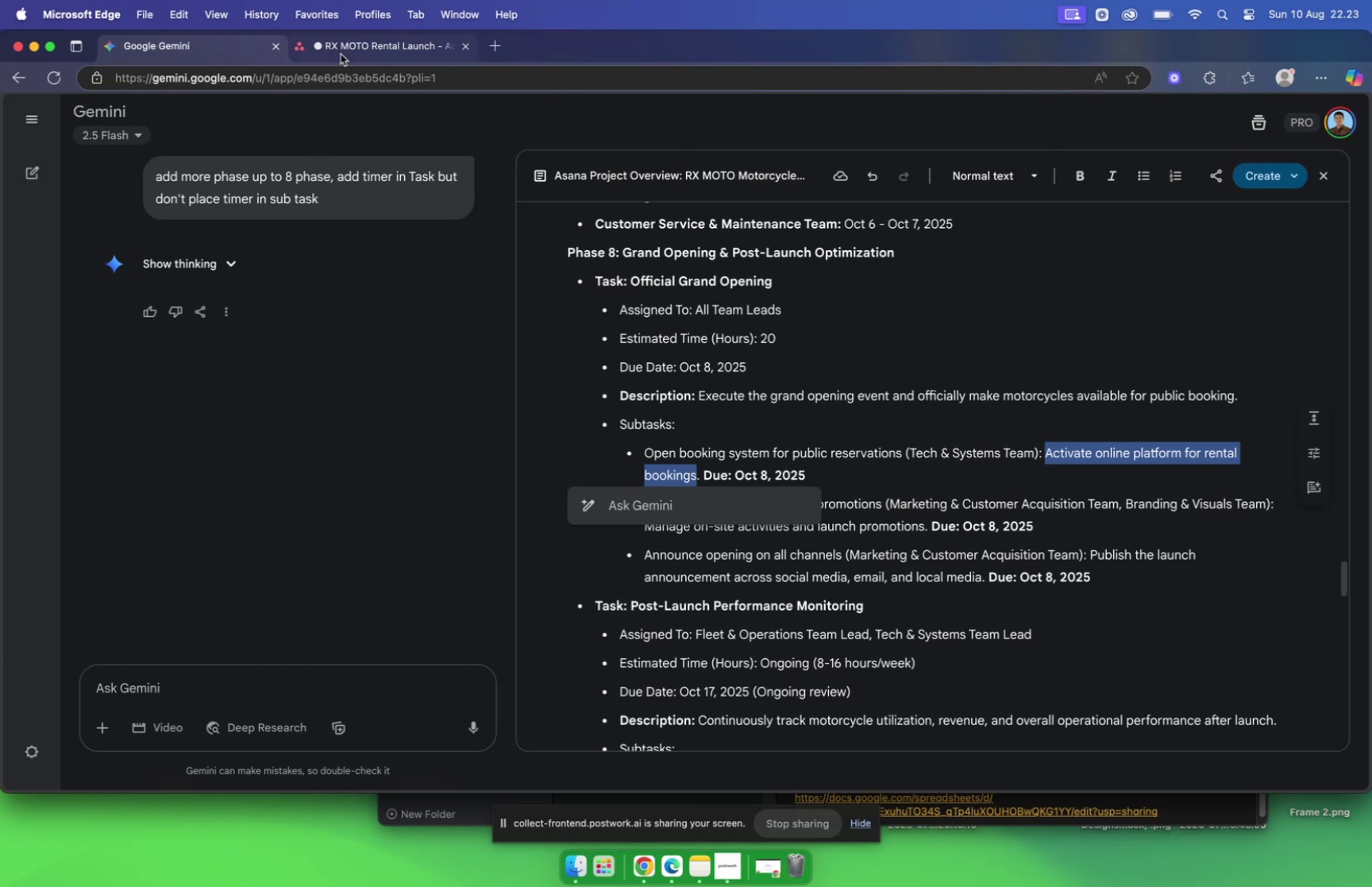 
left_click([341, 47])
 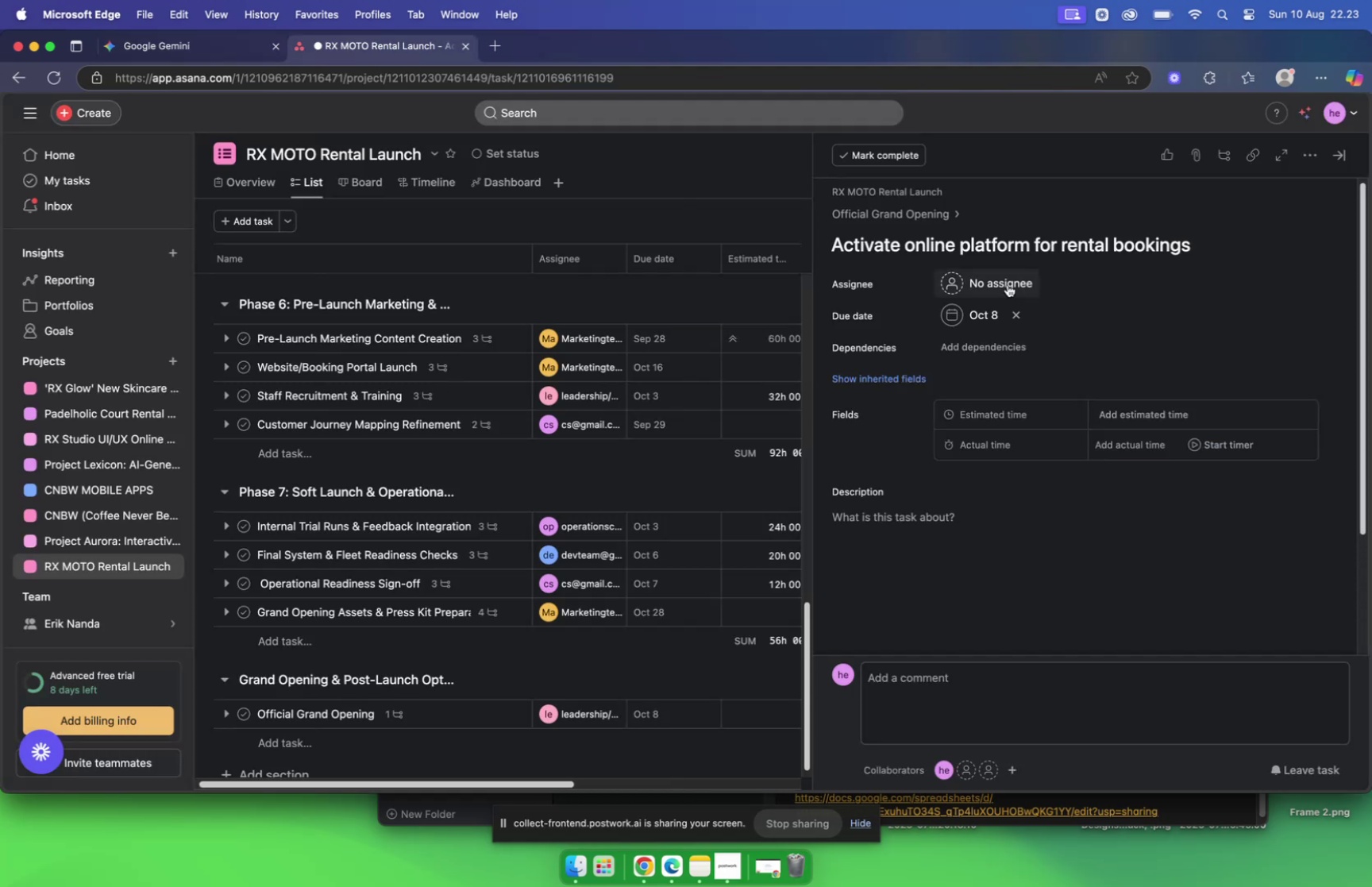 
left_click([1007, 283])
 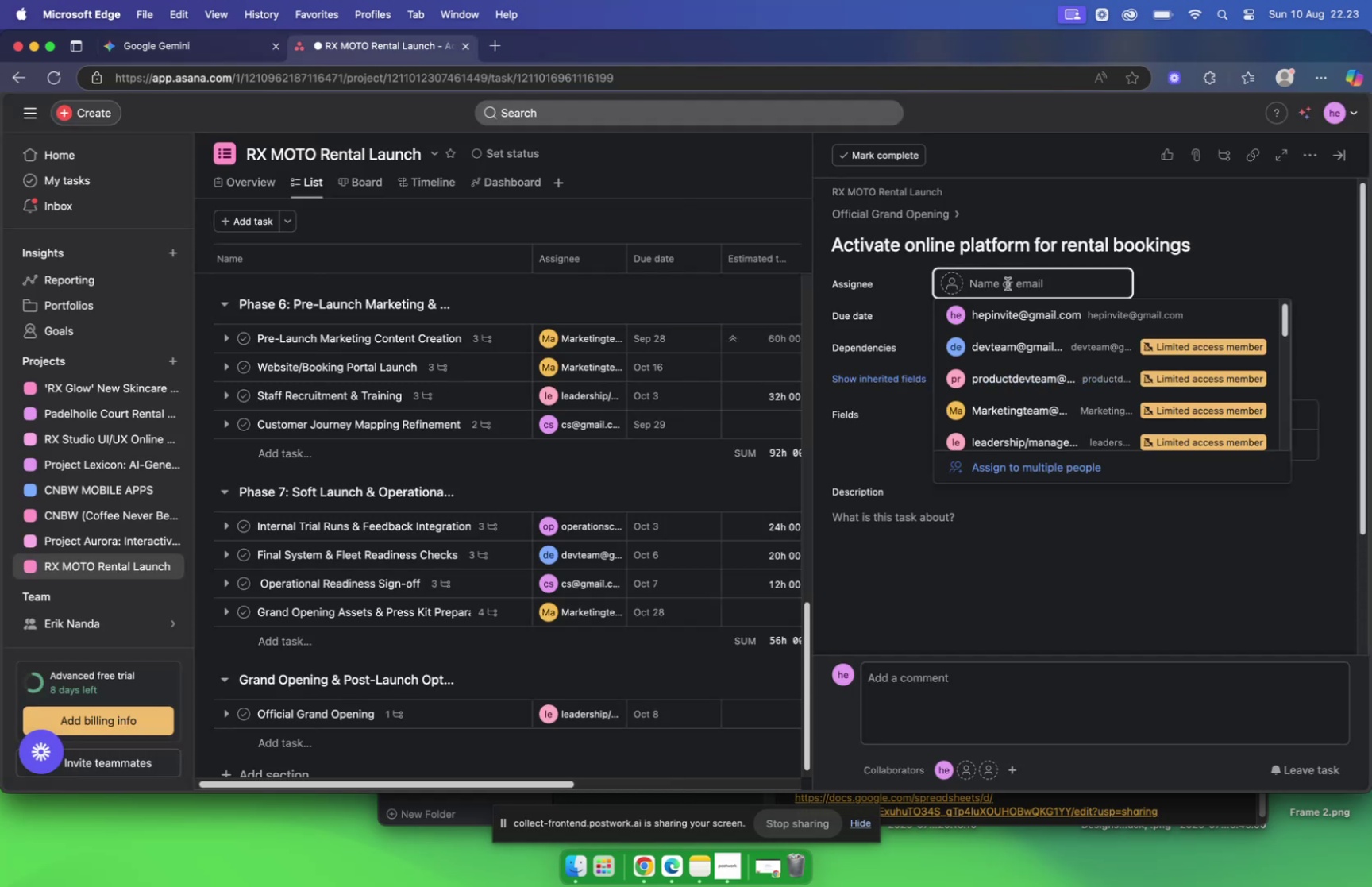 
type(dv)
key(Backspace)
type(ev)
 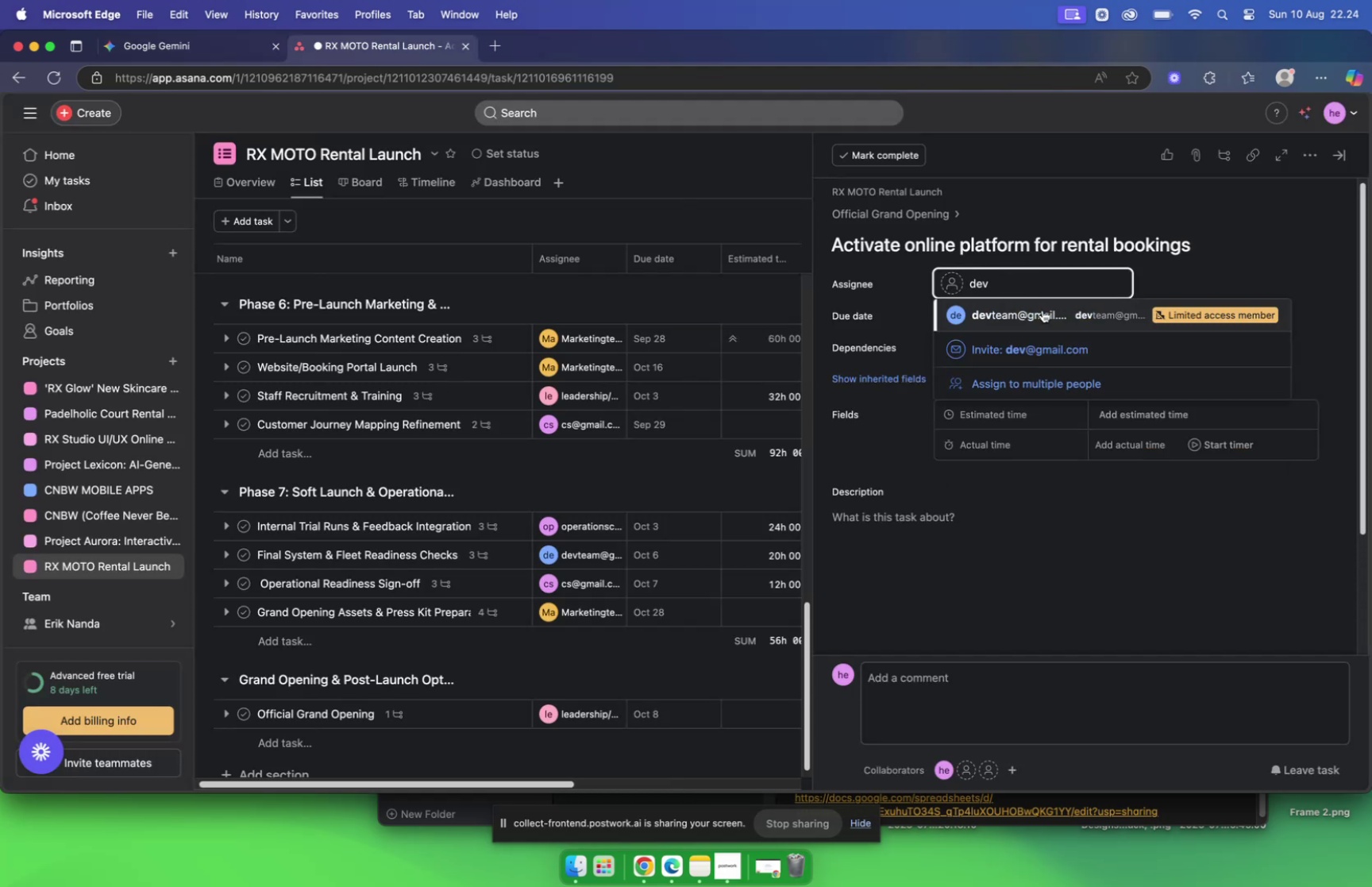 
left_click([1016, 318])
 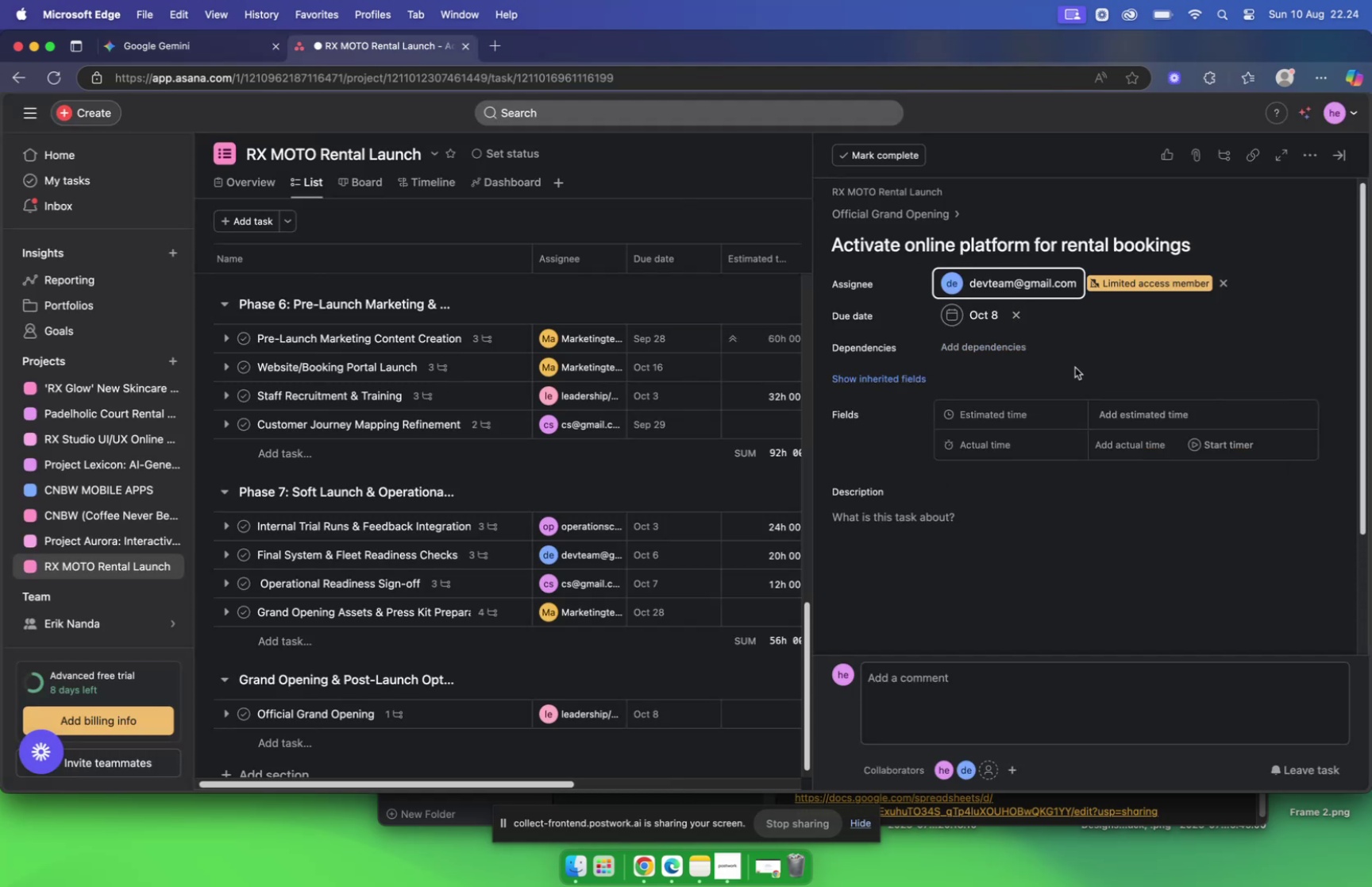 
left_click([1013, 348])
 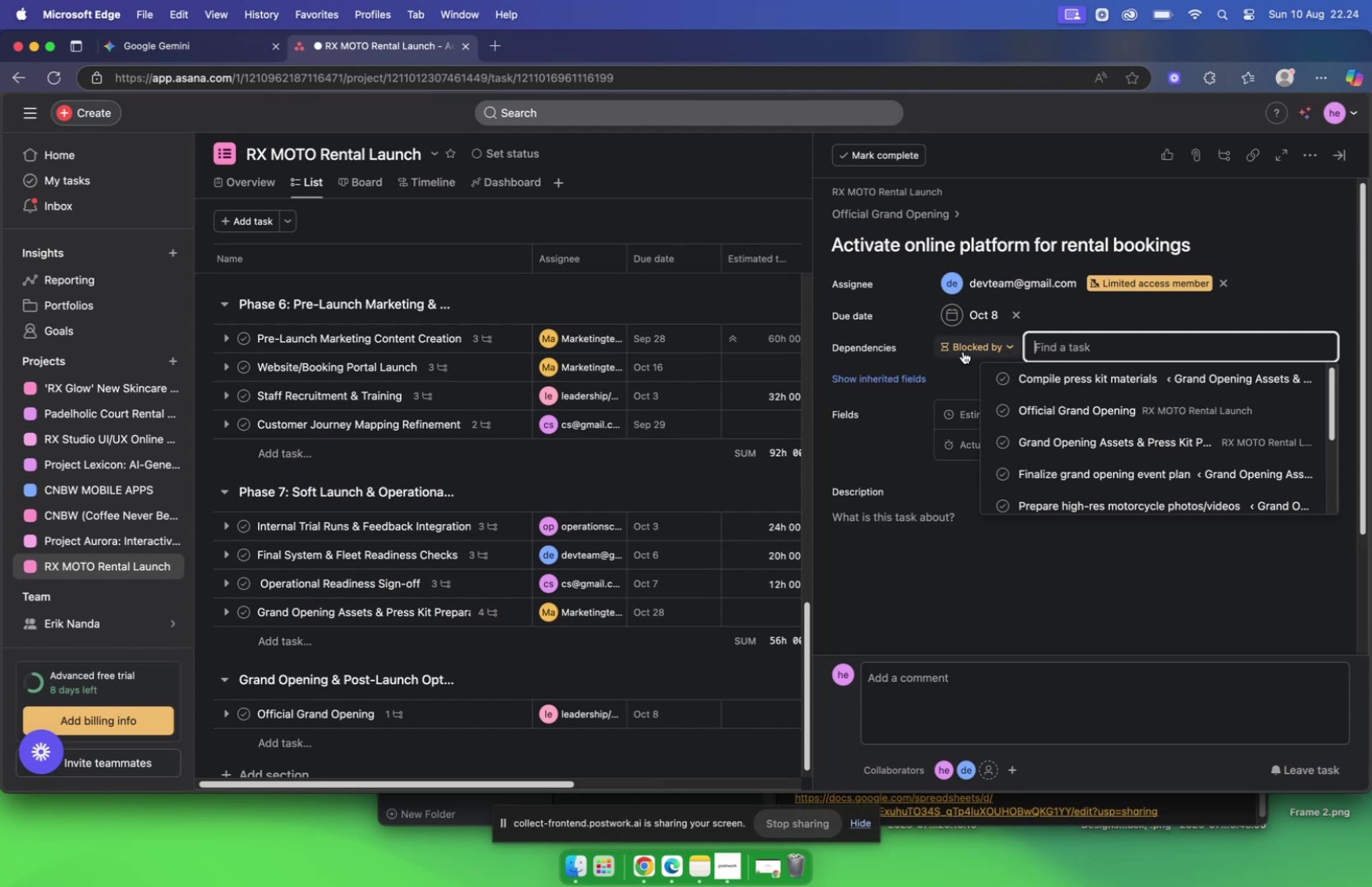 
left_click([966, 349])
 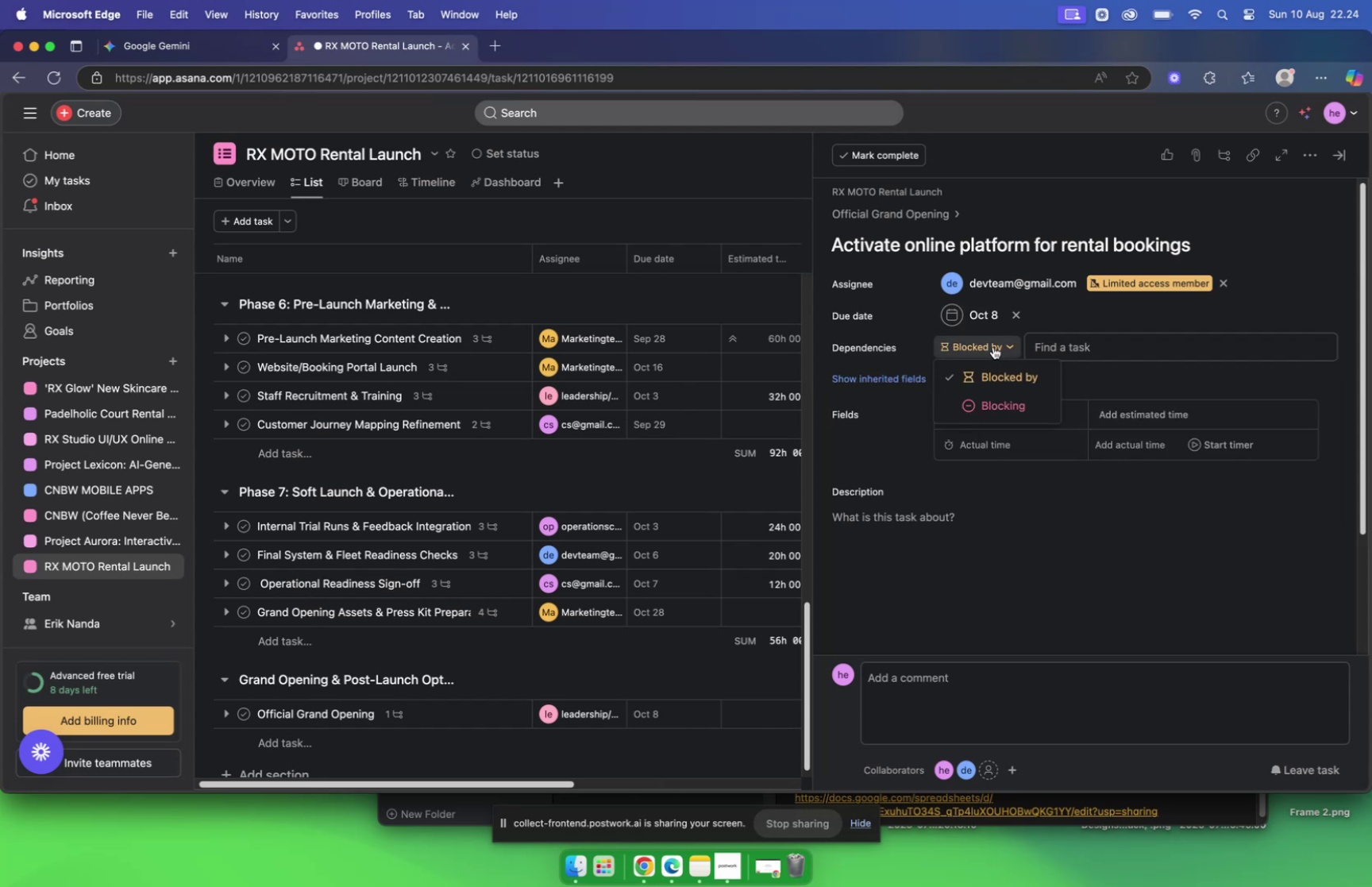 
wait(9.19)
 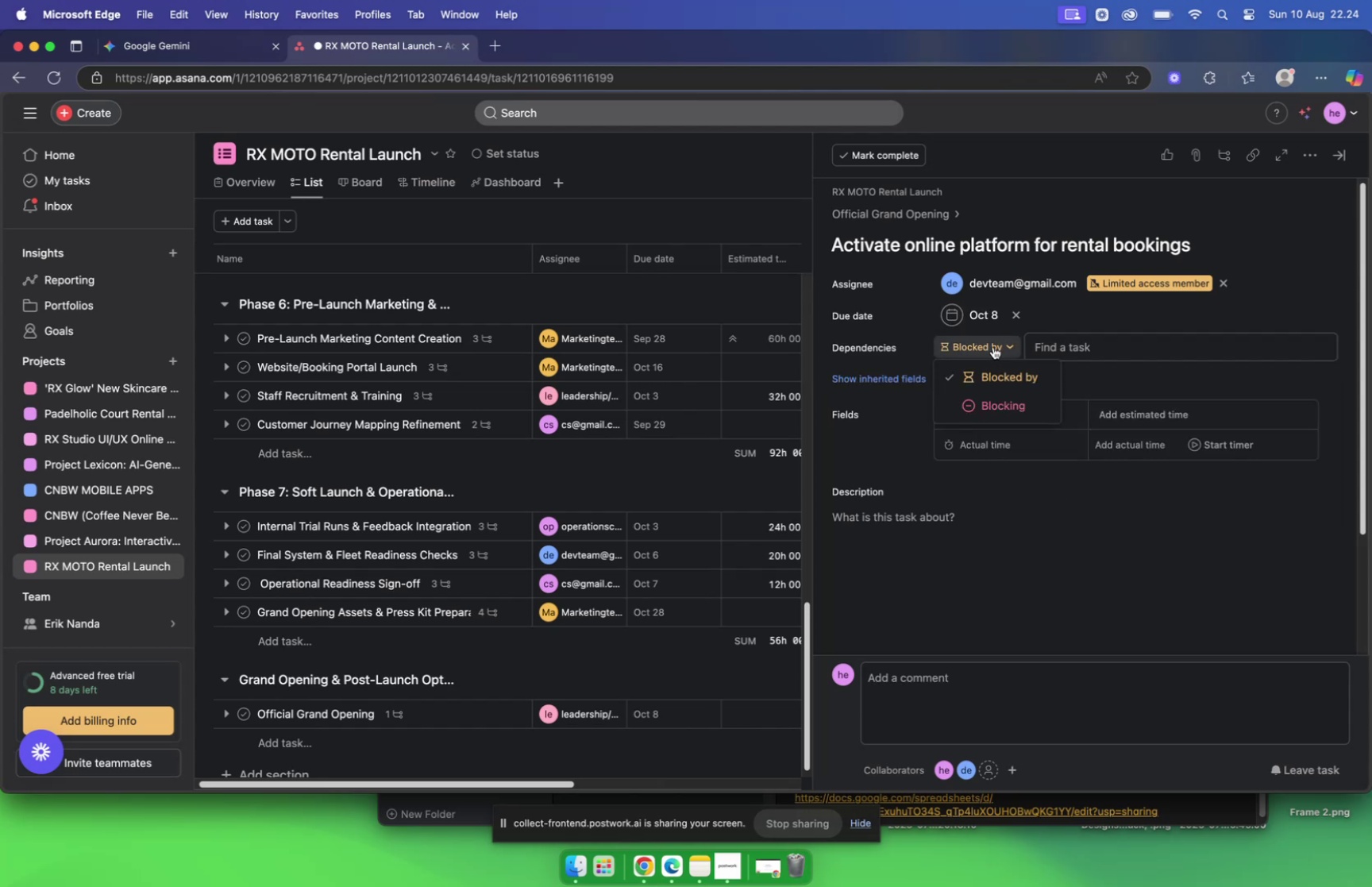 
left_click([1139, 378])
 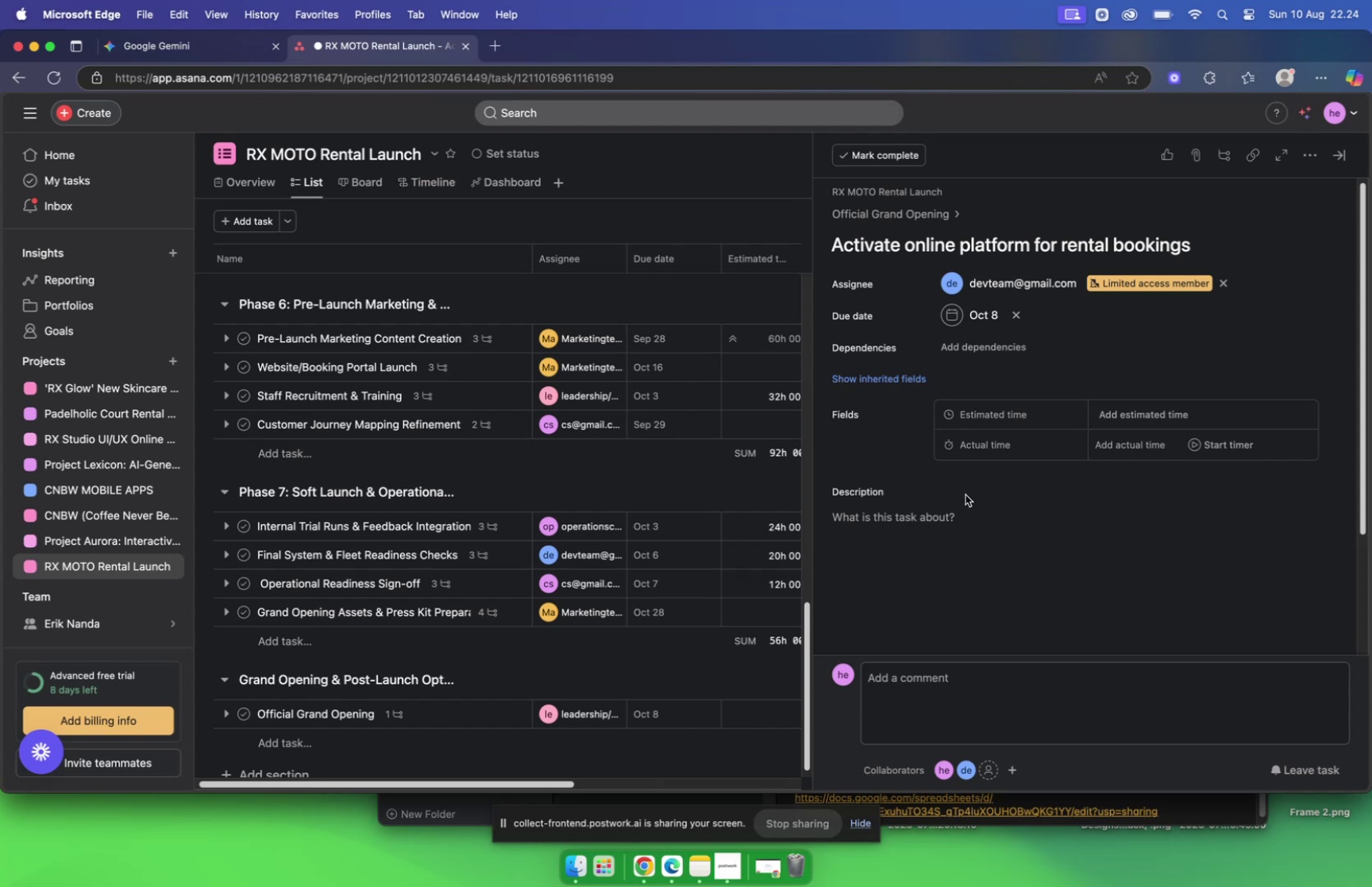 
left_click([926, 517])
 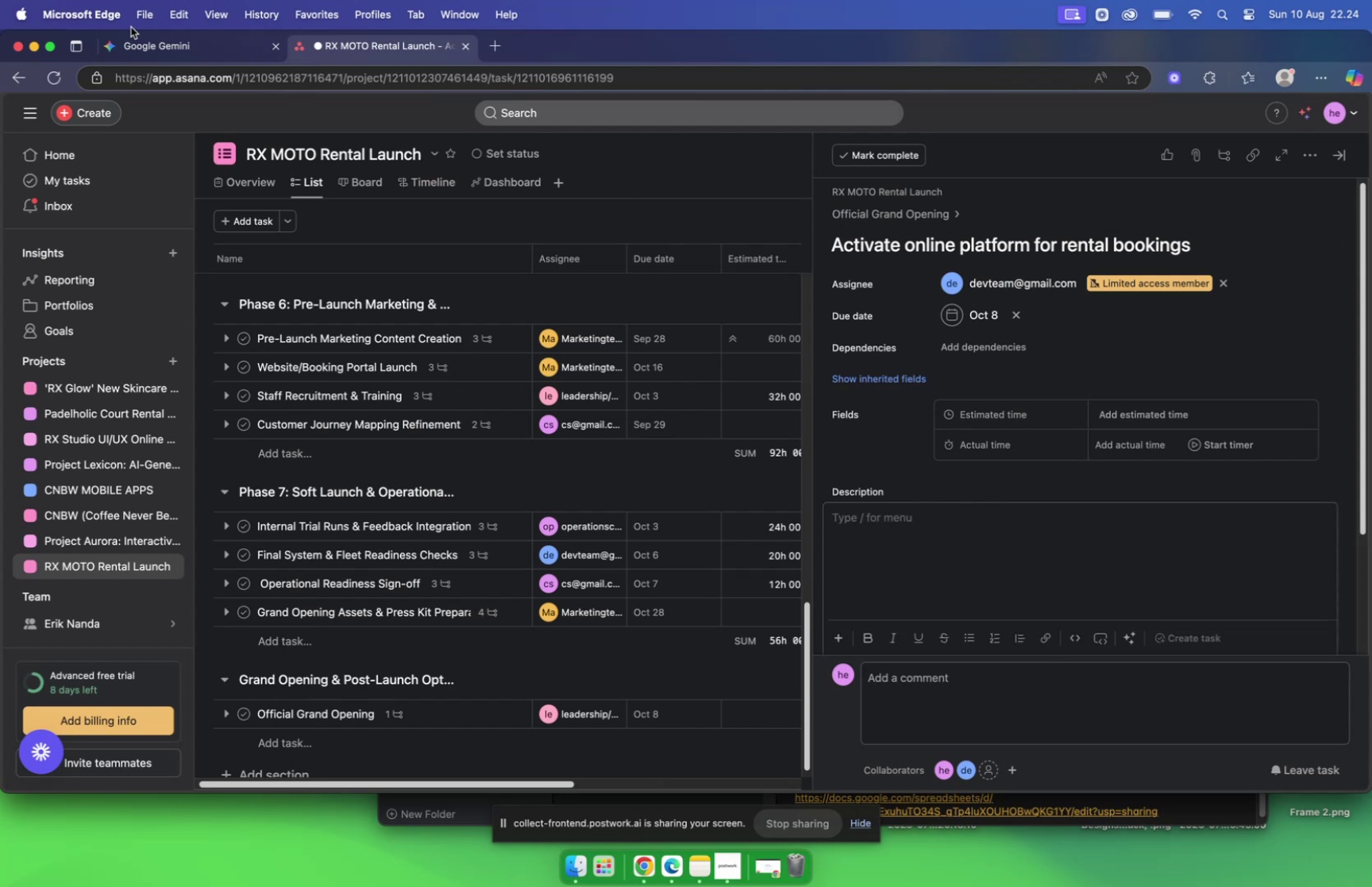 
wait(6.15)
 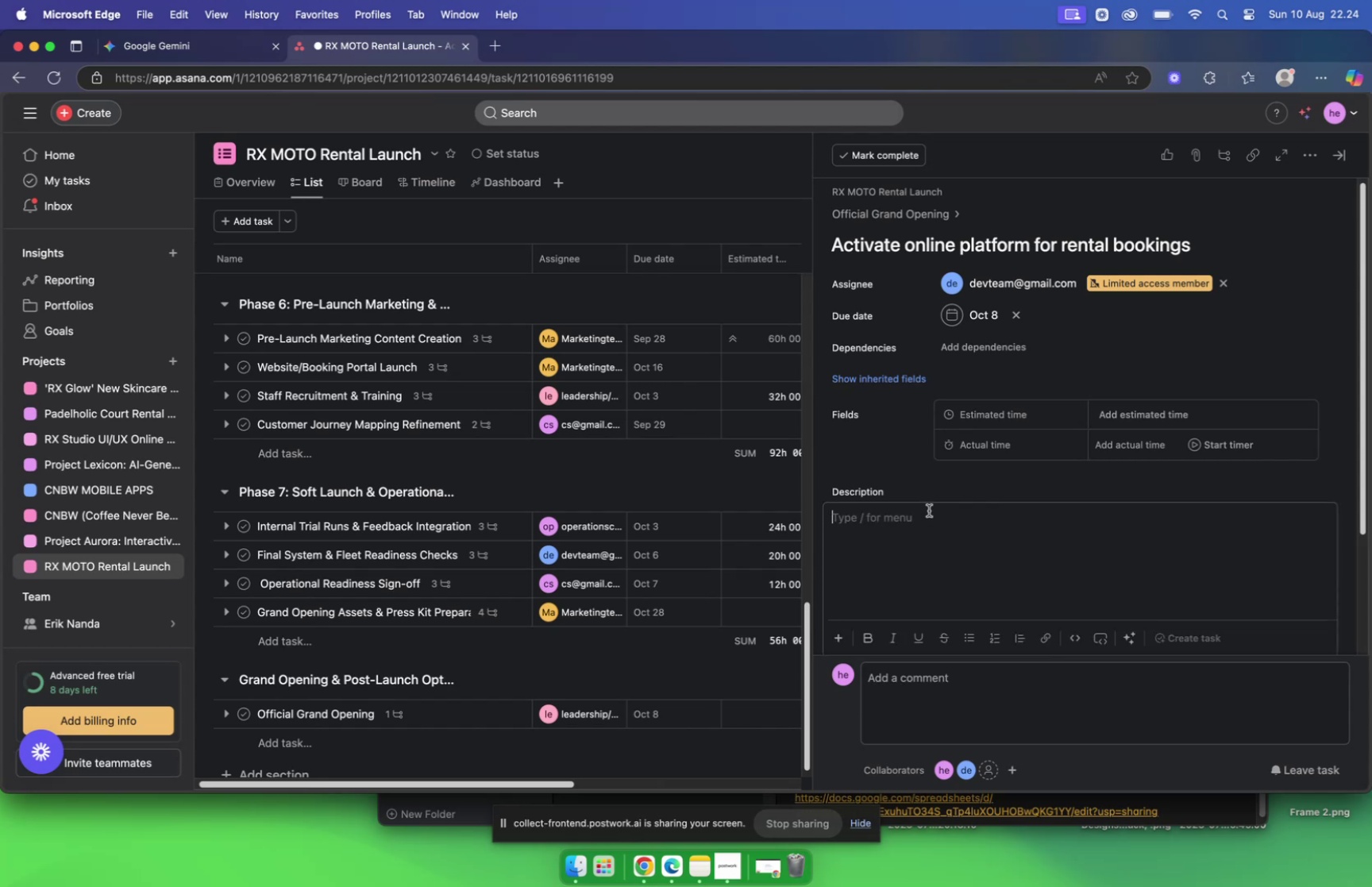 
left_click([950, 502])
 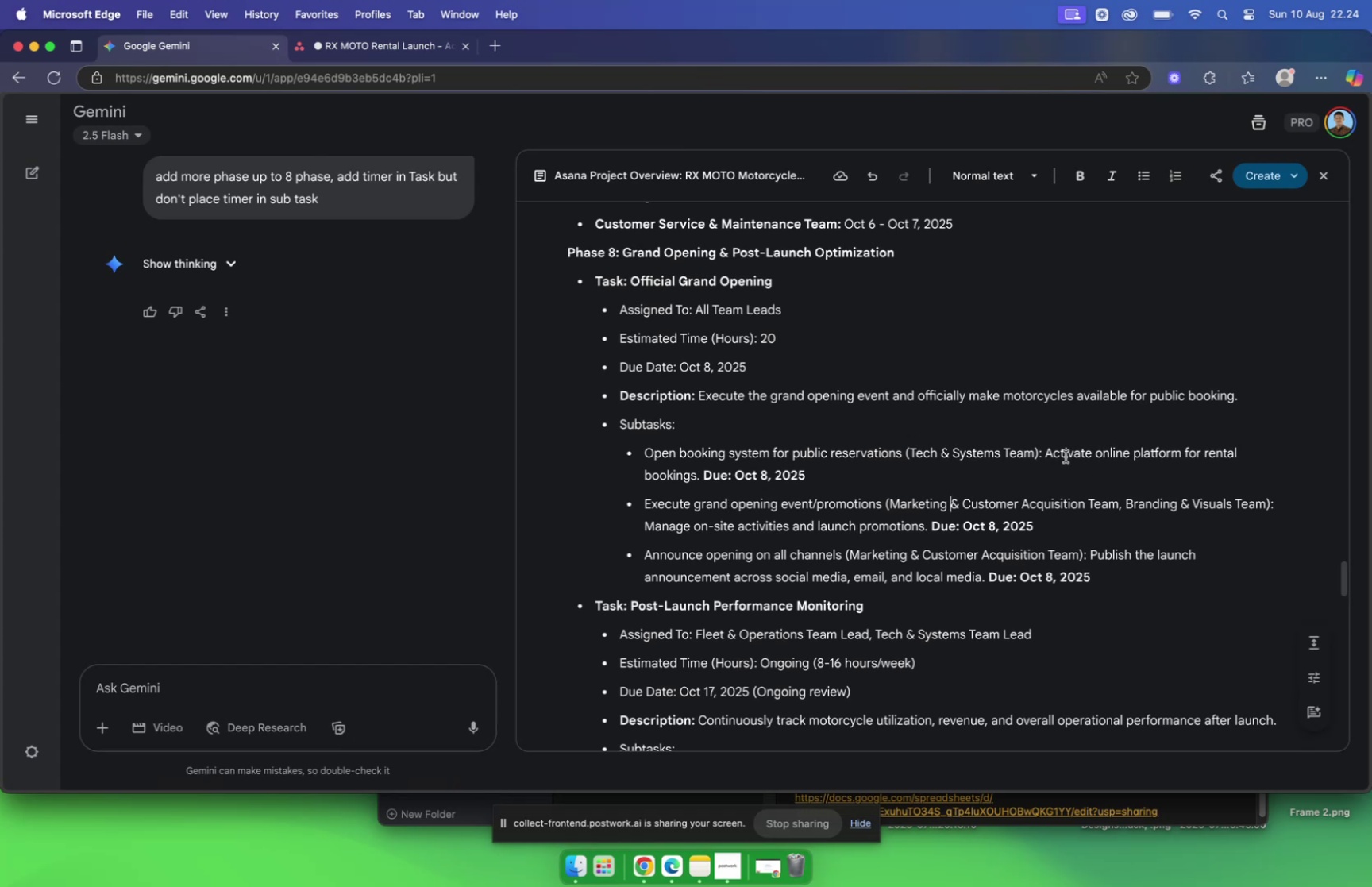 
left_click_drag(start_coordinate=[1046, 451], to_coordinate=[1140, 463])
 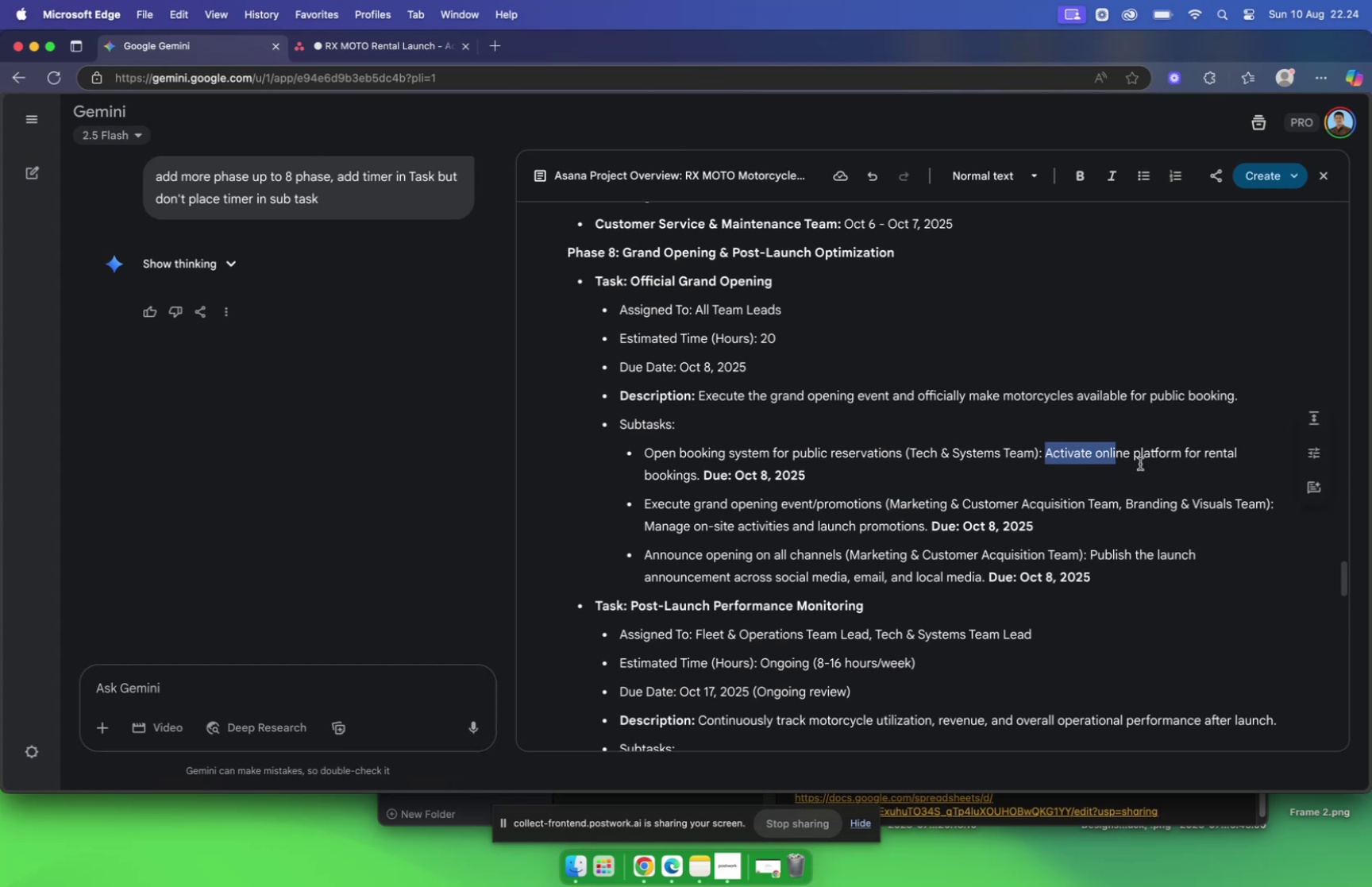 
left_click_drag(start_coordinate=[1170, 469], to_coordinate=[699, 475])
 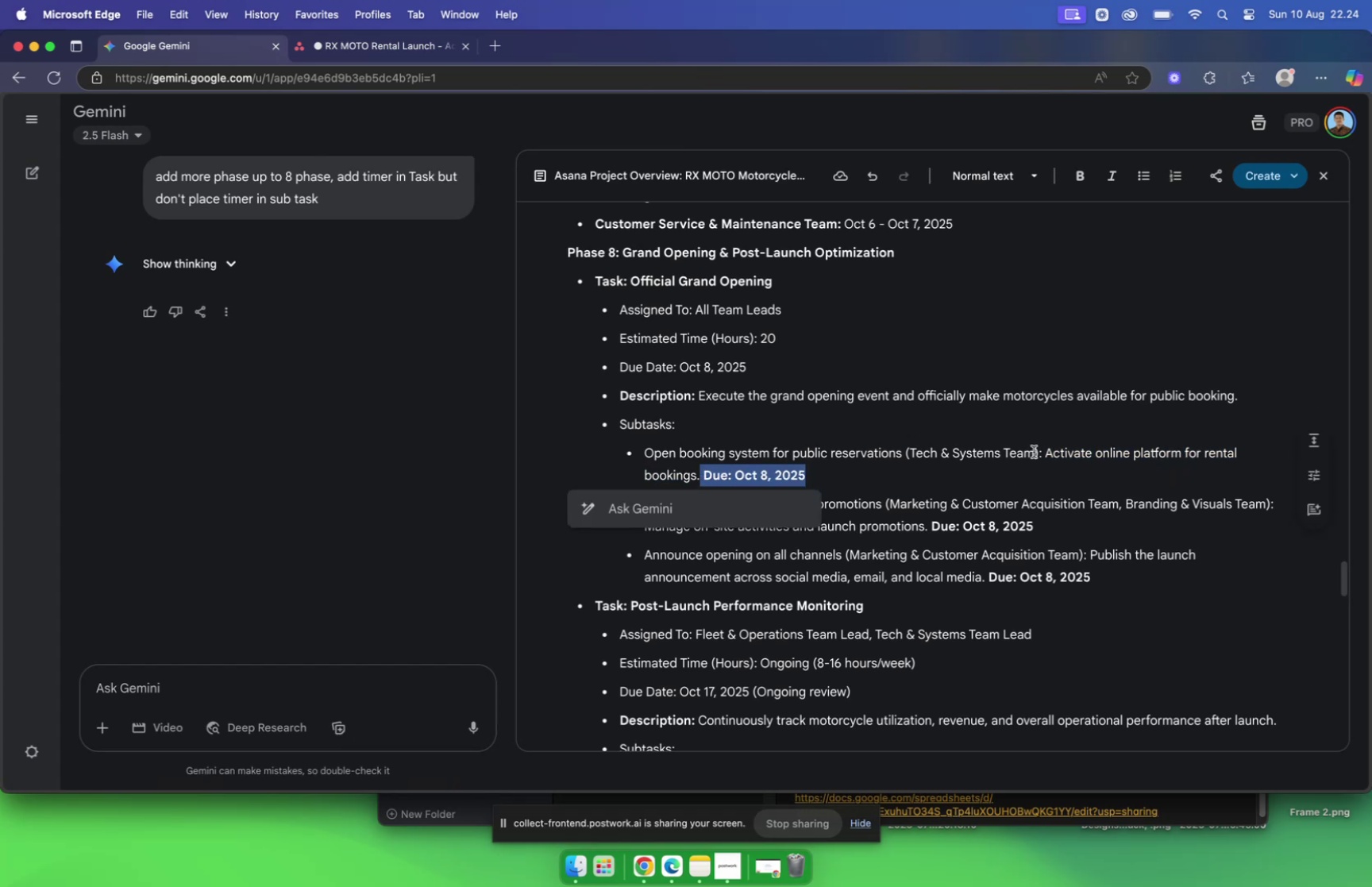 
left_click_drag(start_coordinate=[1048, 449], to_coordinate=[696, 482])
 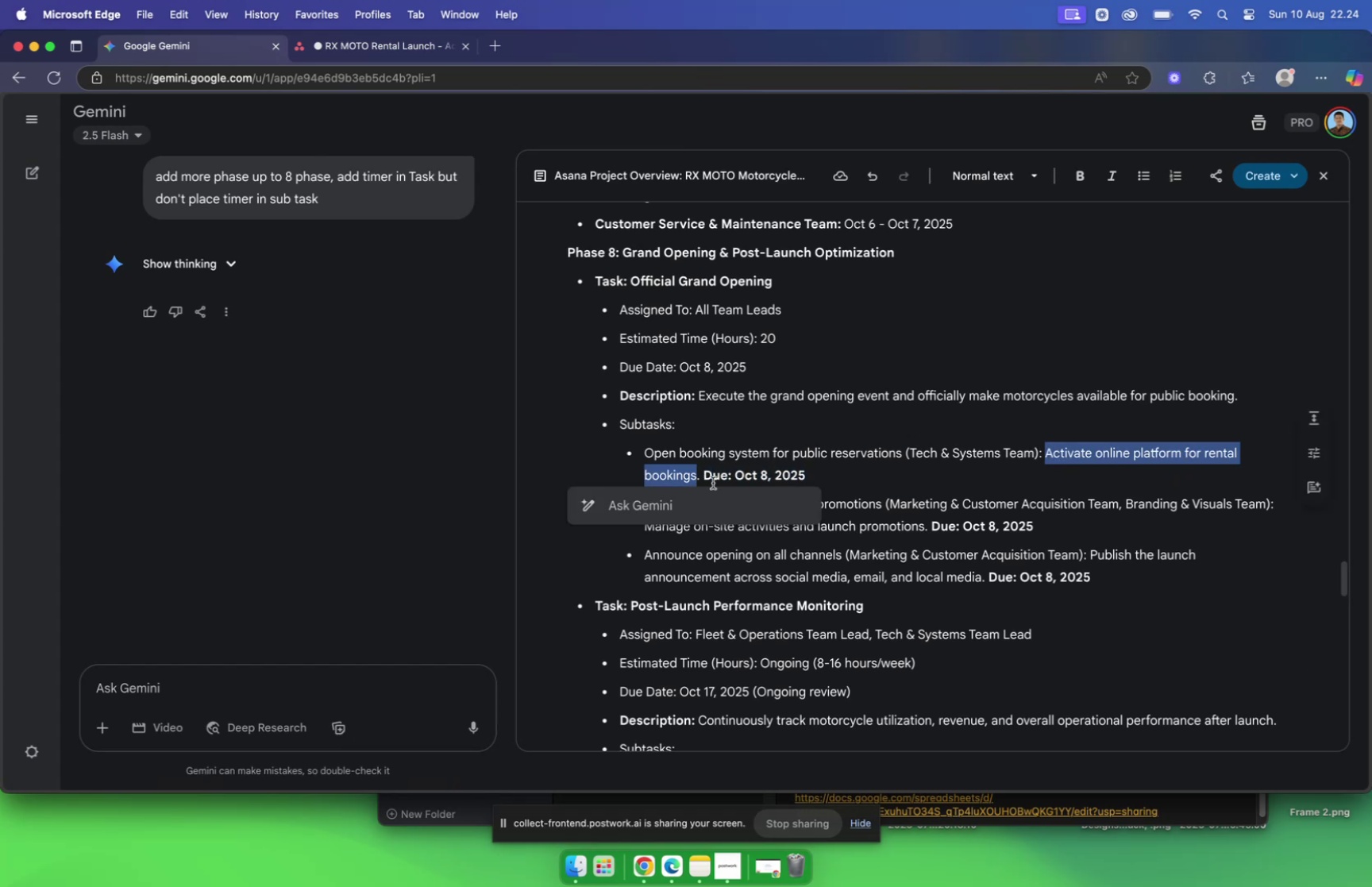 
key(Meta+C)
 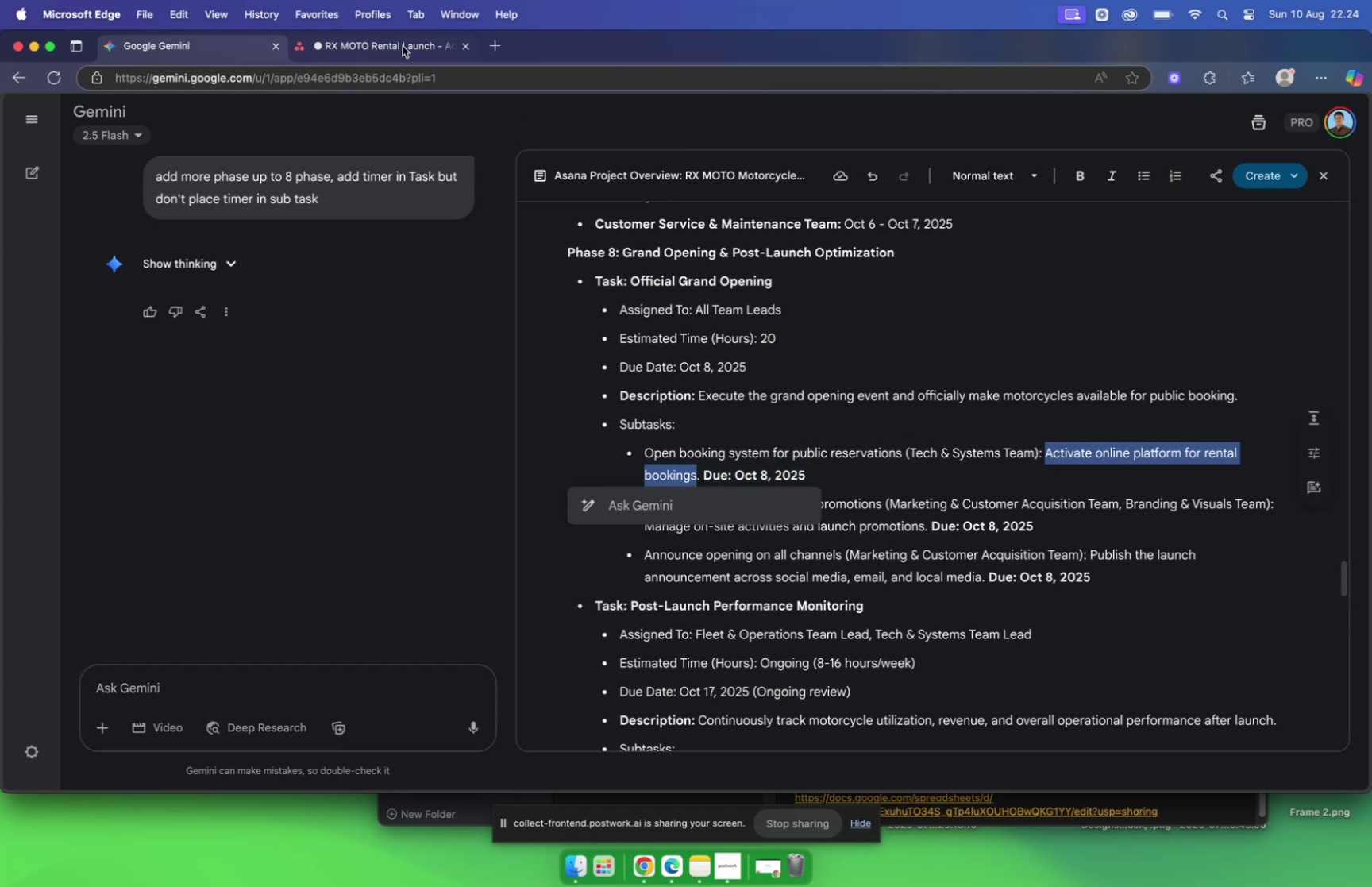 
left_click([401, 44])
 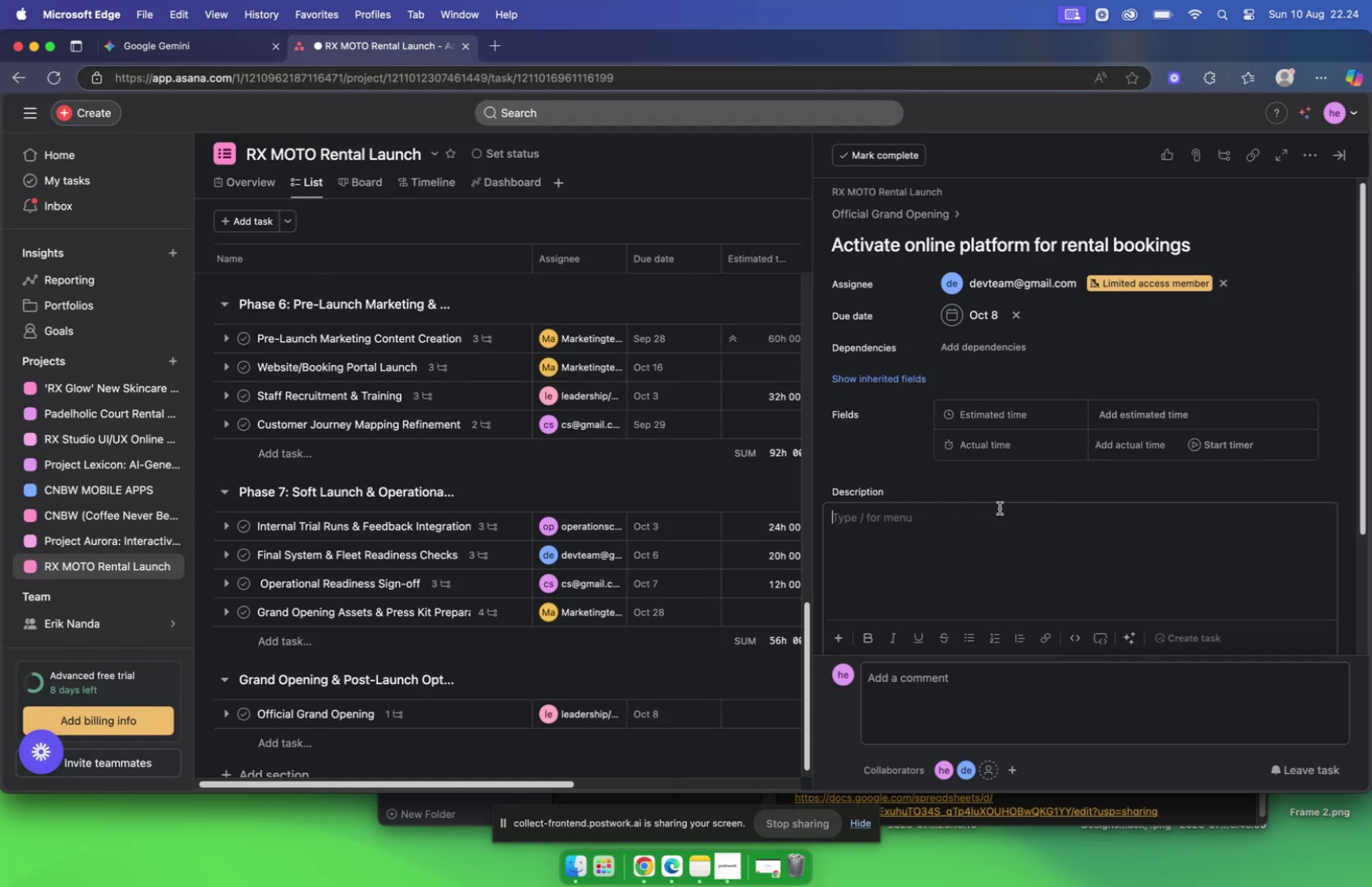 
key(Meta+V)
 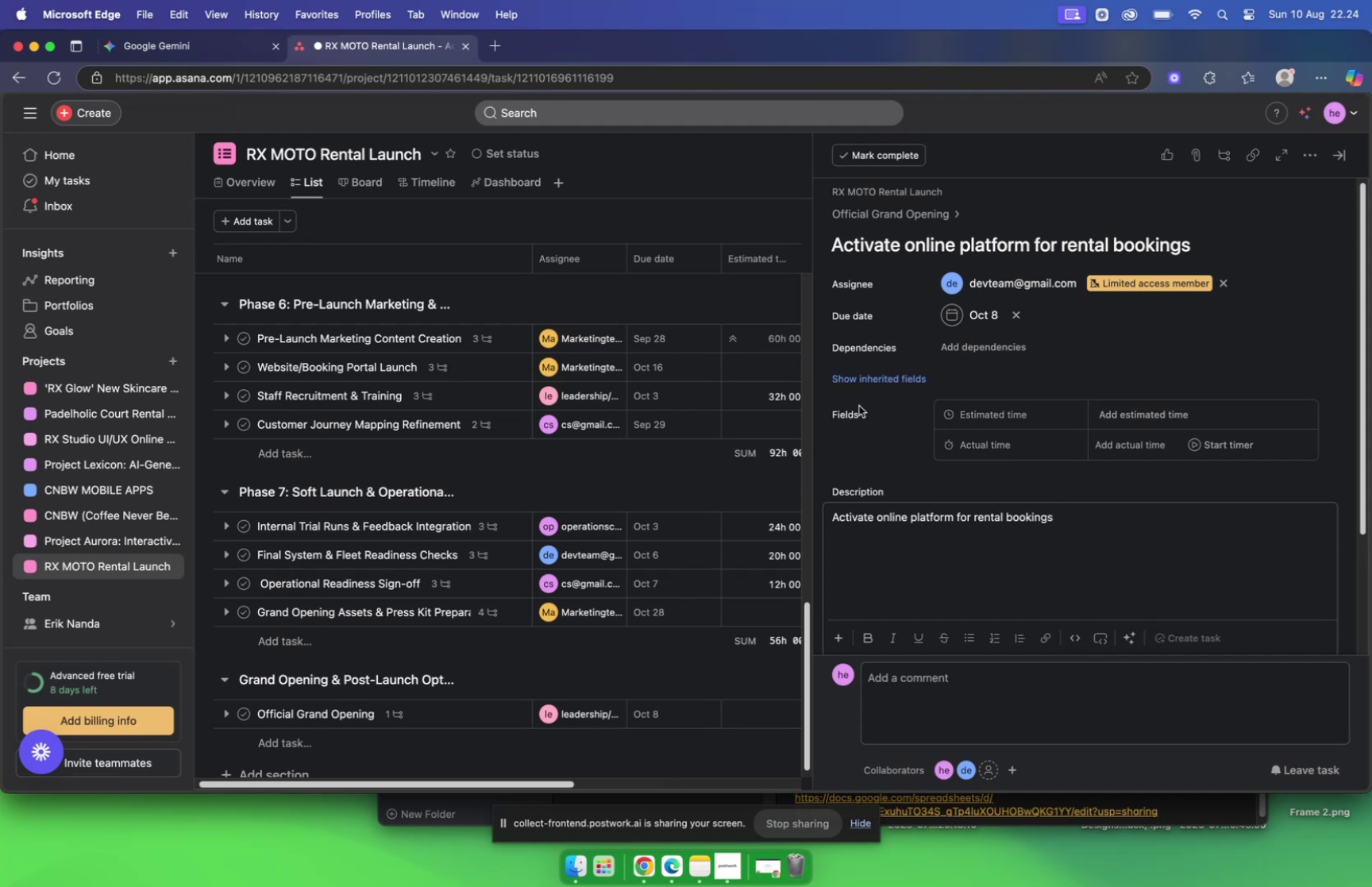 
left_click([877, 206])
 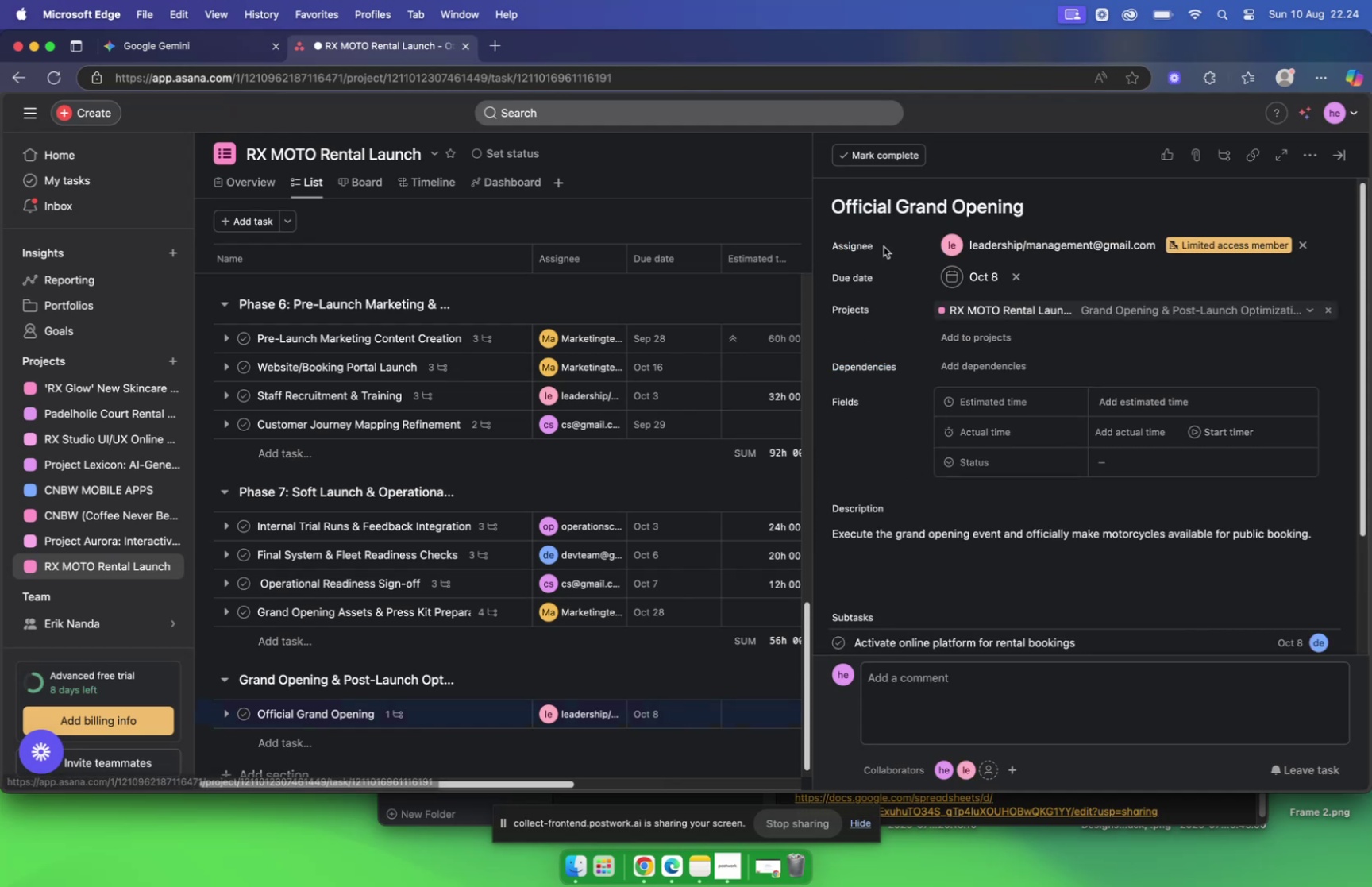 
scroll: coordinate [915, 511], scroll_direction: down, amount: 11.0
 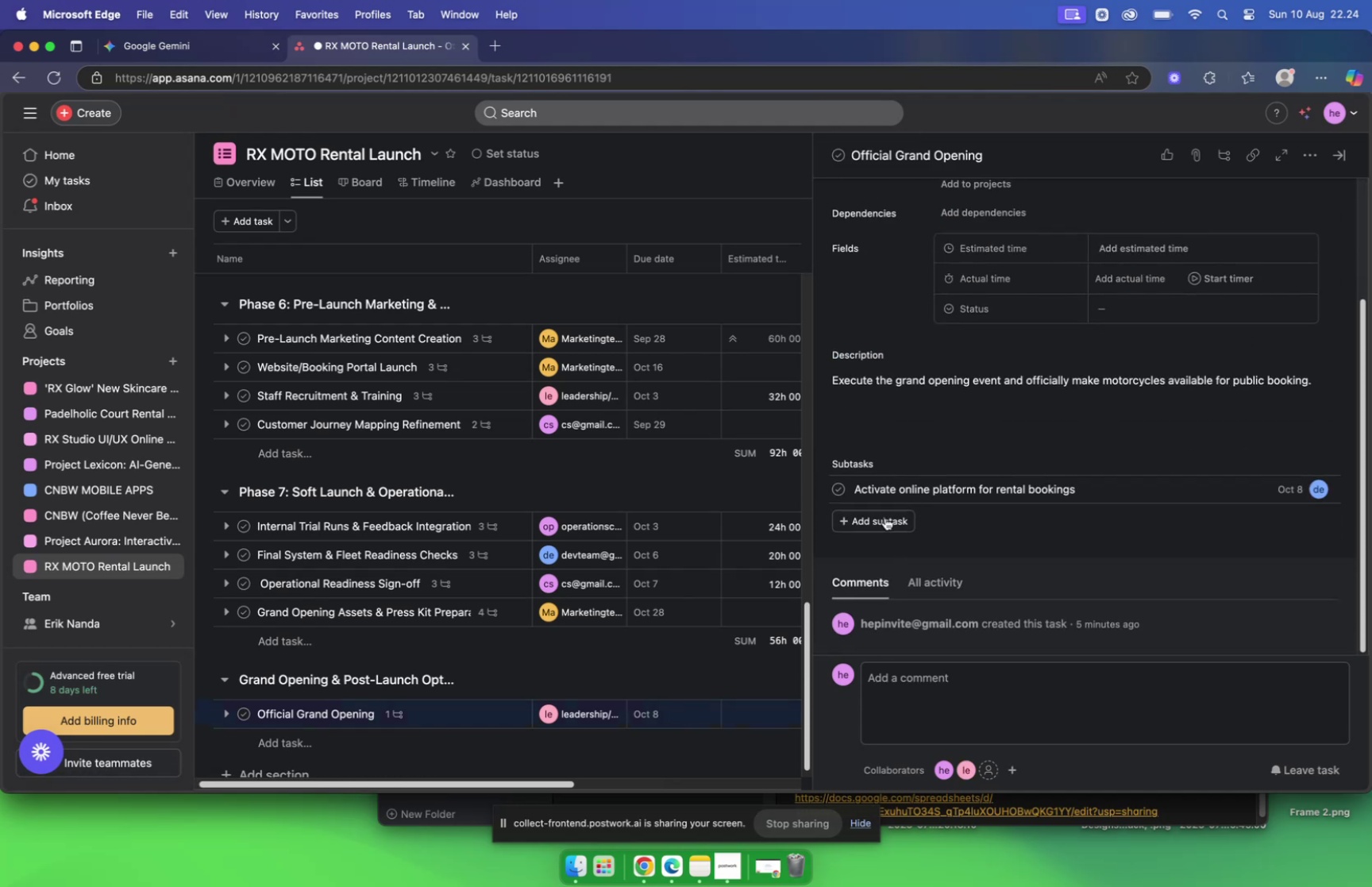 
left_click([873, 520])
 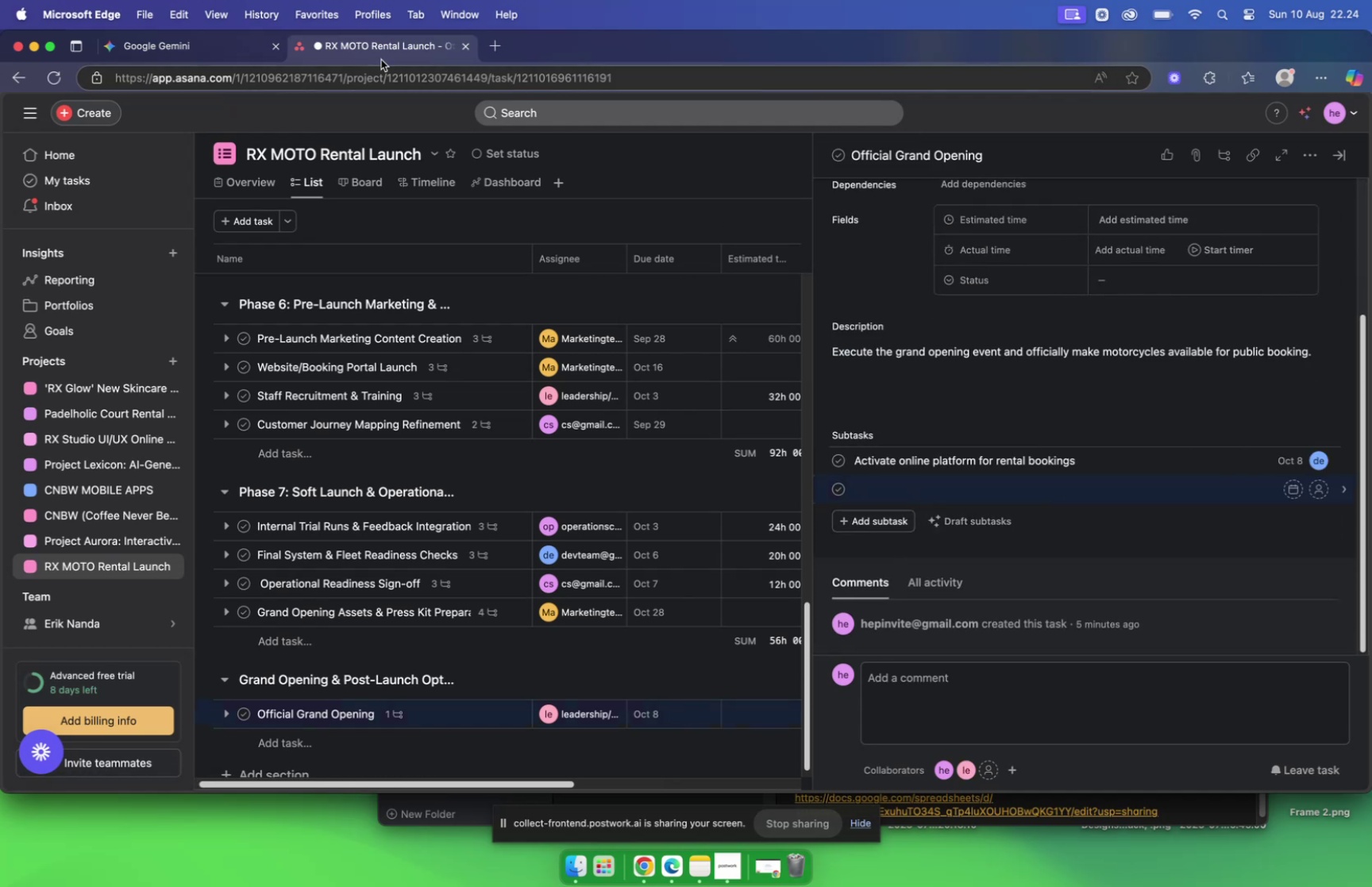 
left_click([203, 49])
 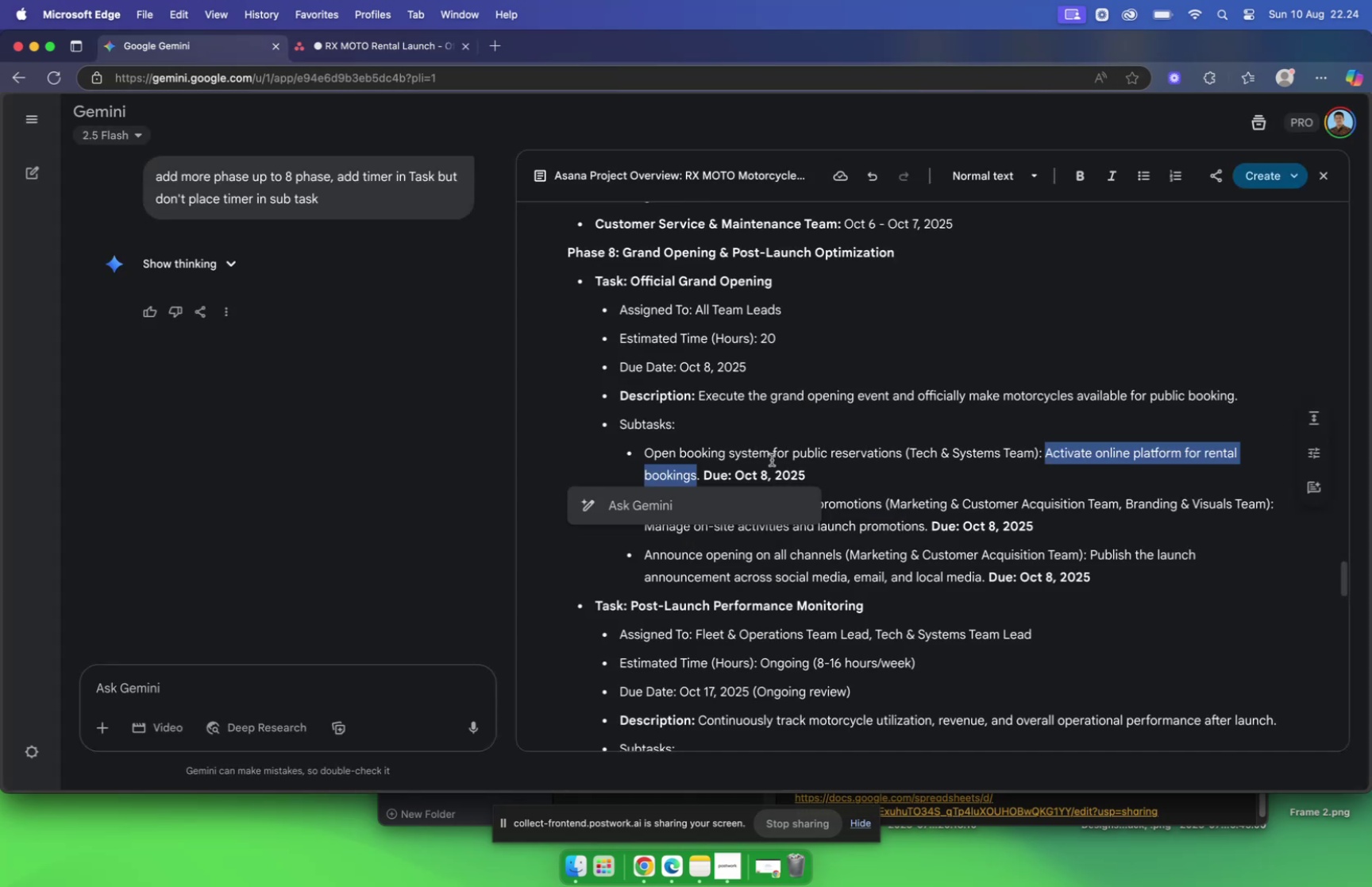 
scroll: coordinate [786, 484], scroll_direction: down, amount: 1.0
 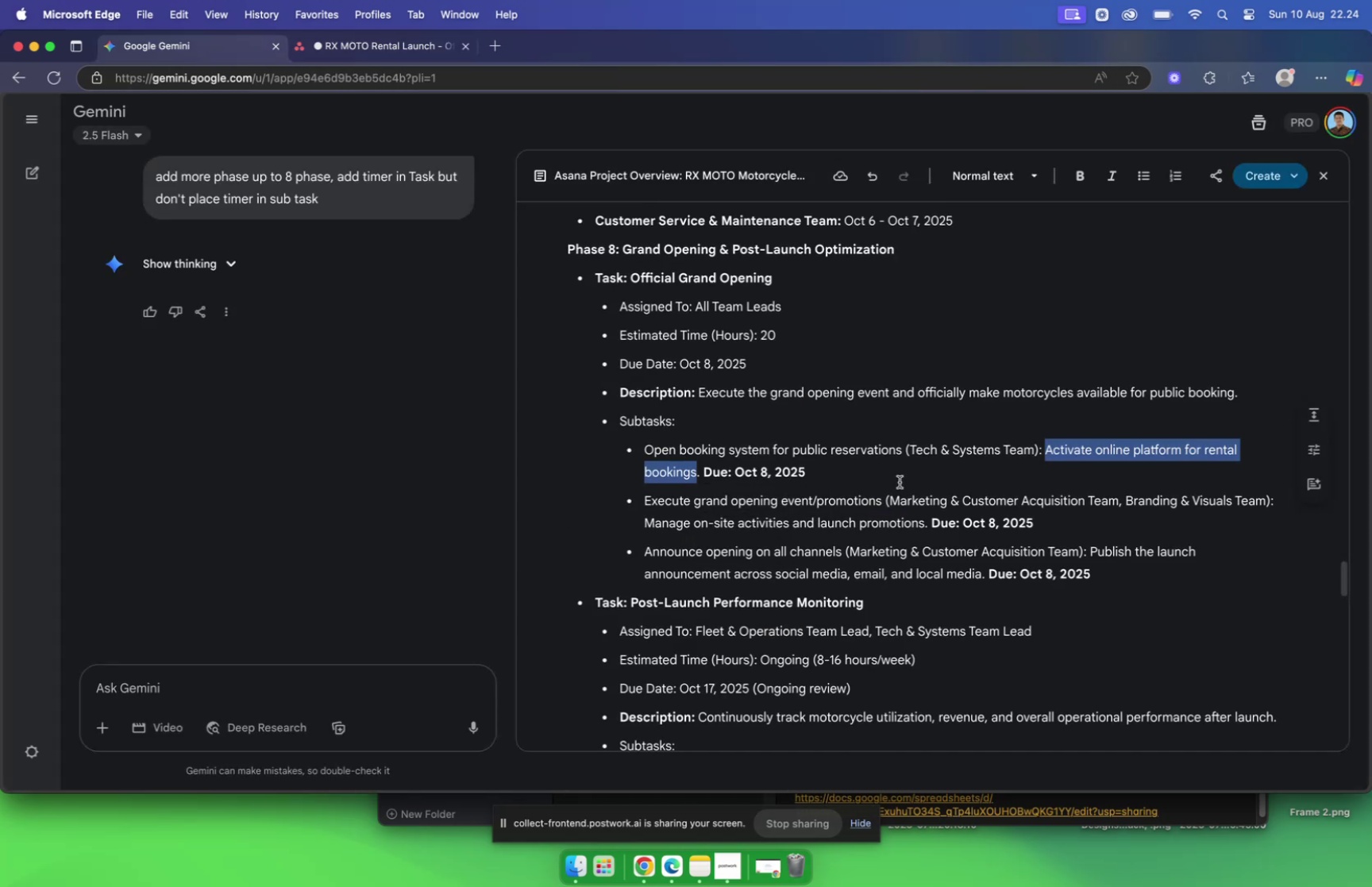 
left_click([900, 481])
 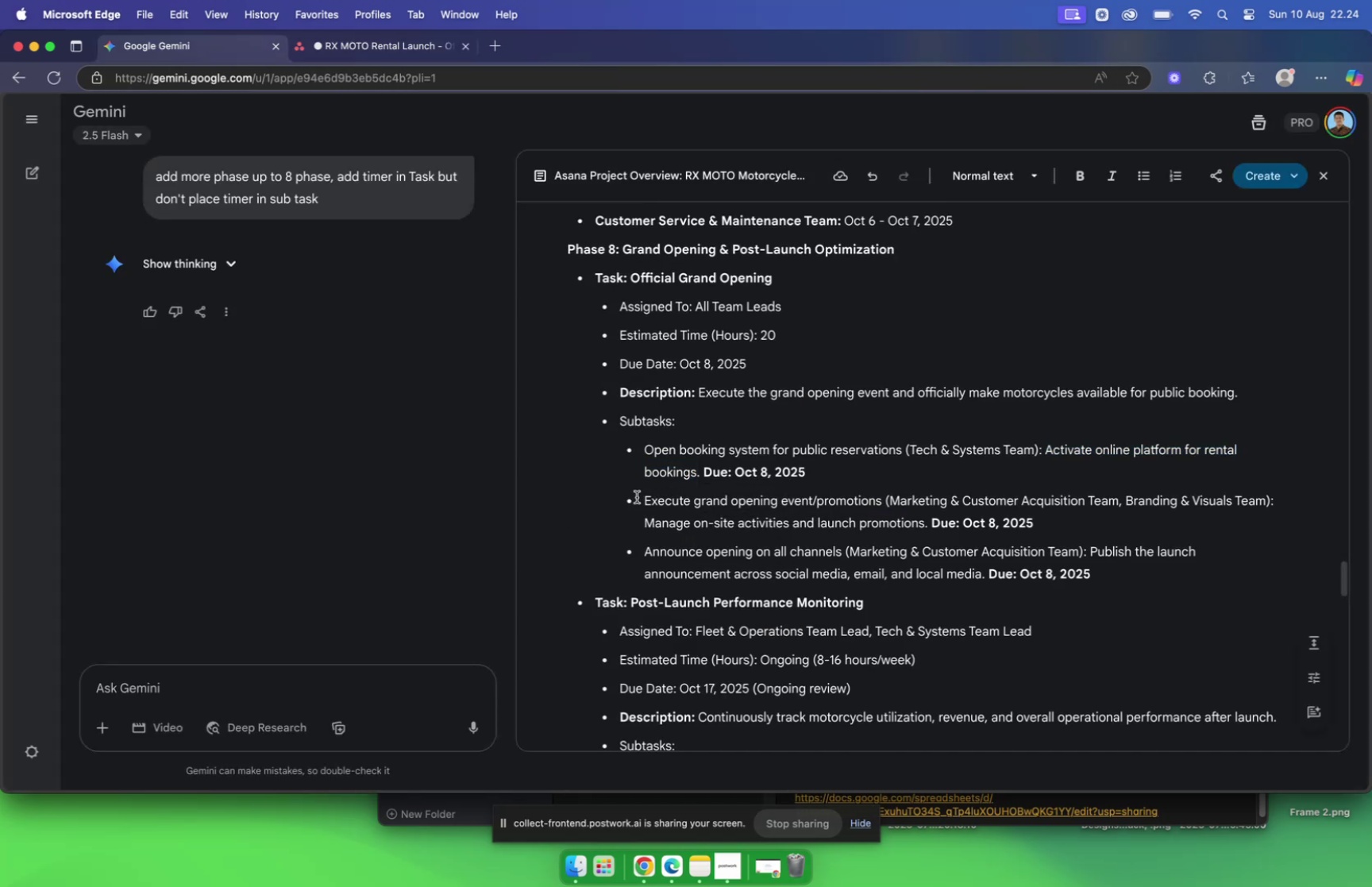 
left_click_drag(start_coordinate=[642, 497], to_coordinate=[881, 499])
 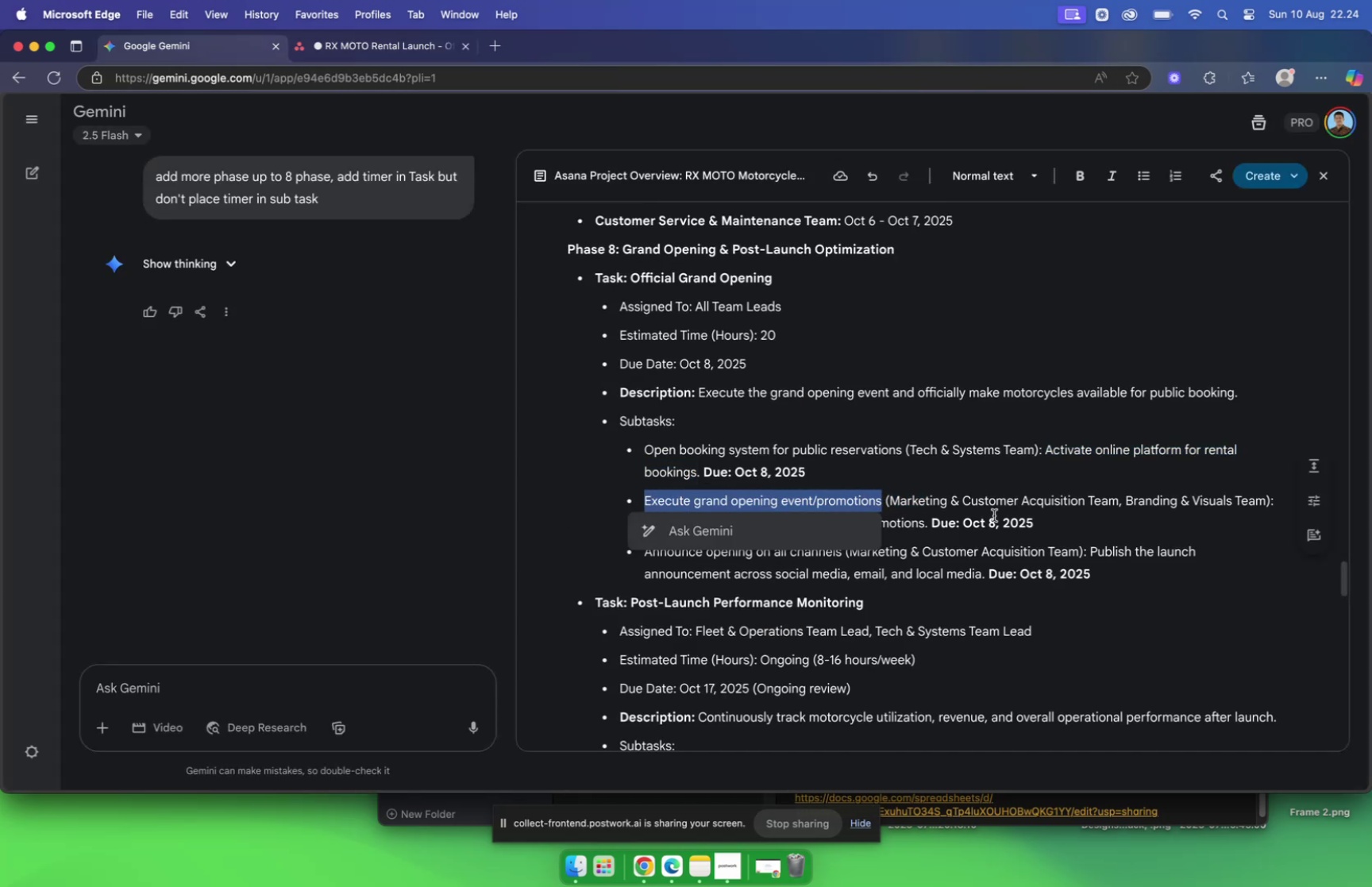 
key(Meta+C)
 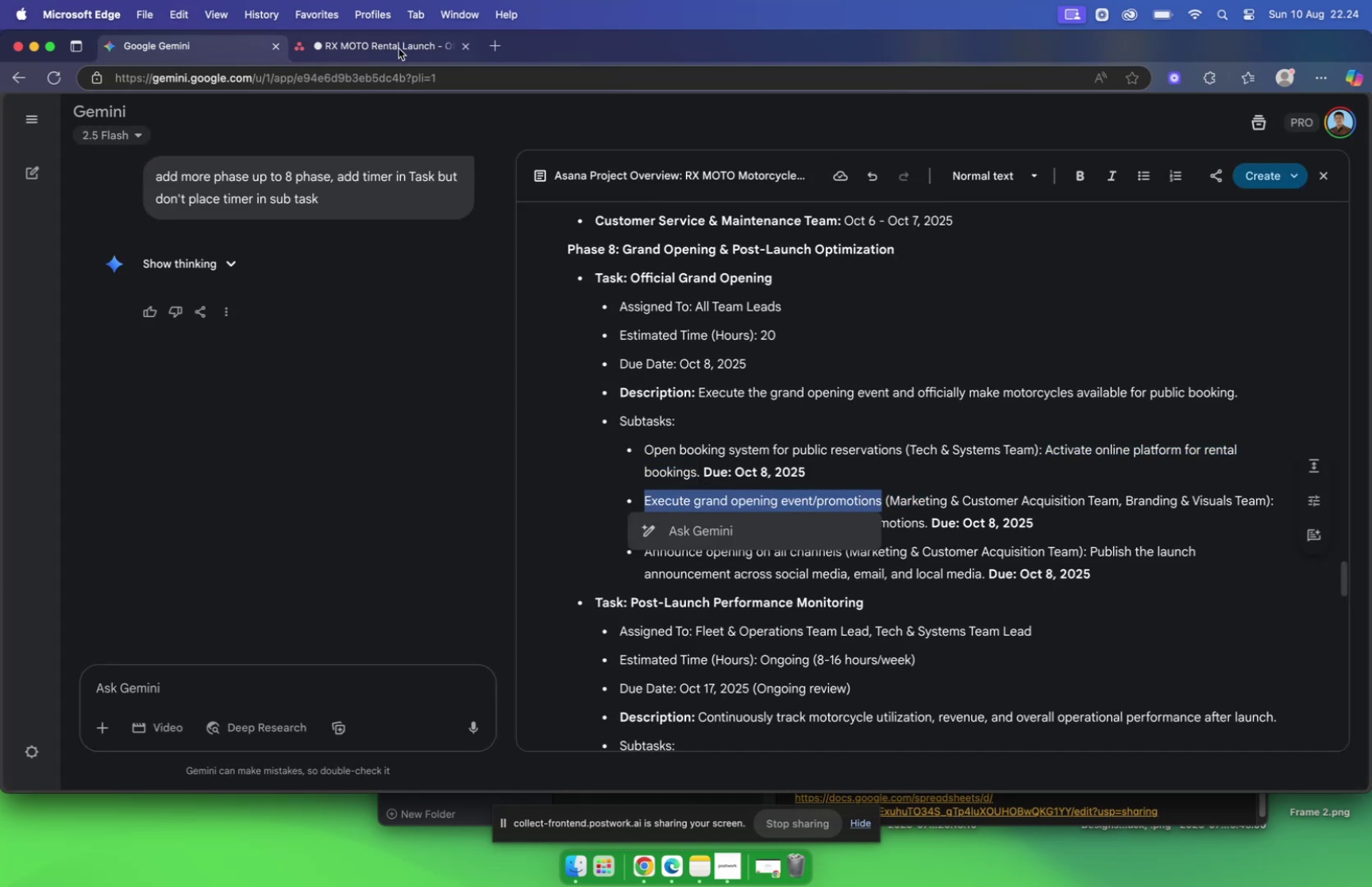 
left_click([399, 46])
 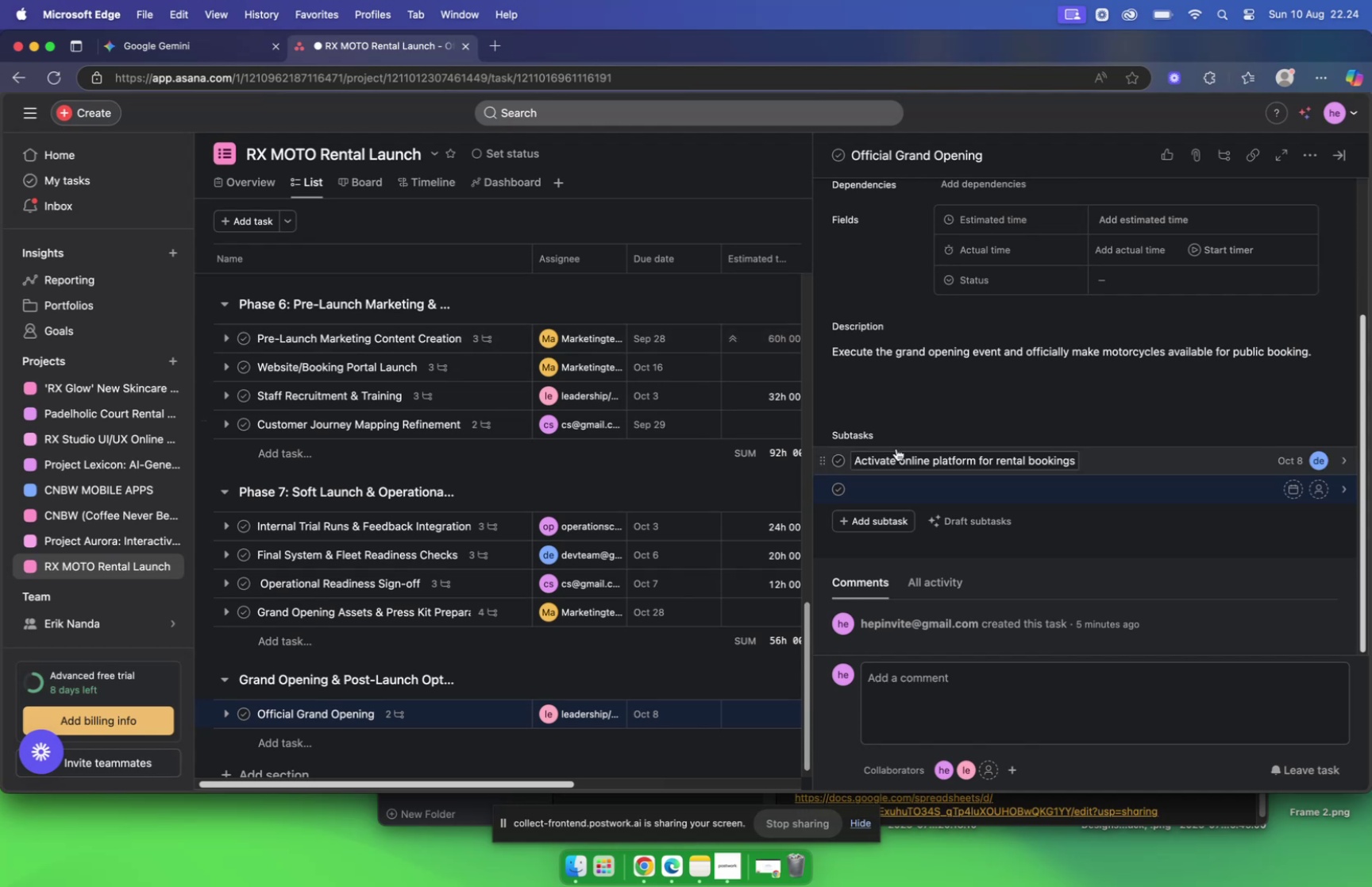 
key(Meta+V)
 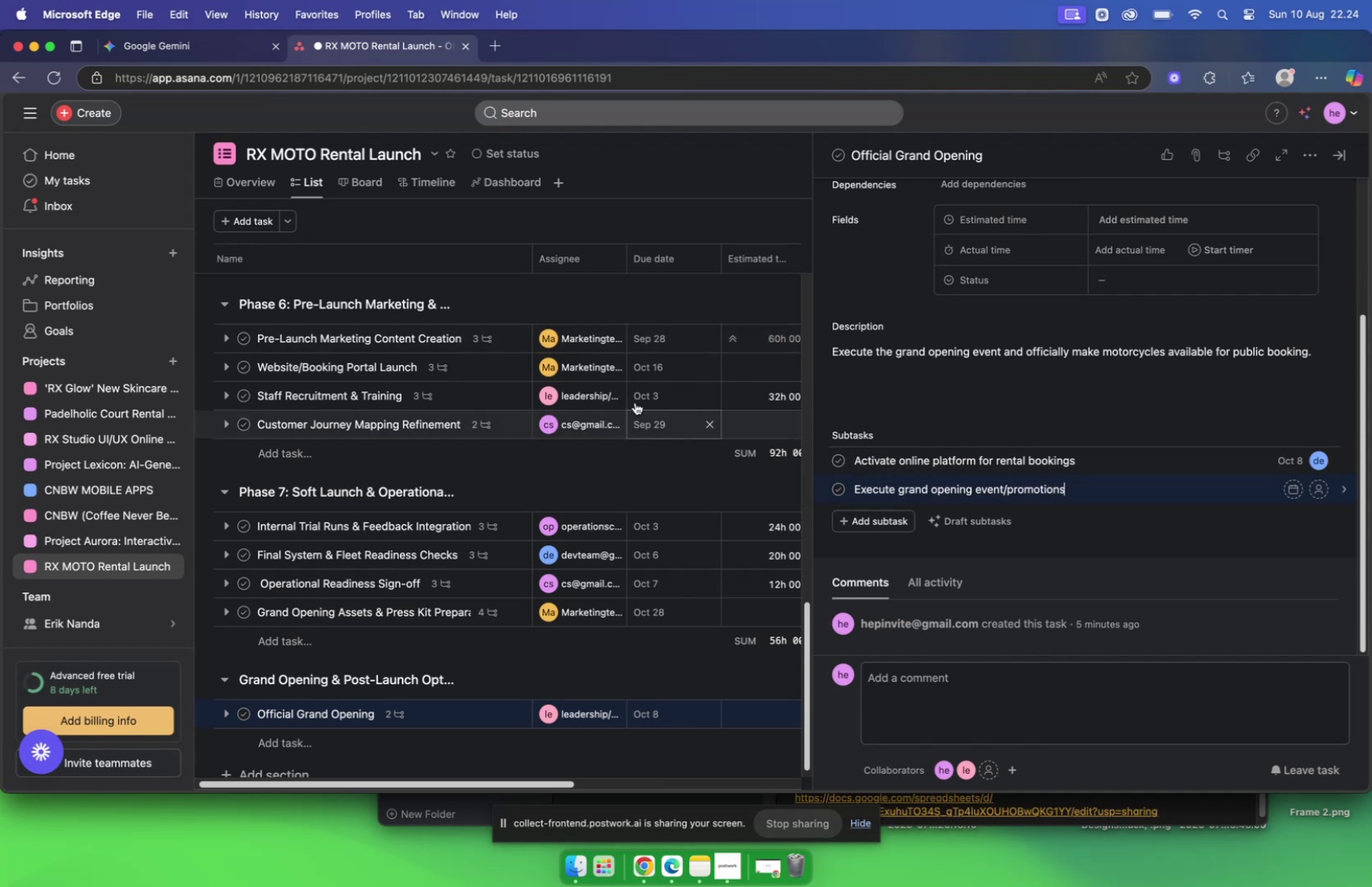 
left_click([189, 46])
 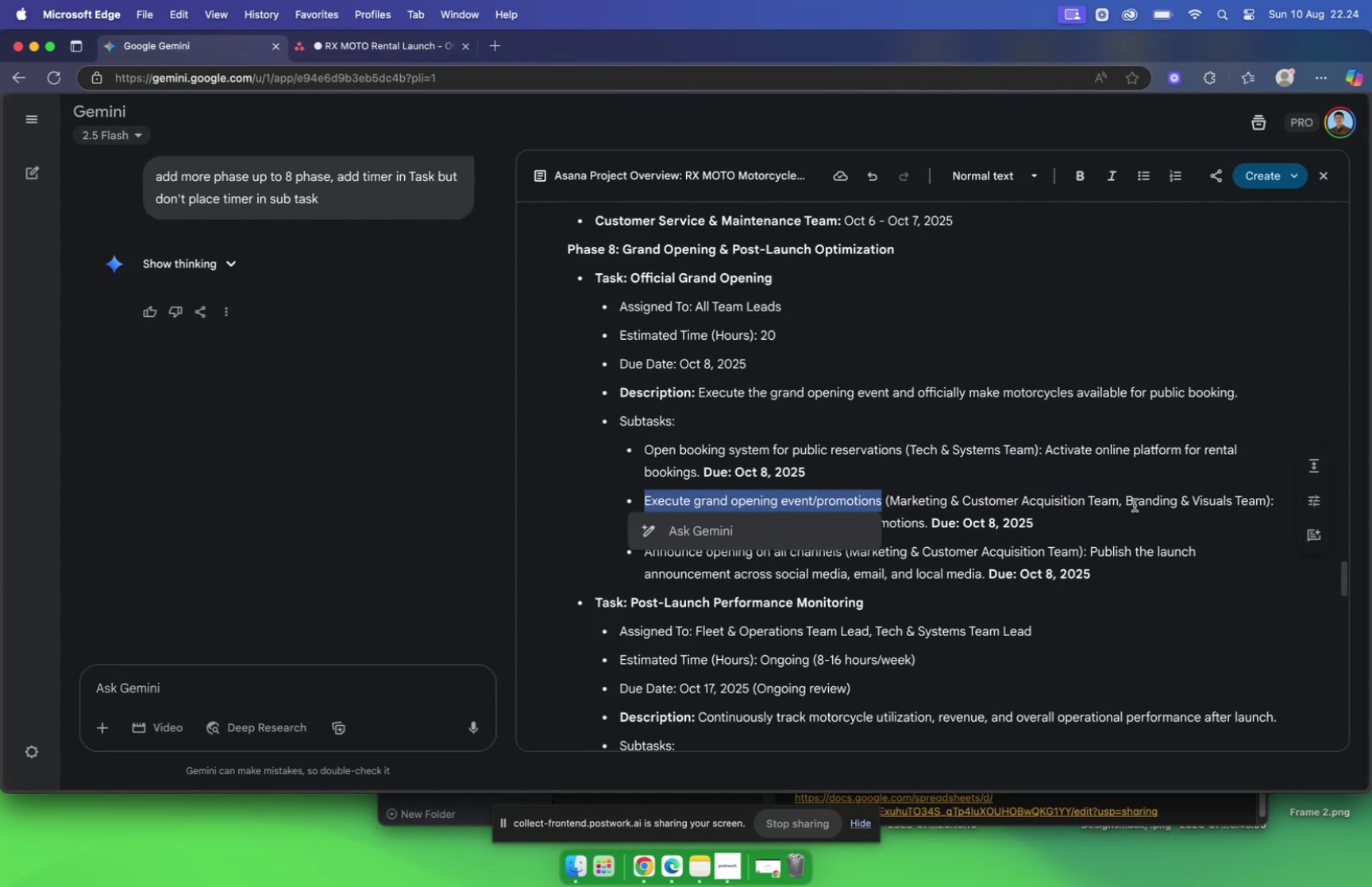 
left_click([969, 508])
 